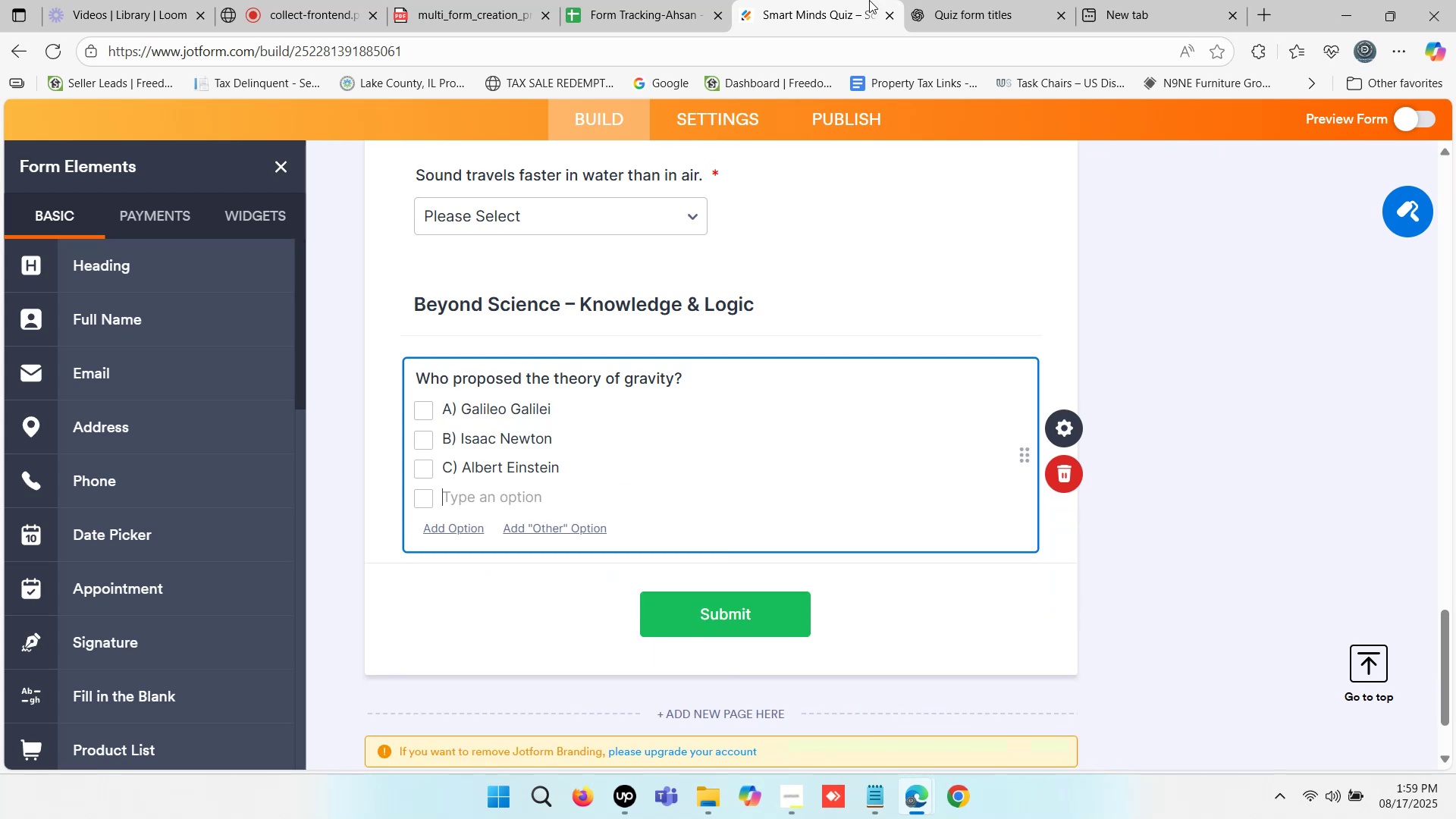 
left_click([998, 0])
 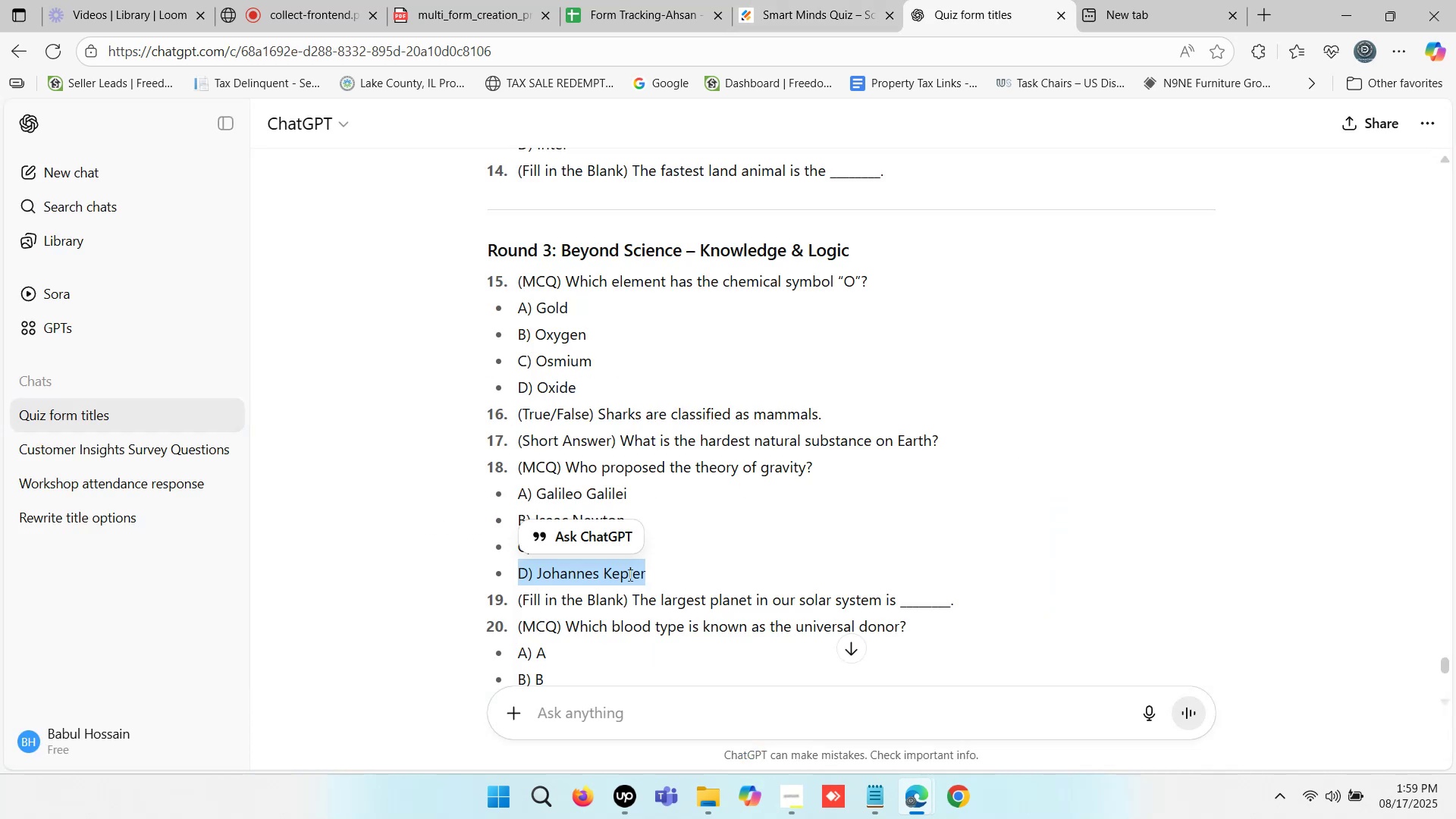 
left_click([588, 572])
 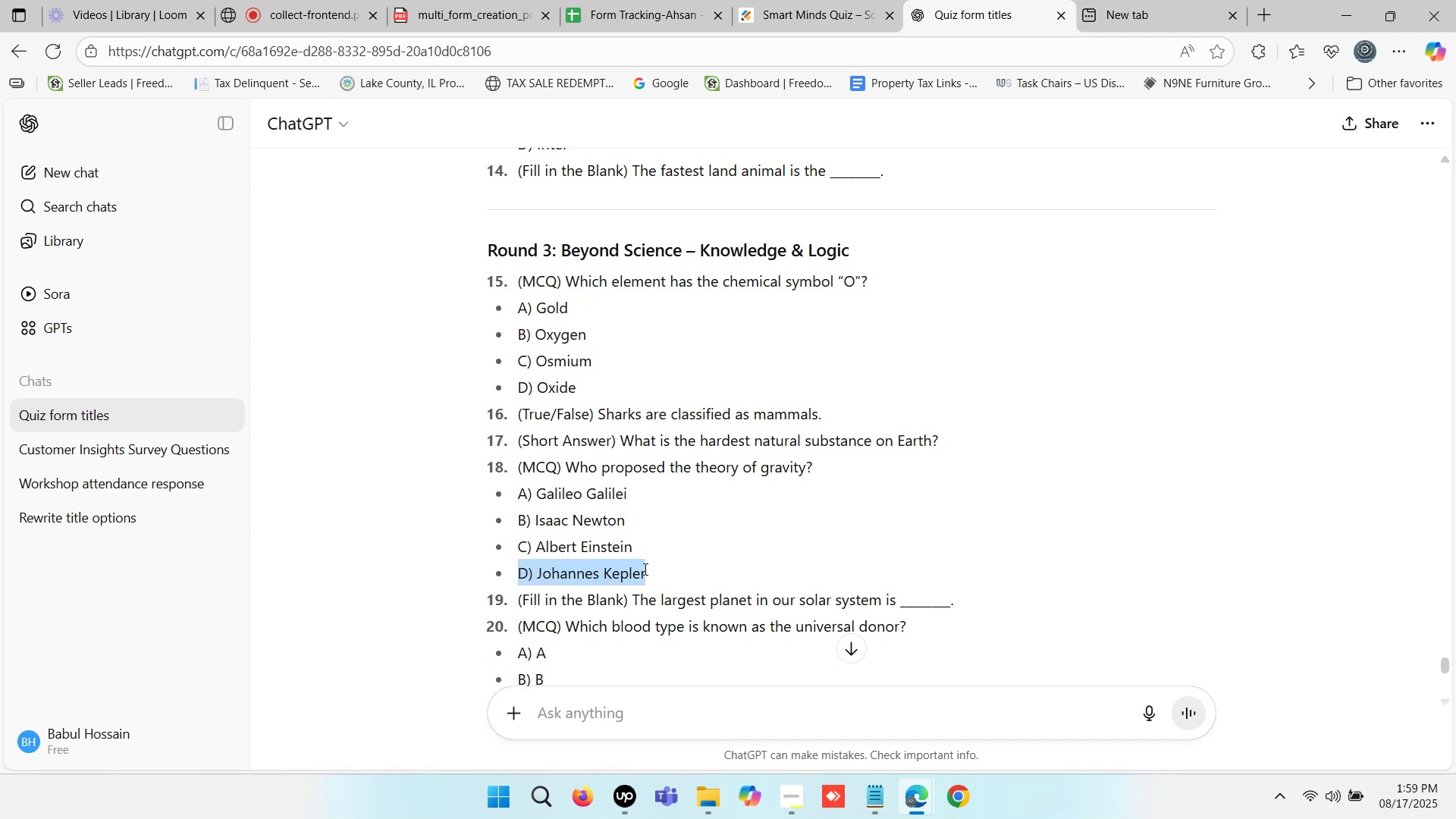 
key(Control+ControlLeft)
 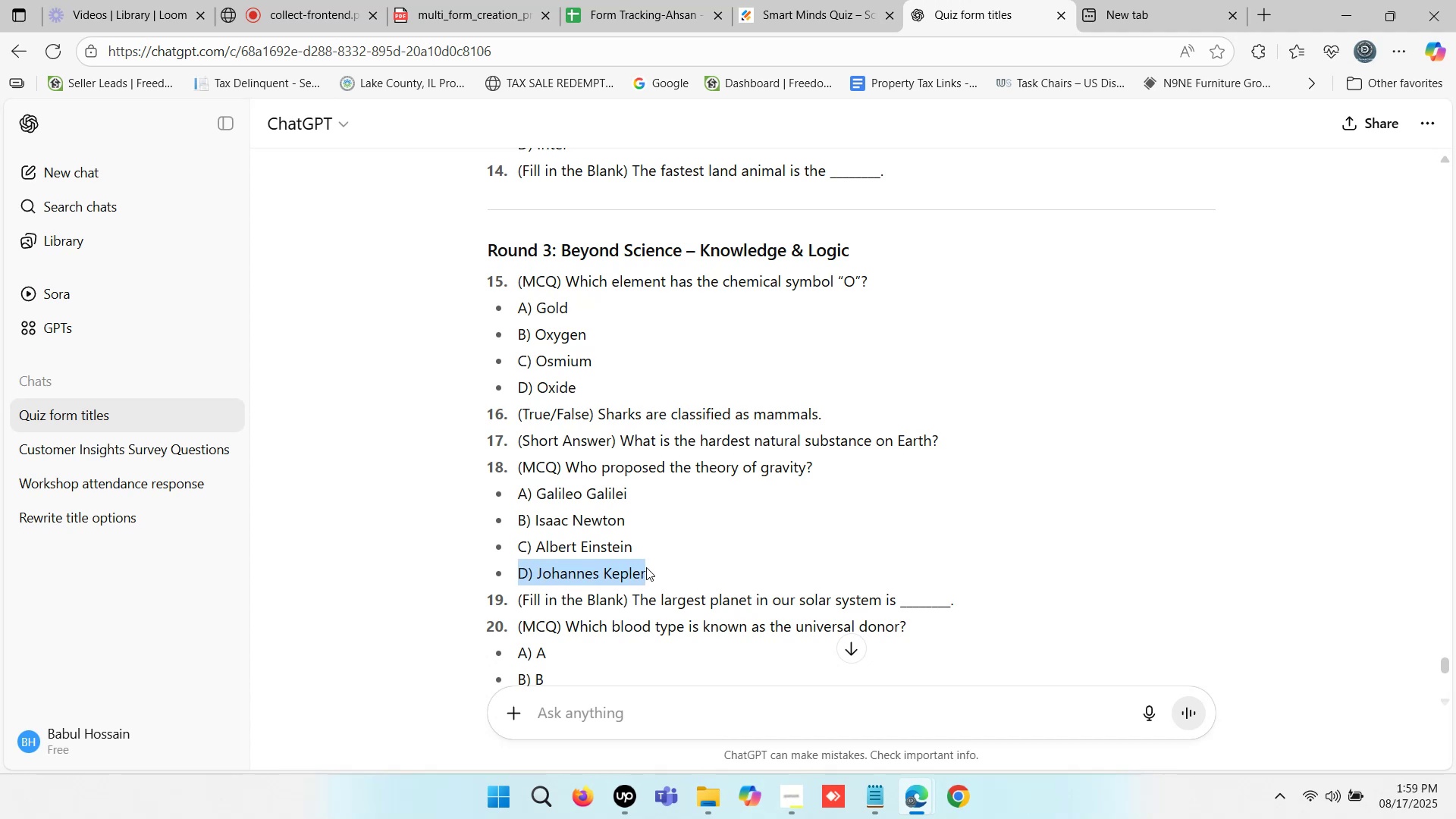 
key(Control+C)
 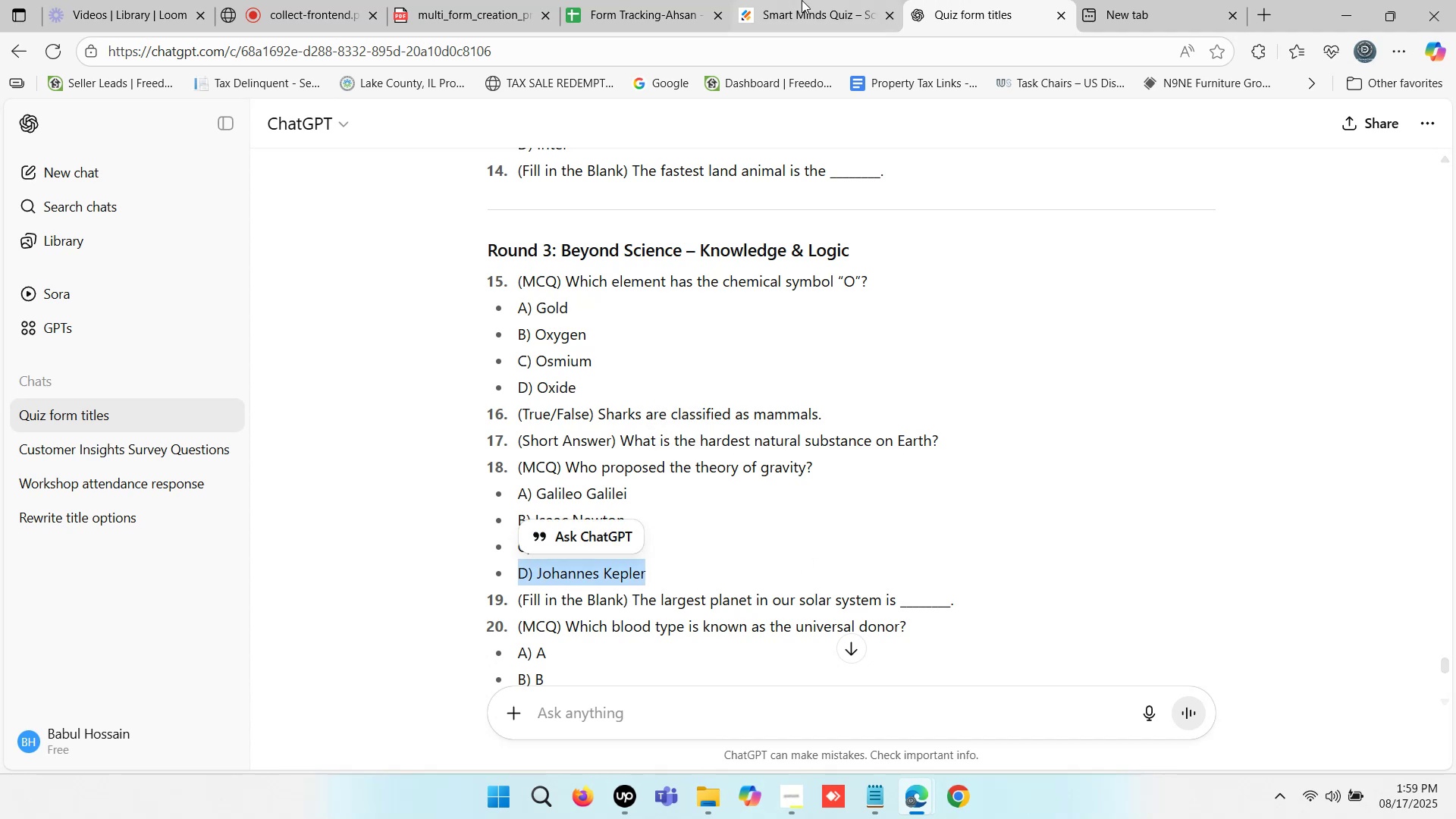 
left_click([802, 0])
 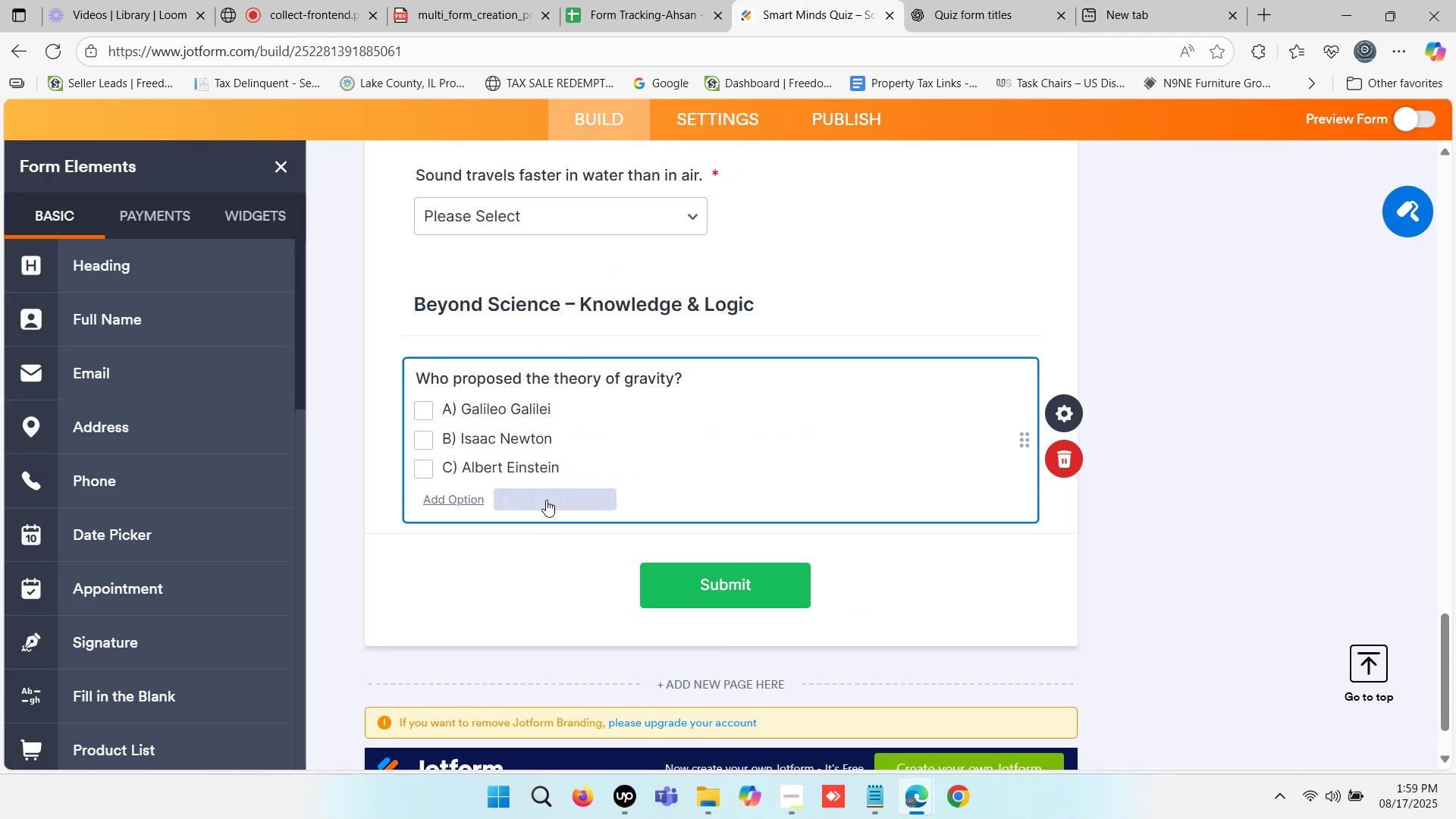 
left_click([474, 501])
 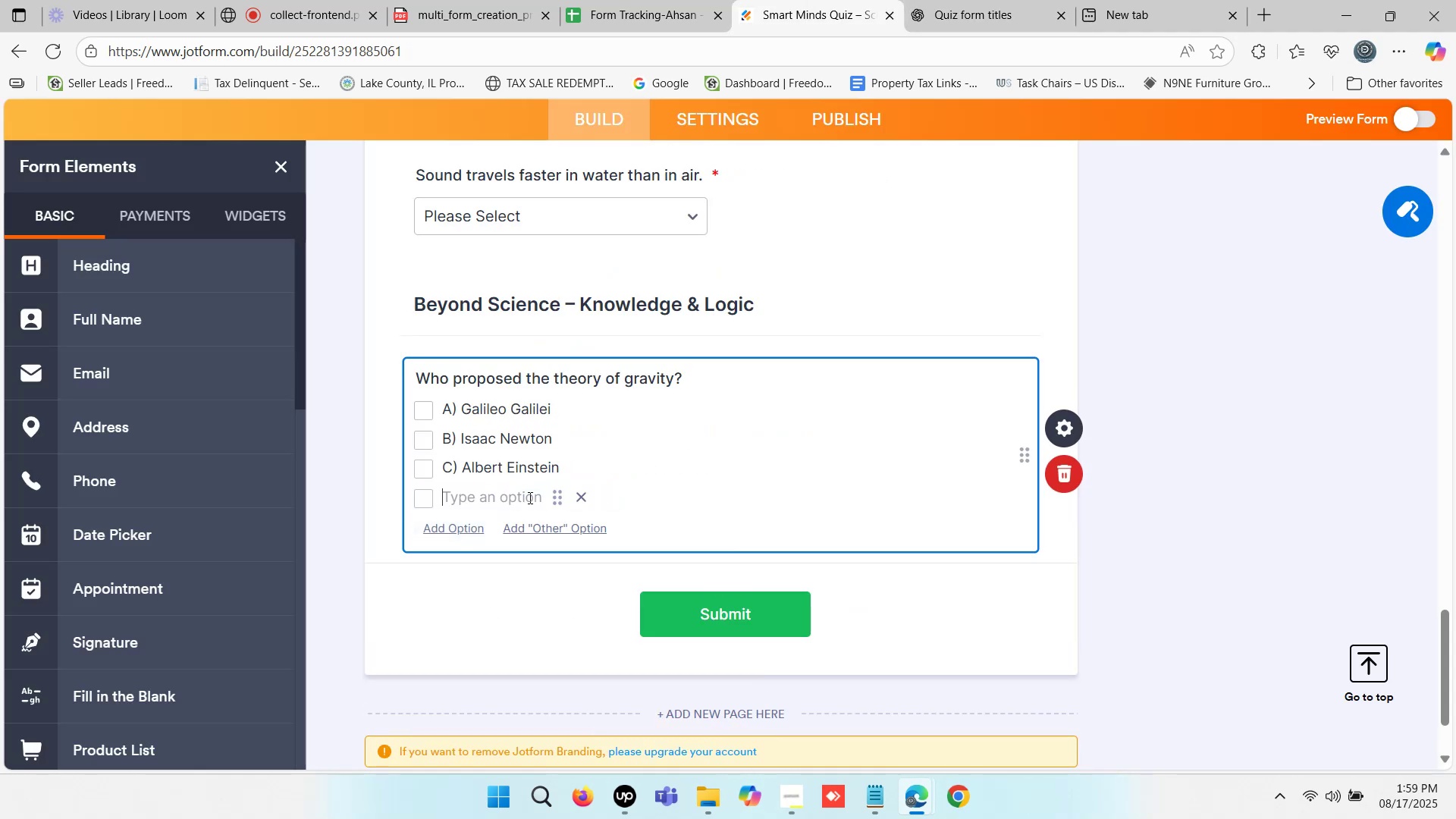 
key(Control+V)
 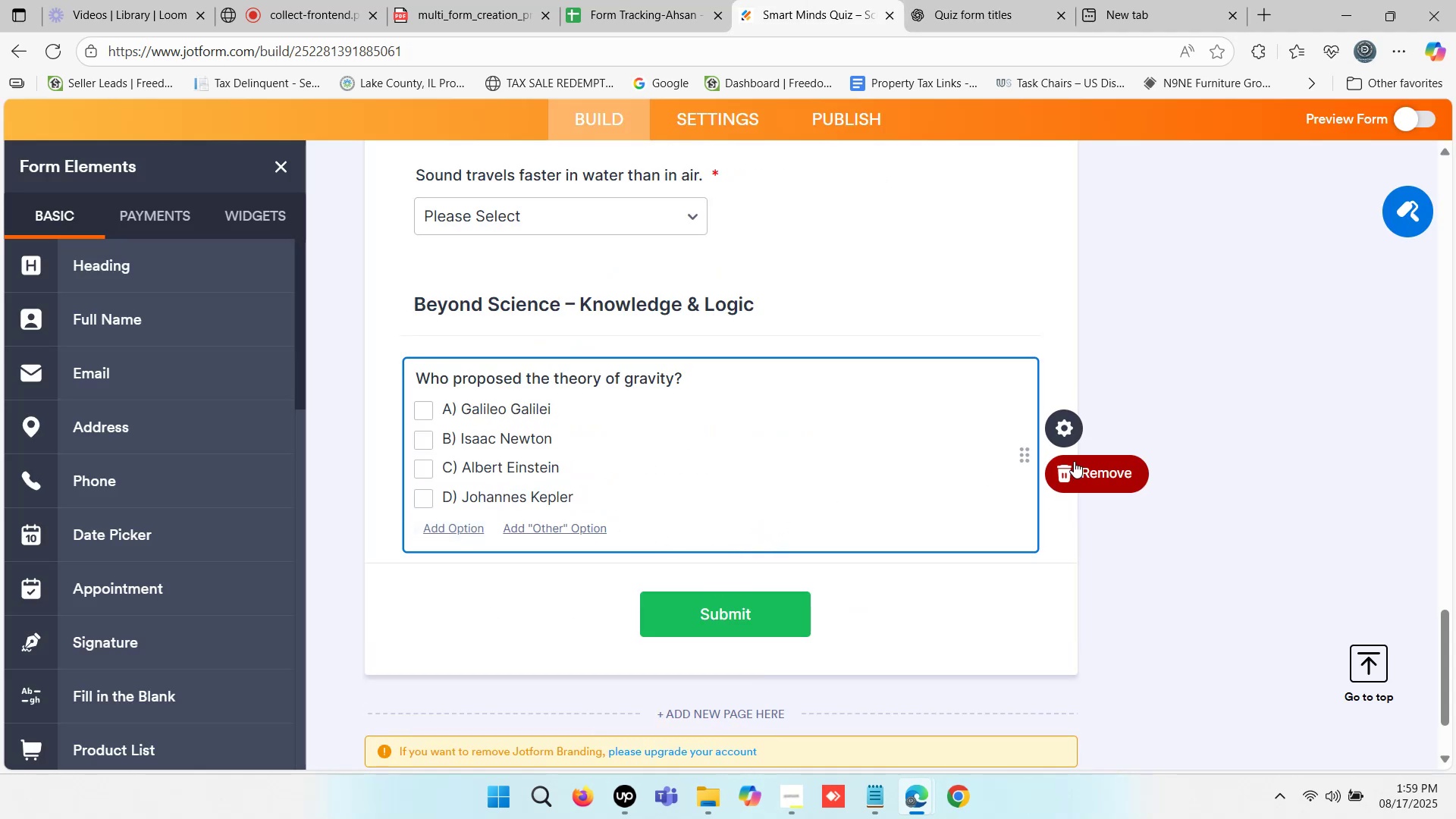 
left_click([1068, 437])
 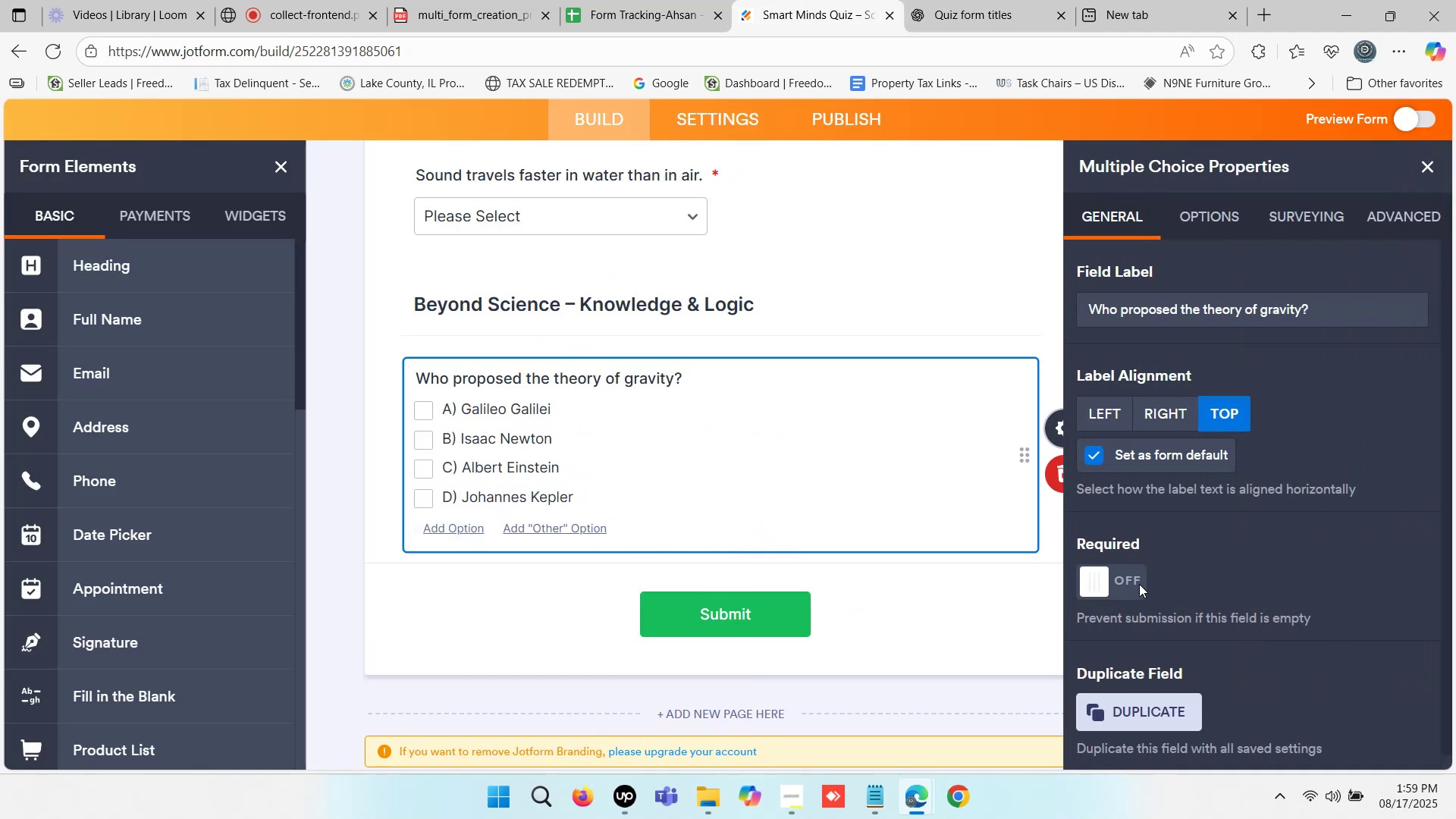 
left_click([1093, 580])
 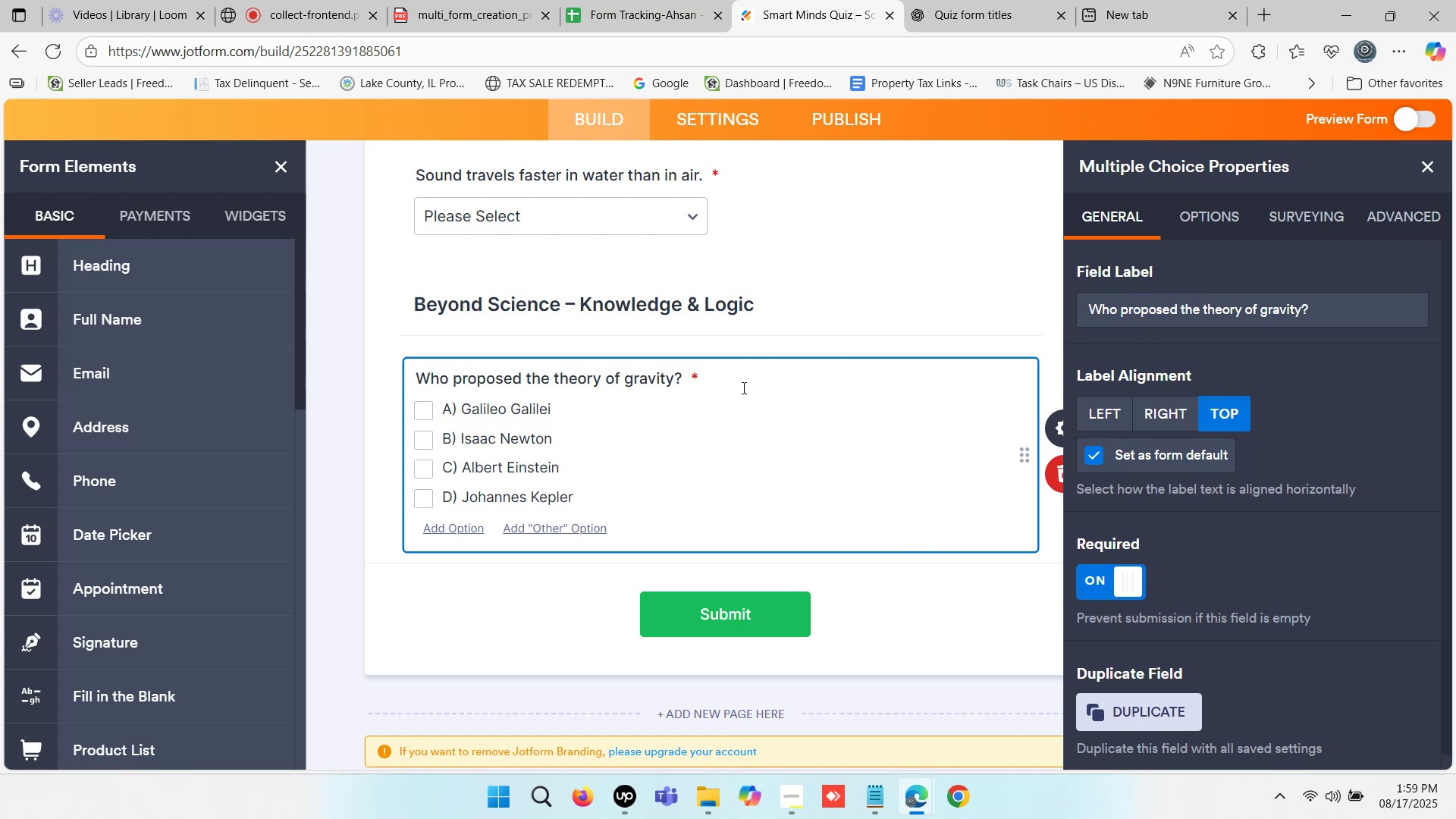 
scroll: coordinate [807, 417], scroll_direction: down, amount: 5.0
 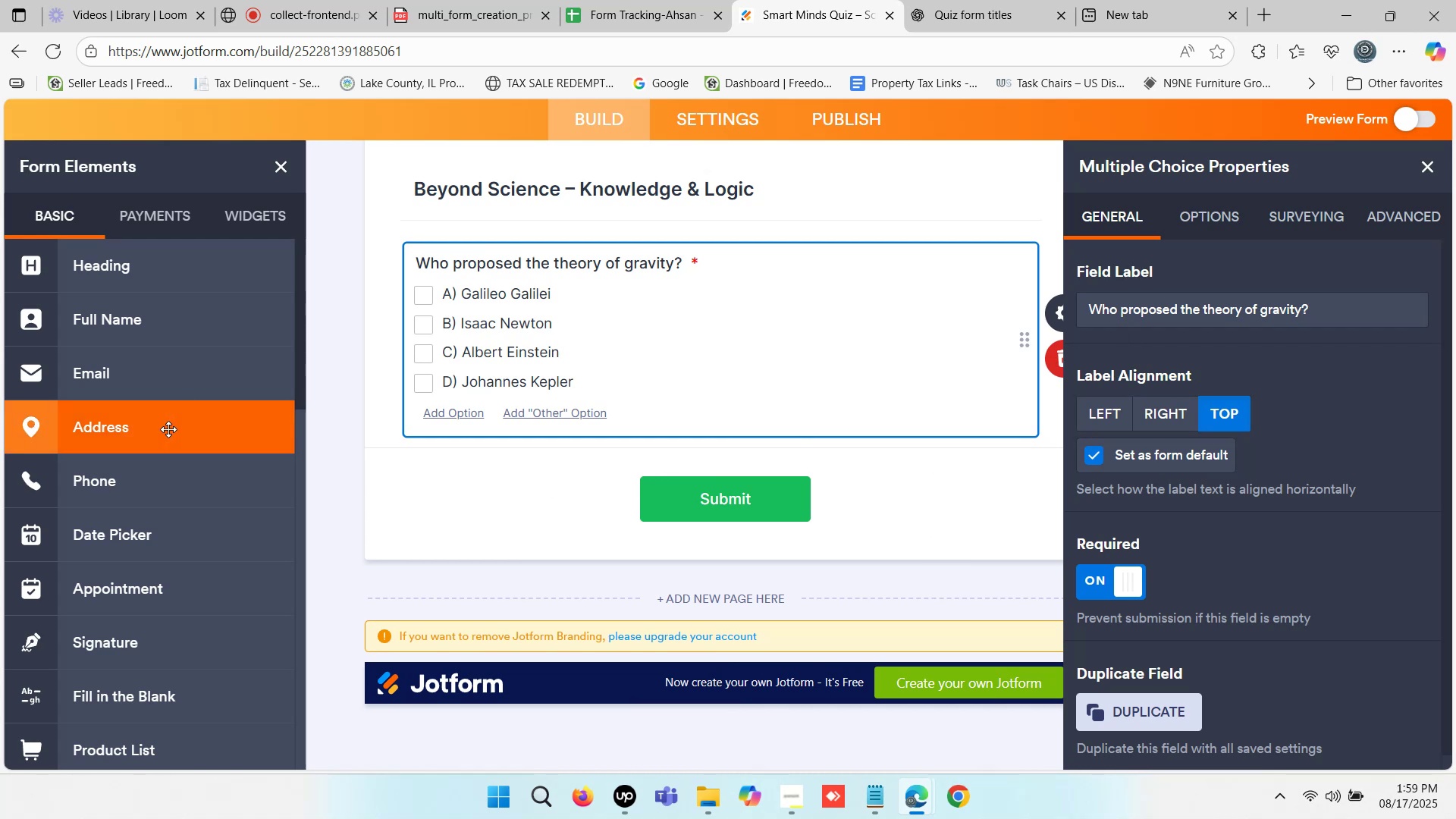 
wait(7.39)
 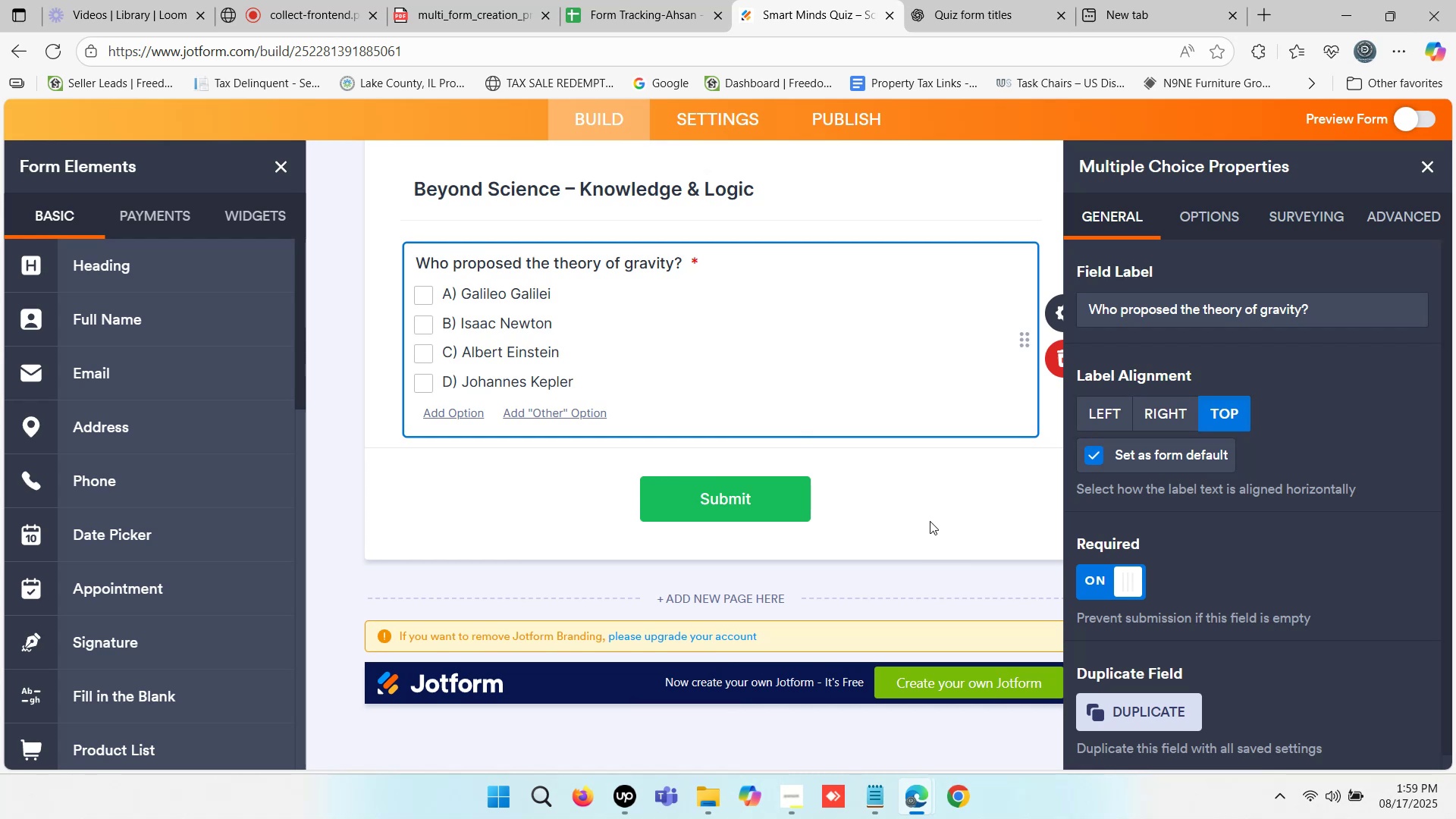 
scroll: coordinate [206, 570], scroll_direction: down, amount: 1.0
 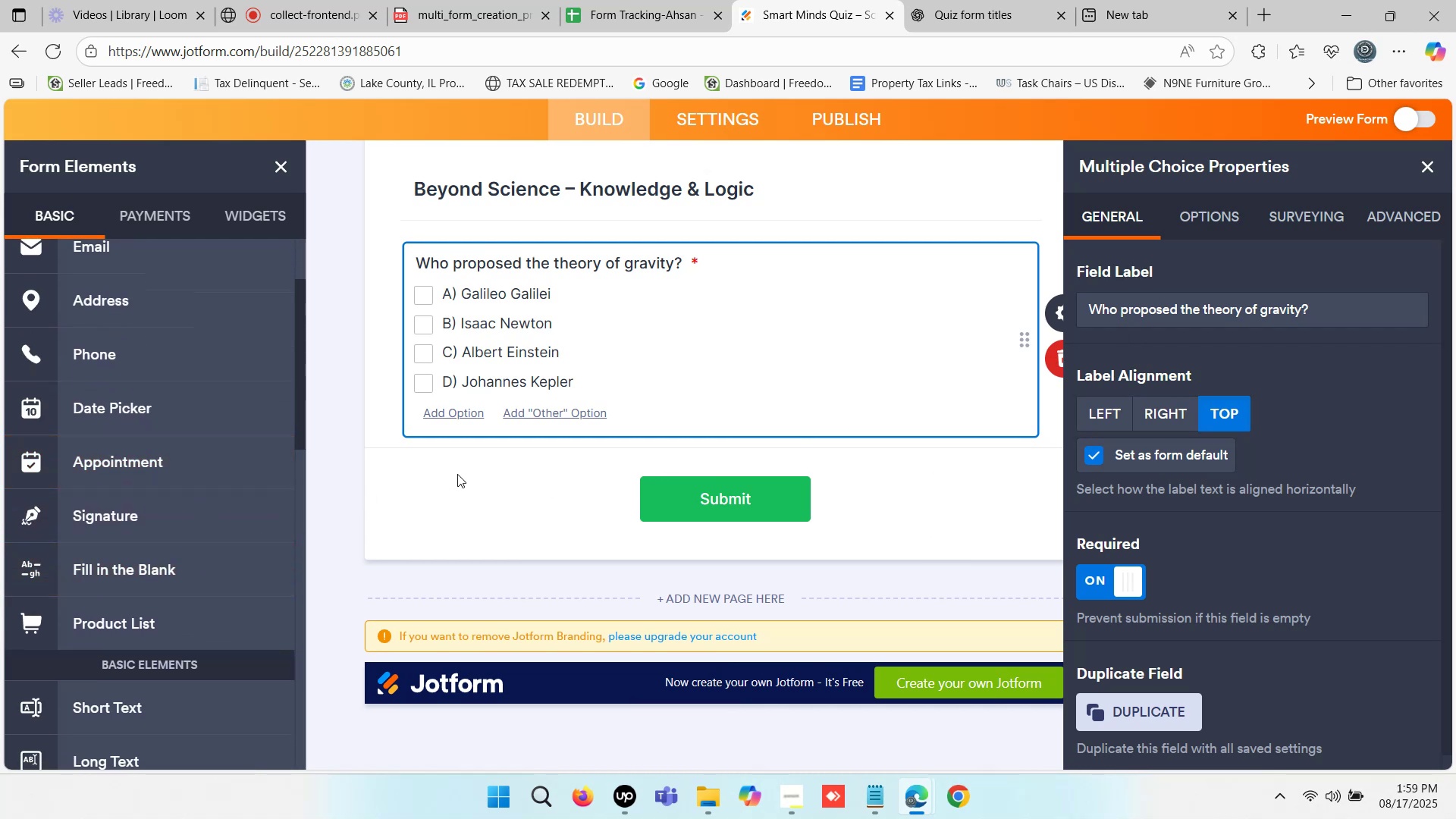 
scroll: coordinate [958, 436], scroll_direction: up, amount: 1.0
 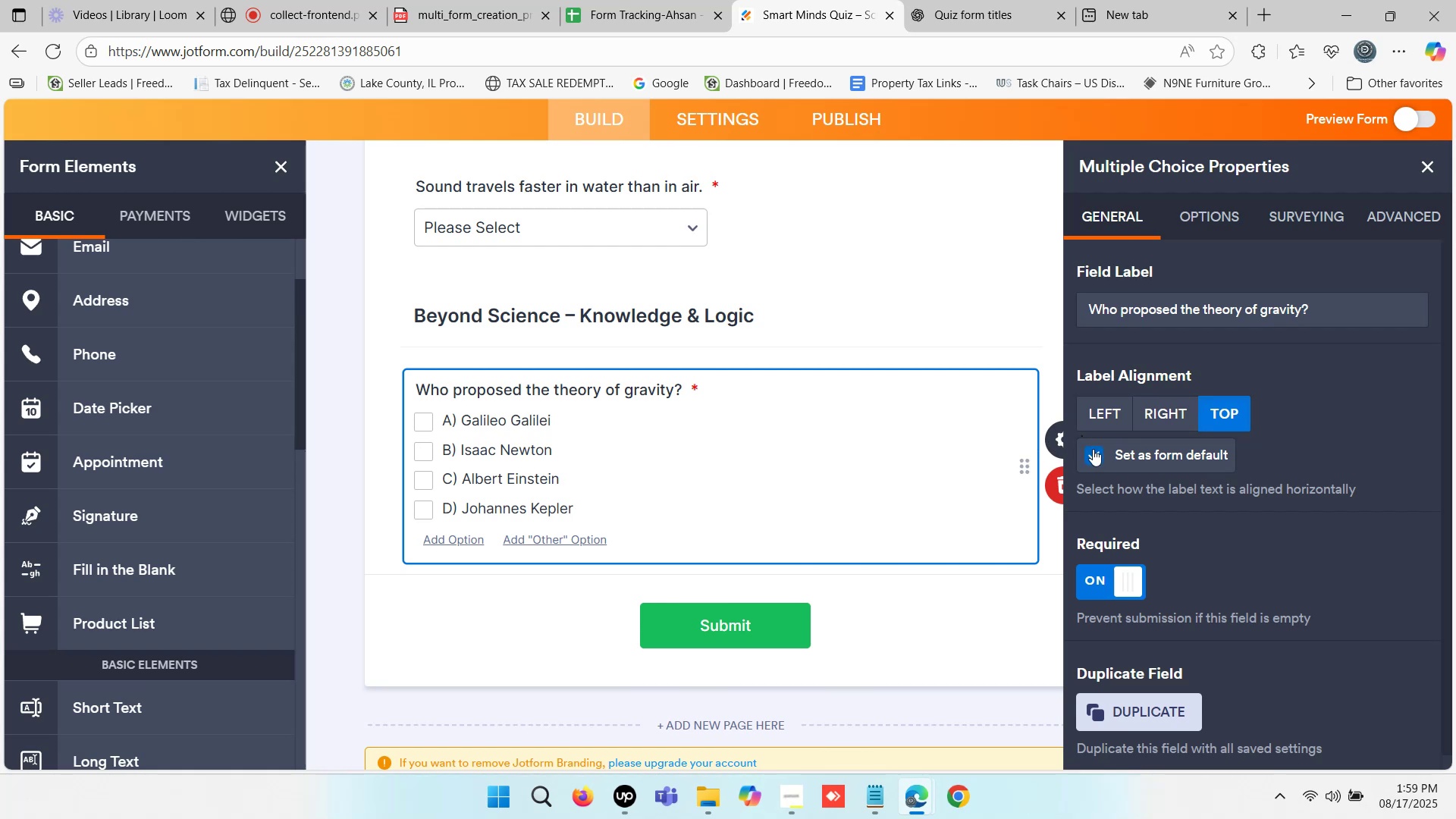 
scroll: coordinate [174, 582], scroll_direction: down, amount: 2.0
 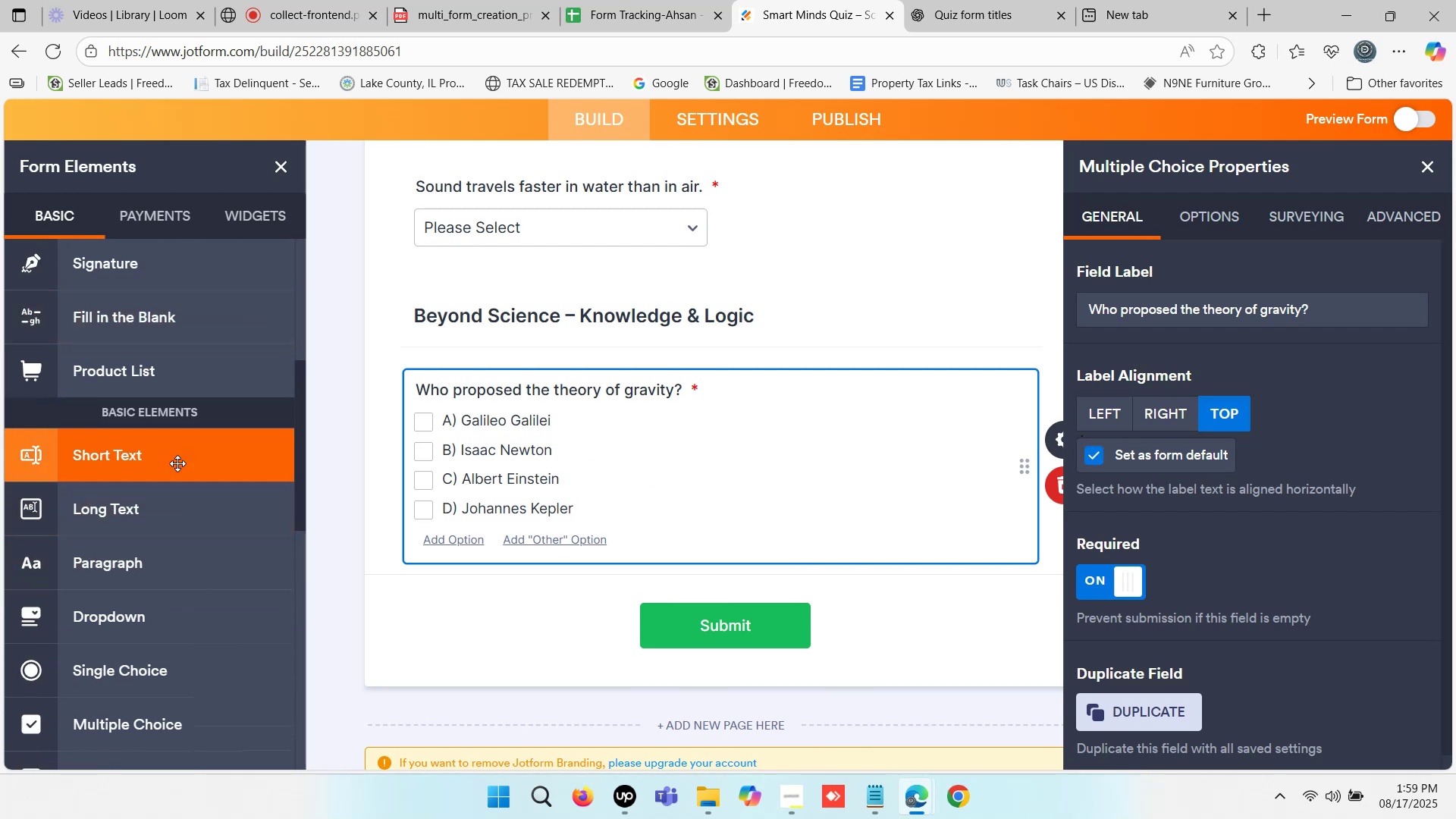 
wait(8.8)
 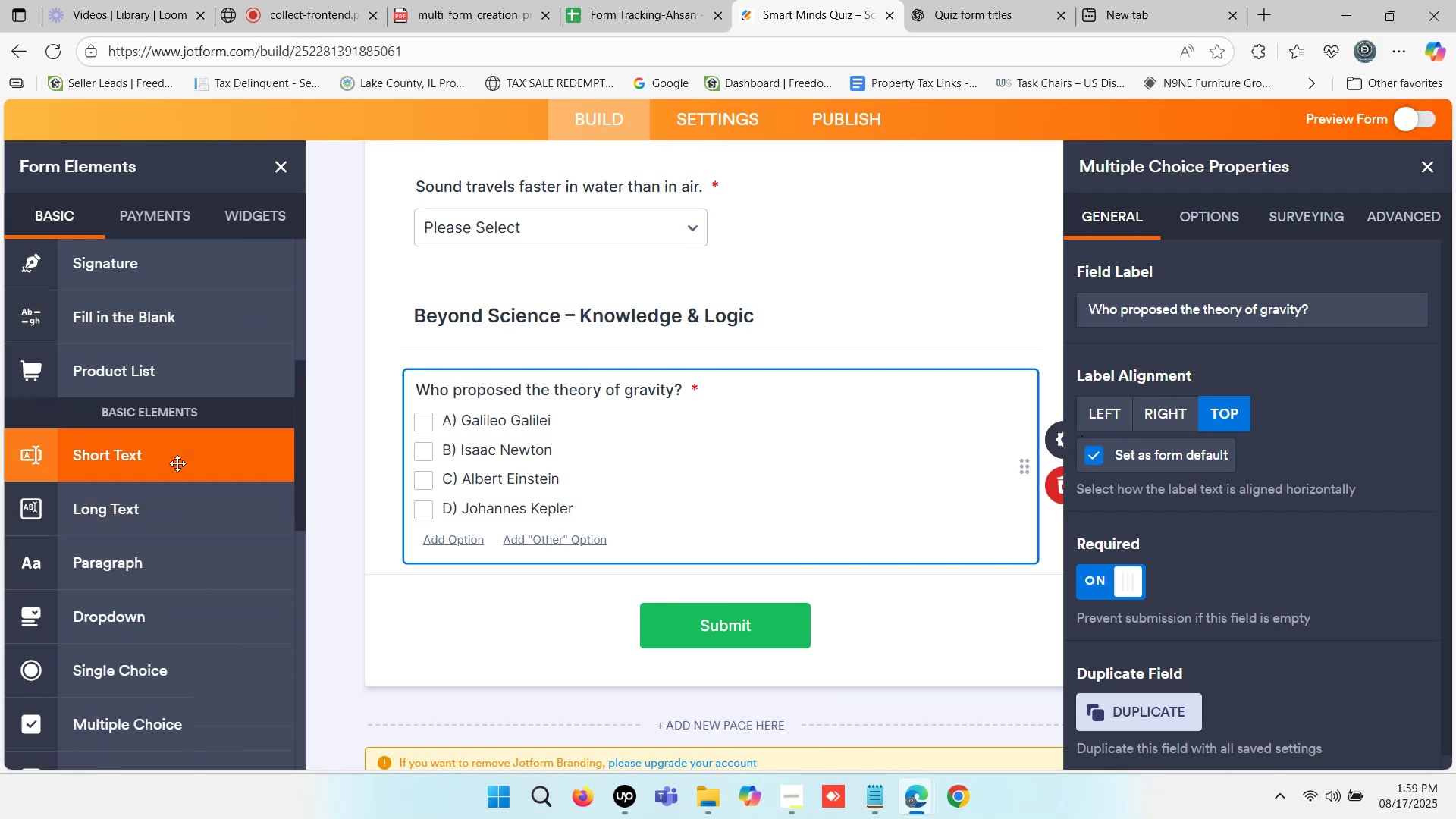 
left_click([195, 473])
 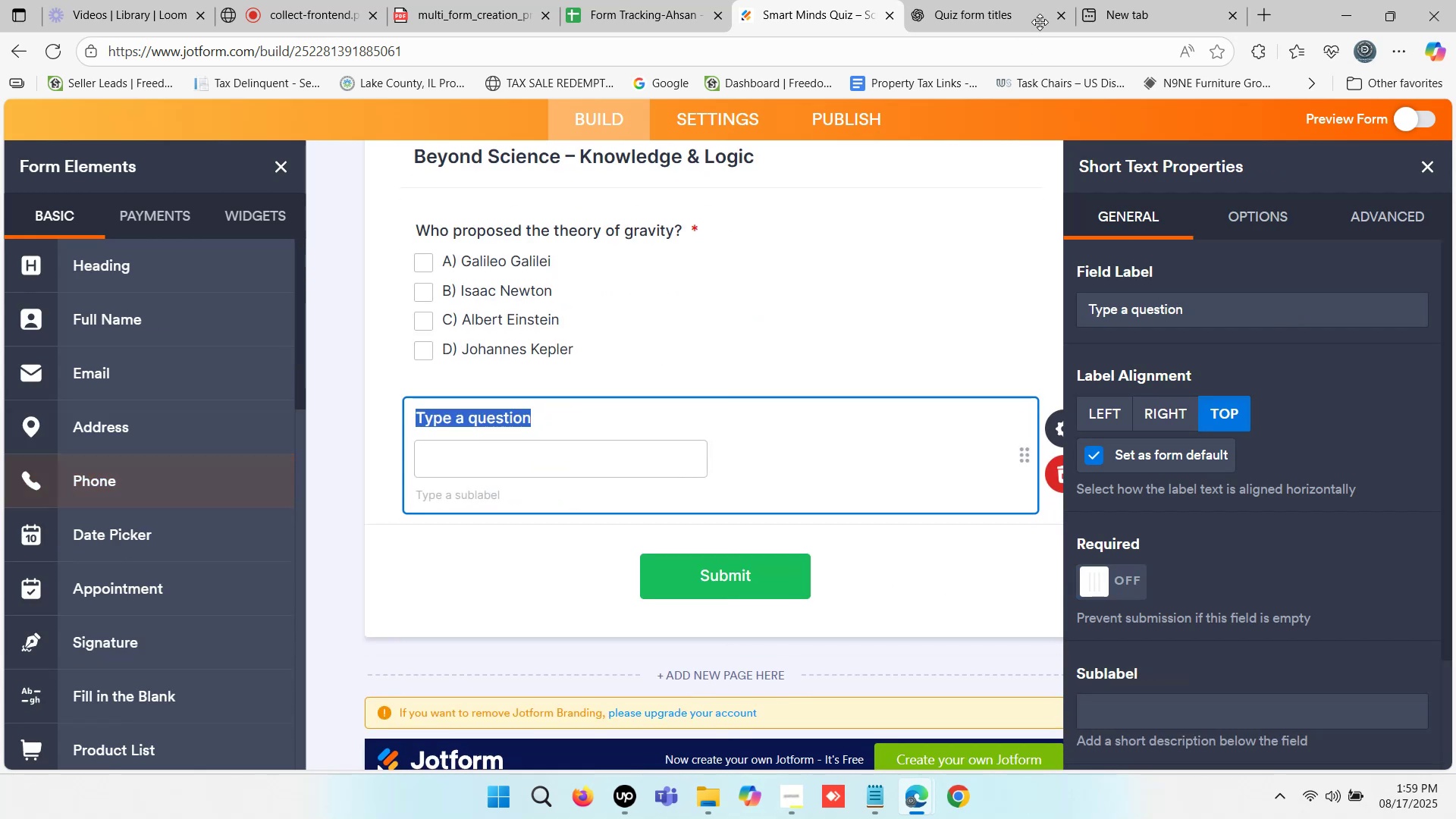 
left_click([1014, 0])
 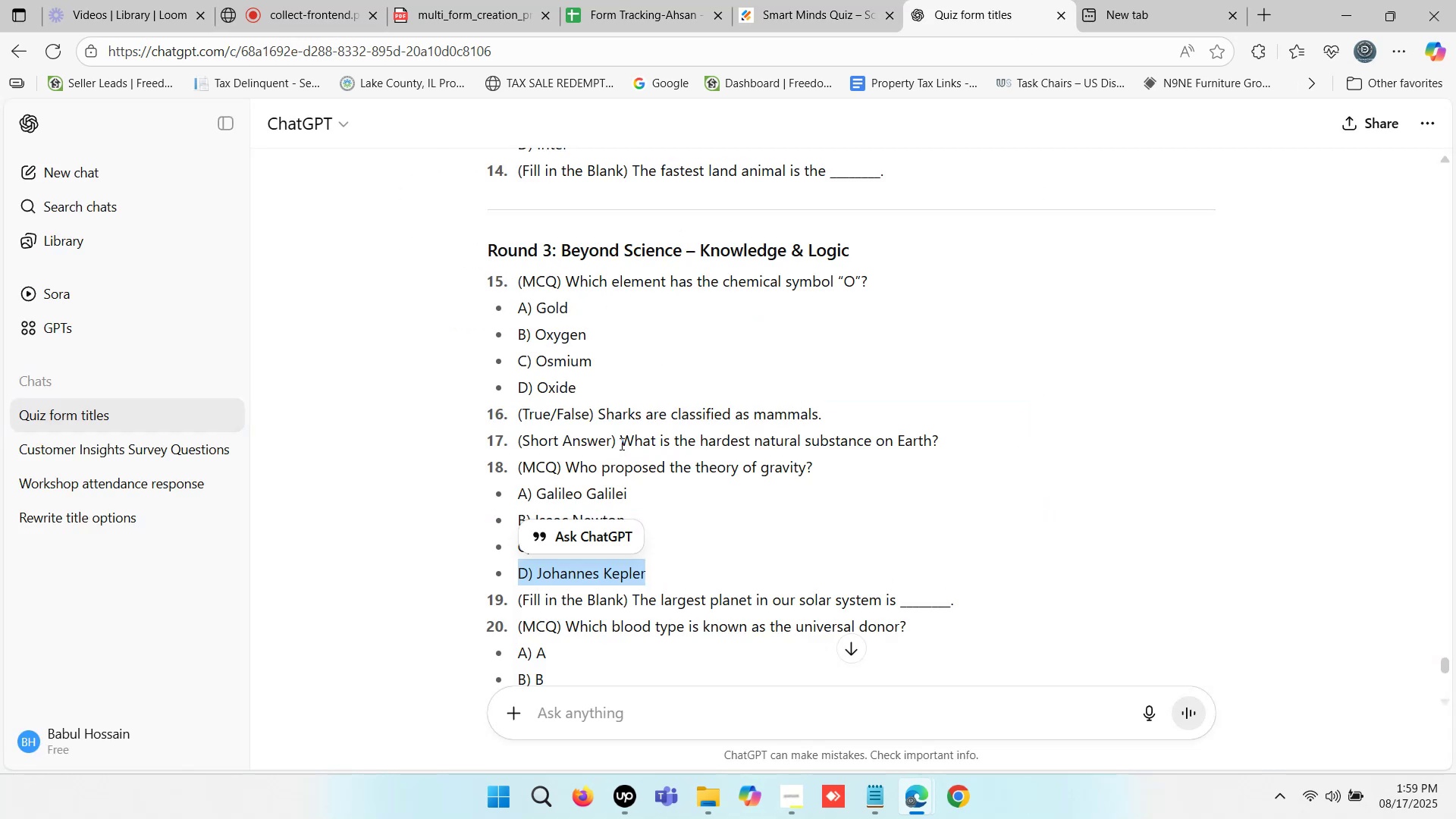 
wait(5.44)
 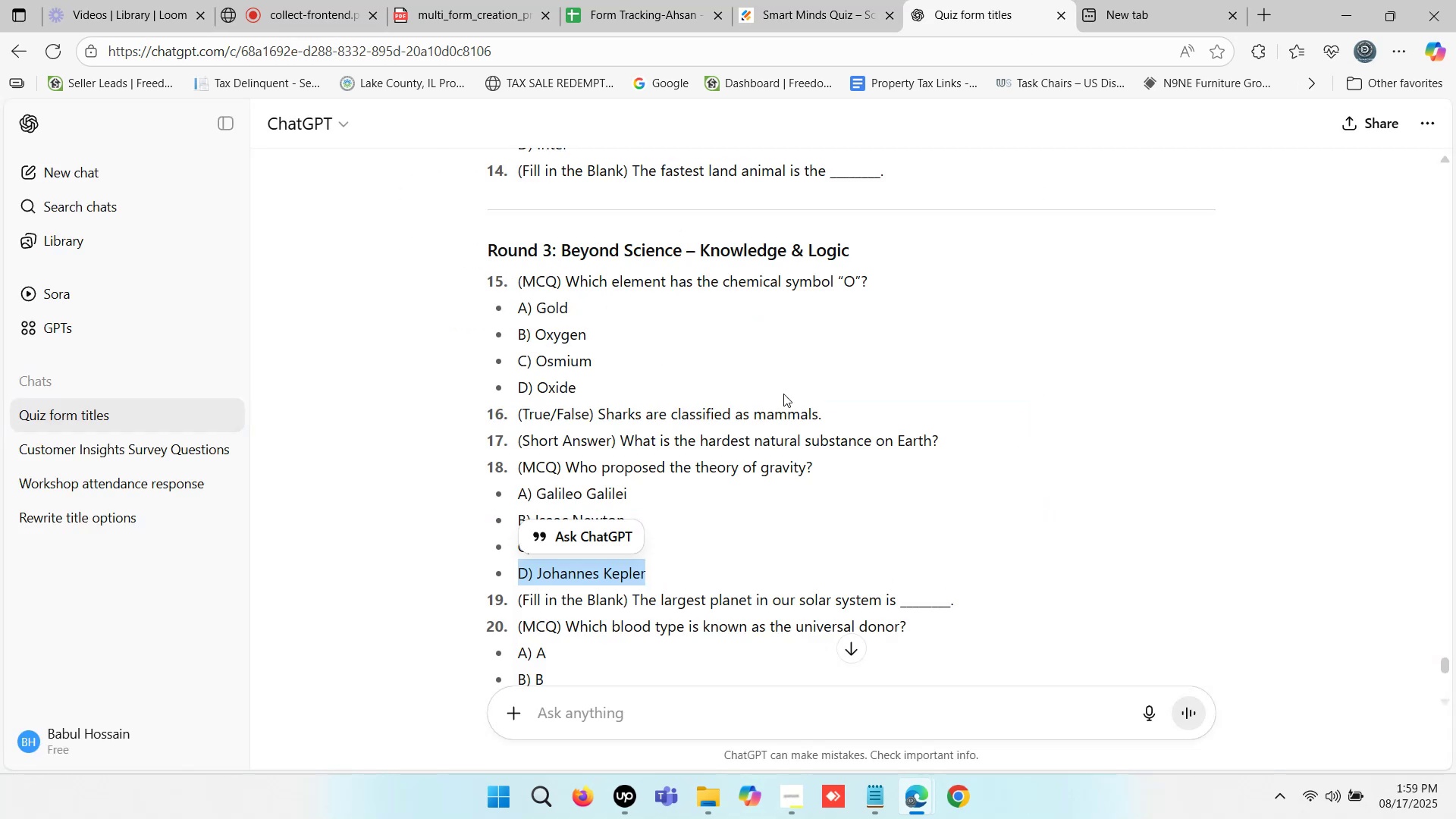 
key(Control+C)
 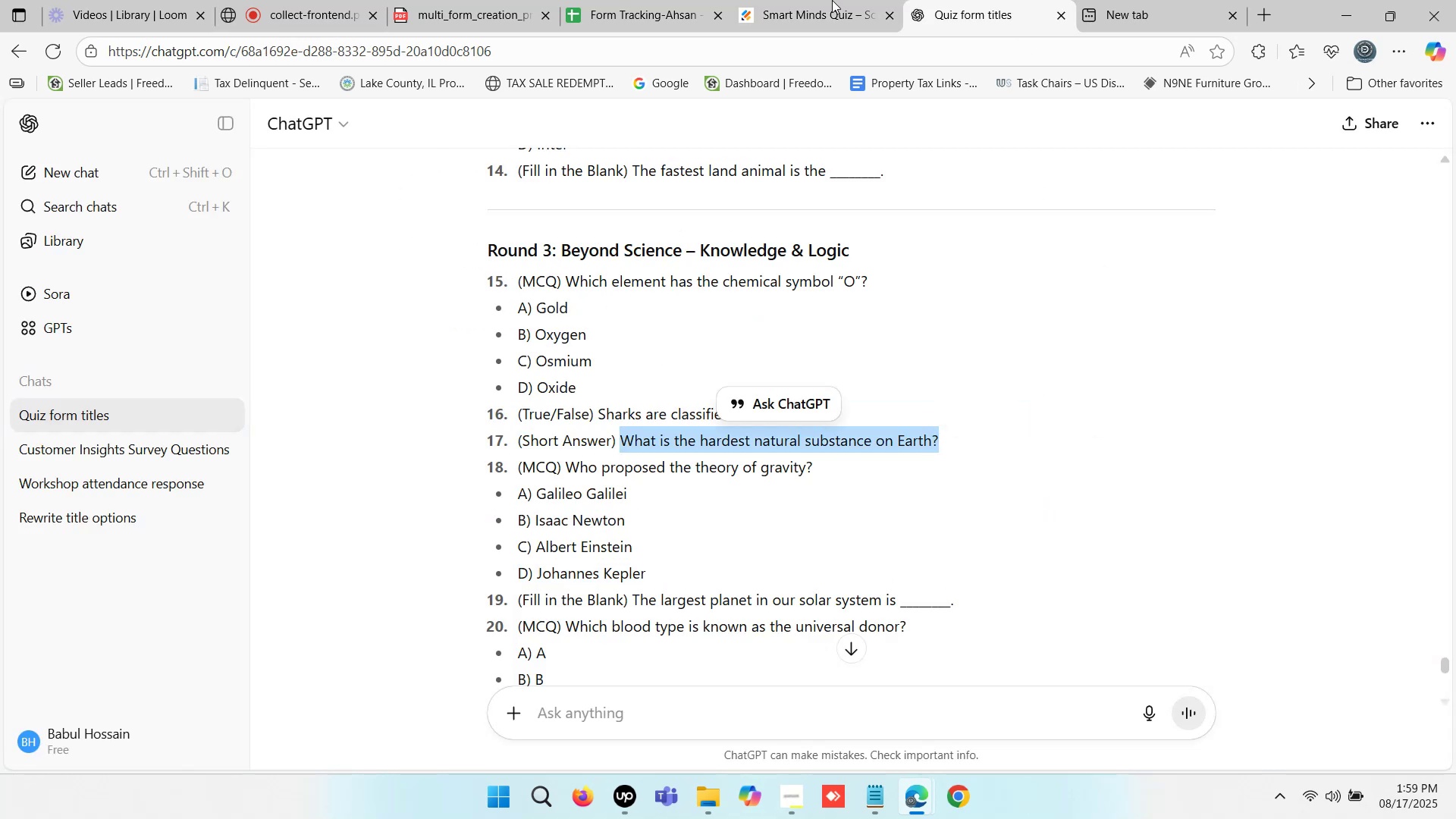 
double_click([786, 0])
 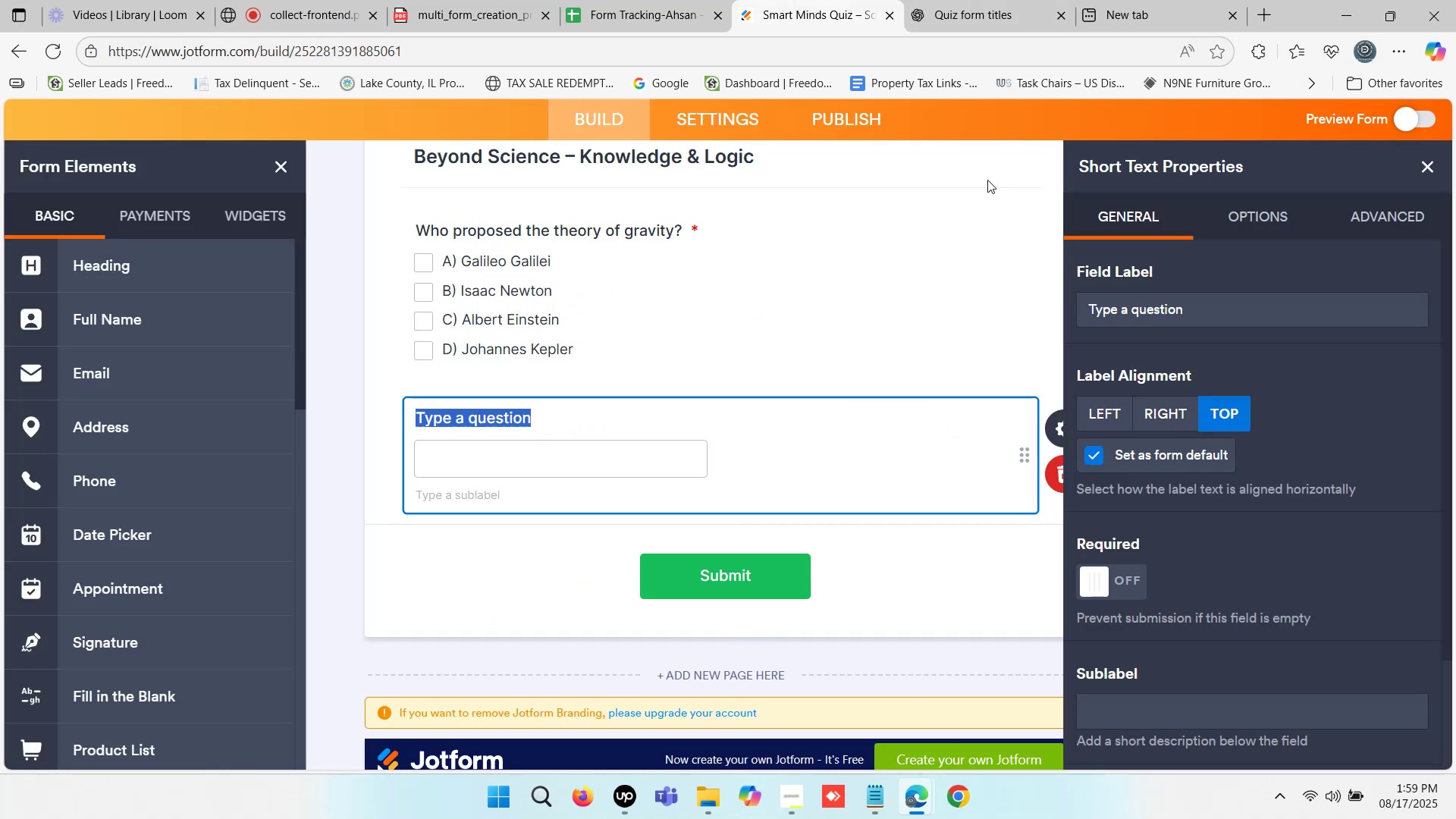 
key(Control+V)
 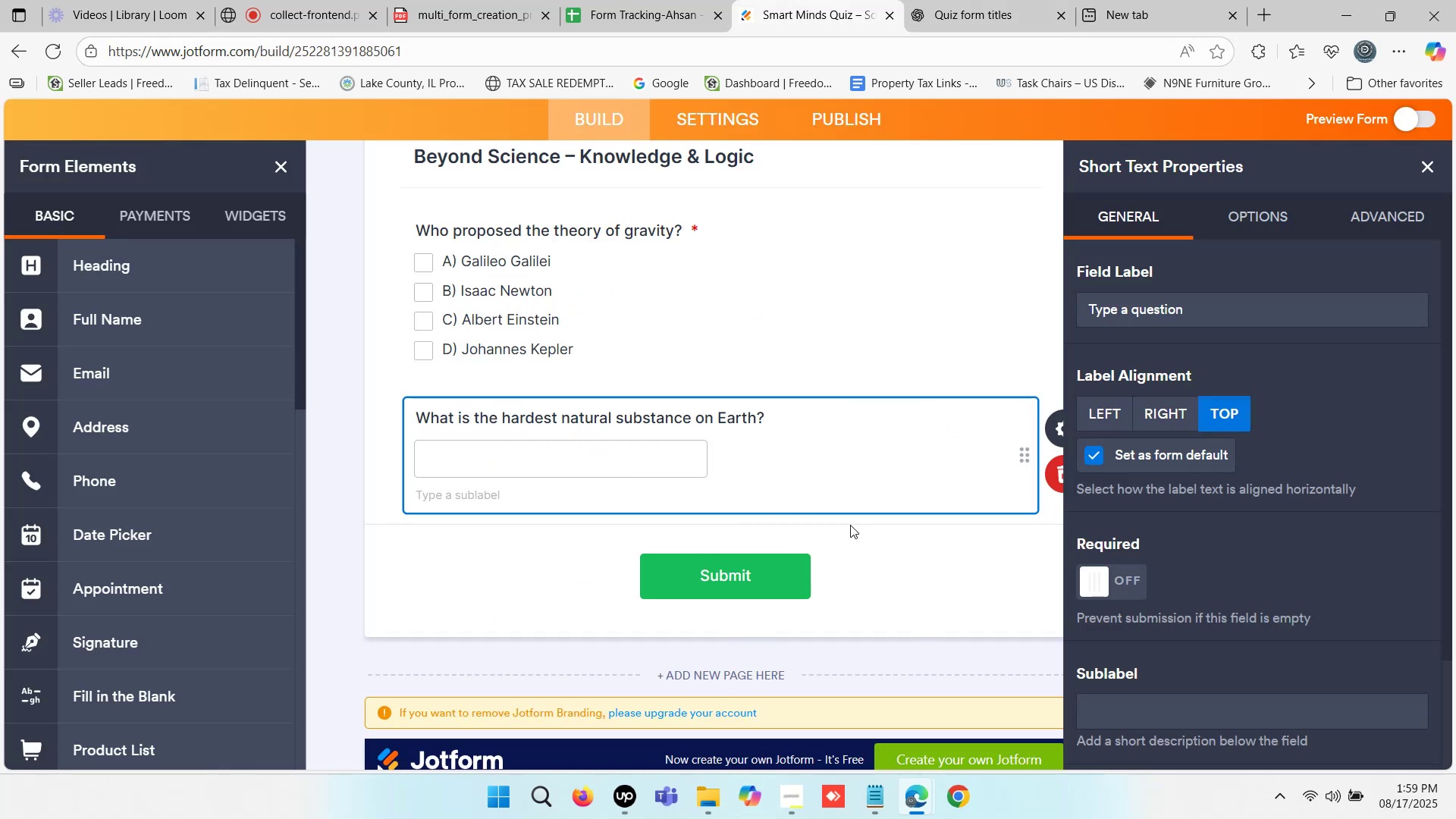 
left_click([924, 555])
 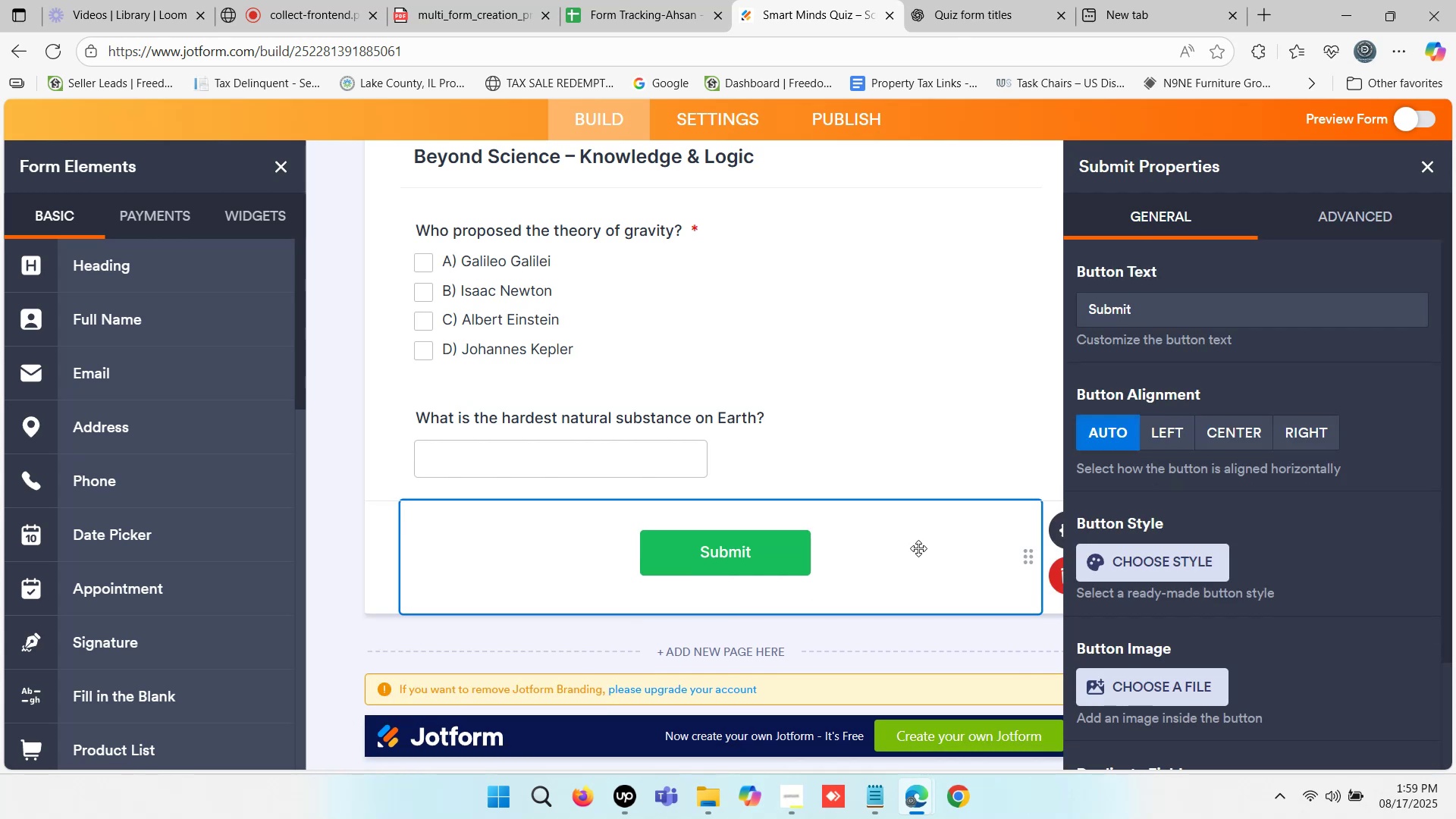 
scroll: coordinate [805, 516], scroll_direction: down, amount: 1.0
 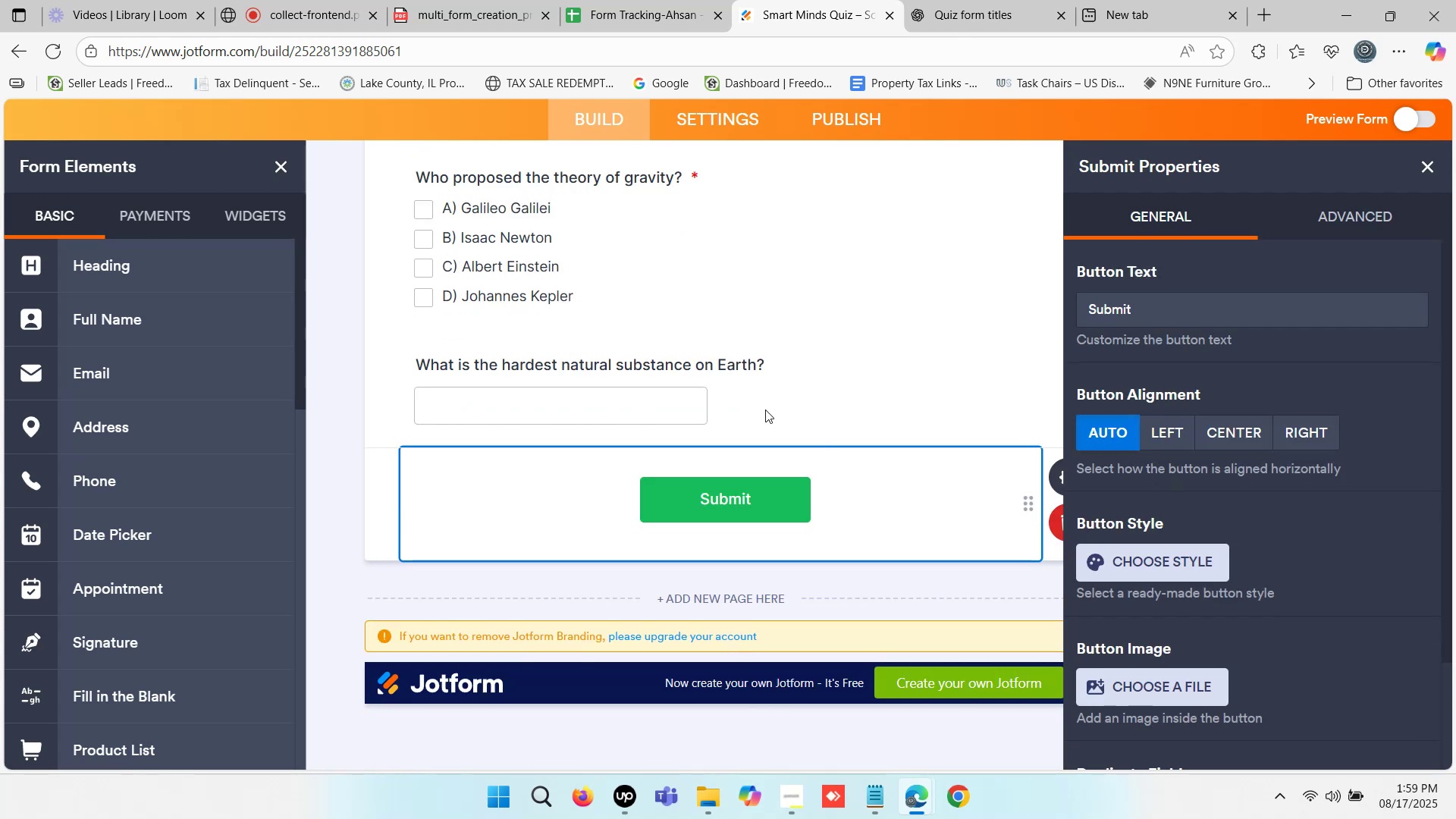 
left_click([733, 362])
 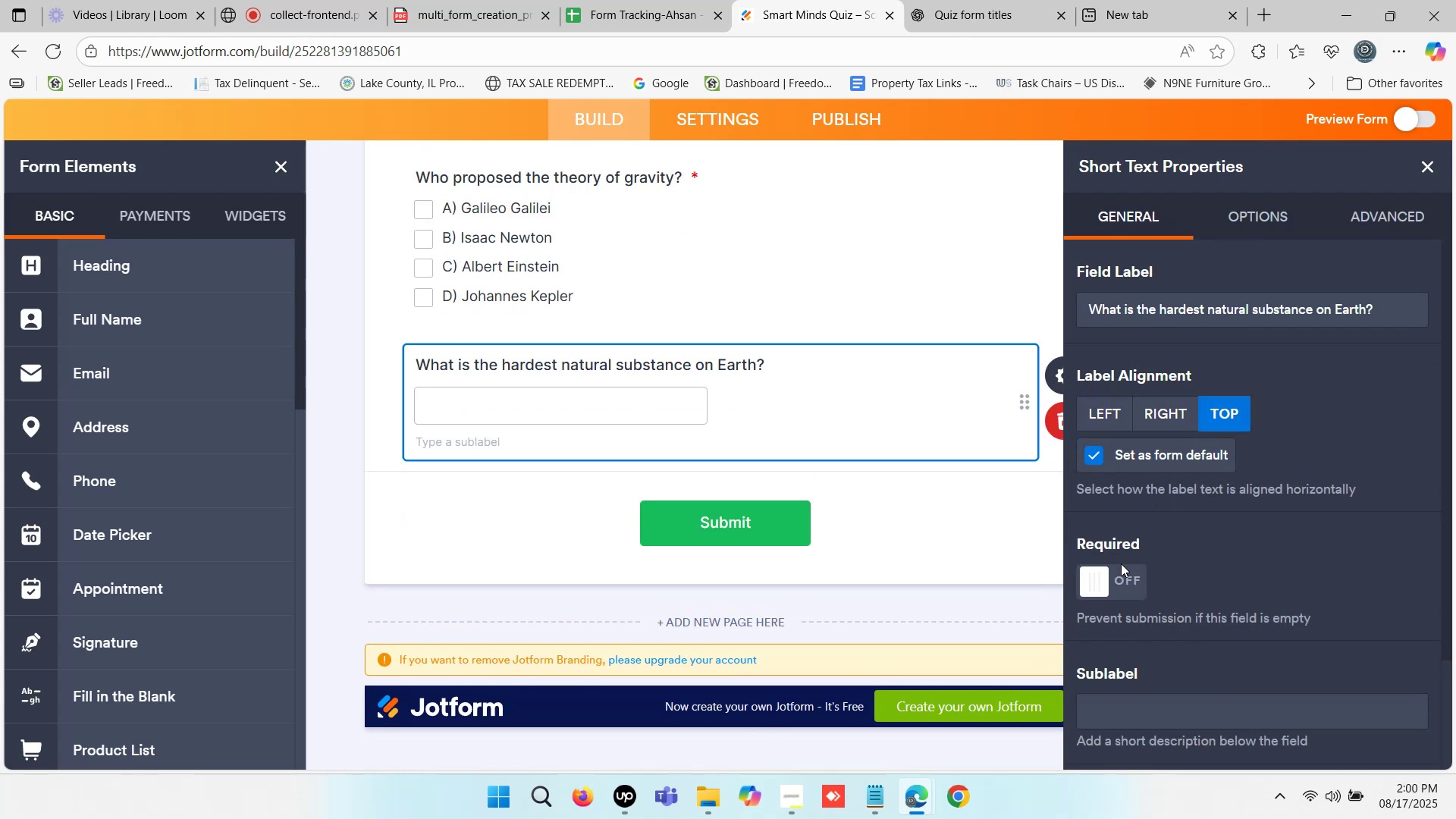 
left_click([1104, 581])
 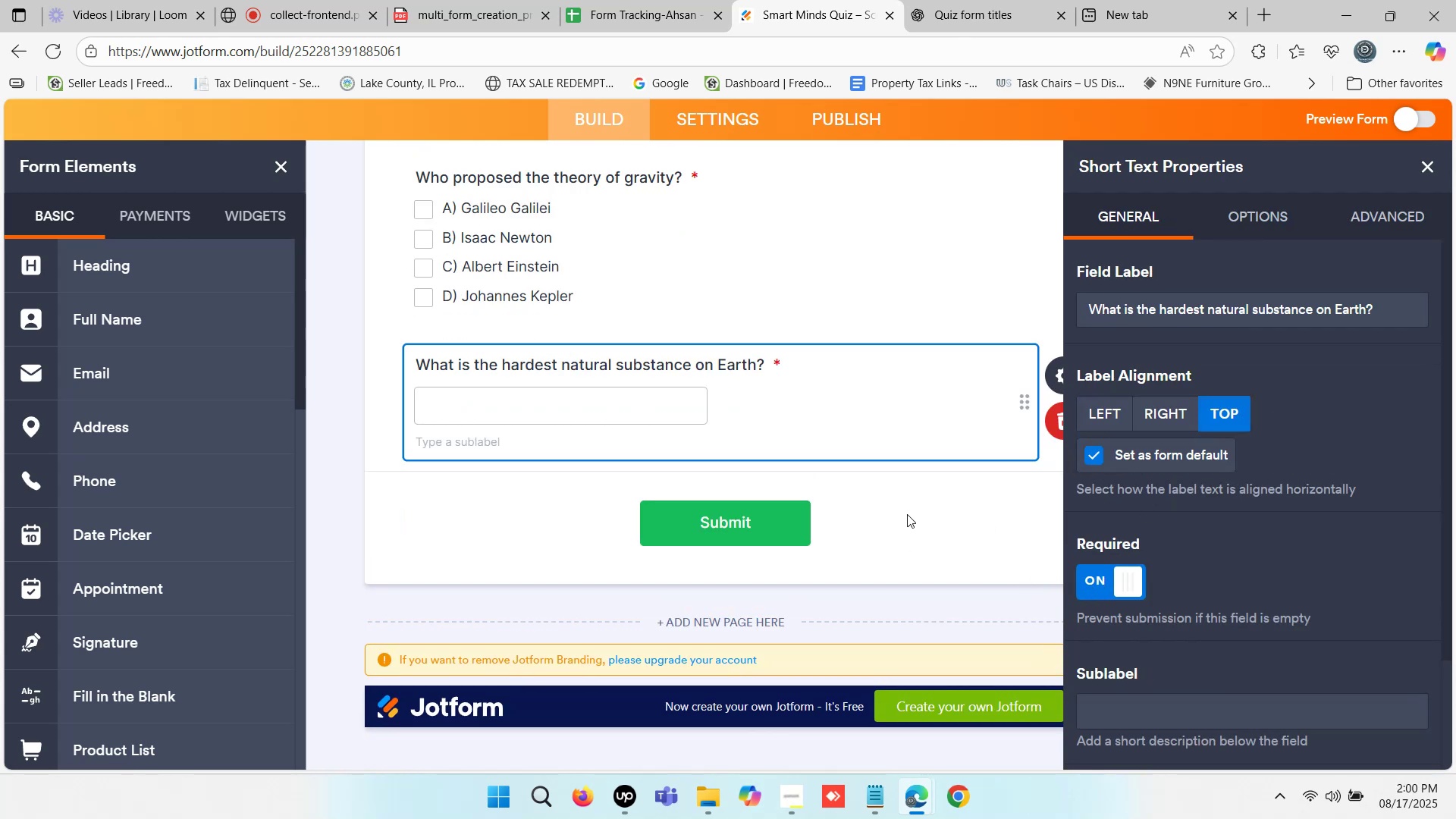 
scroll: coordinate [904, 495], scroll_direction: up, amount: 2.0
 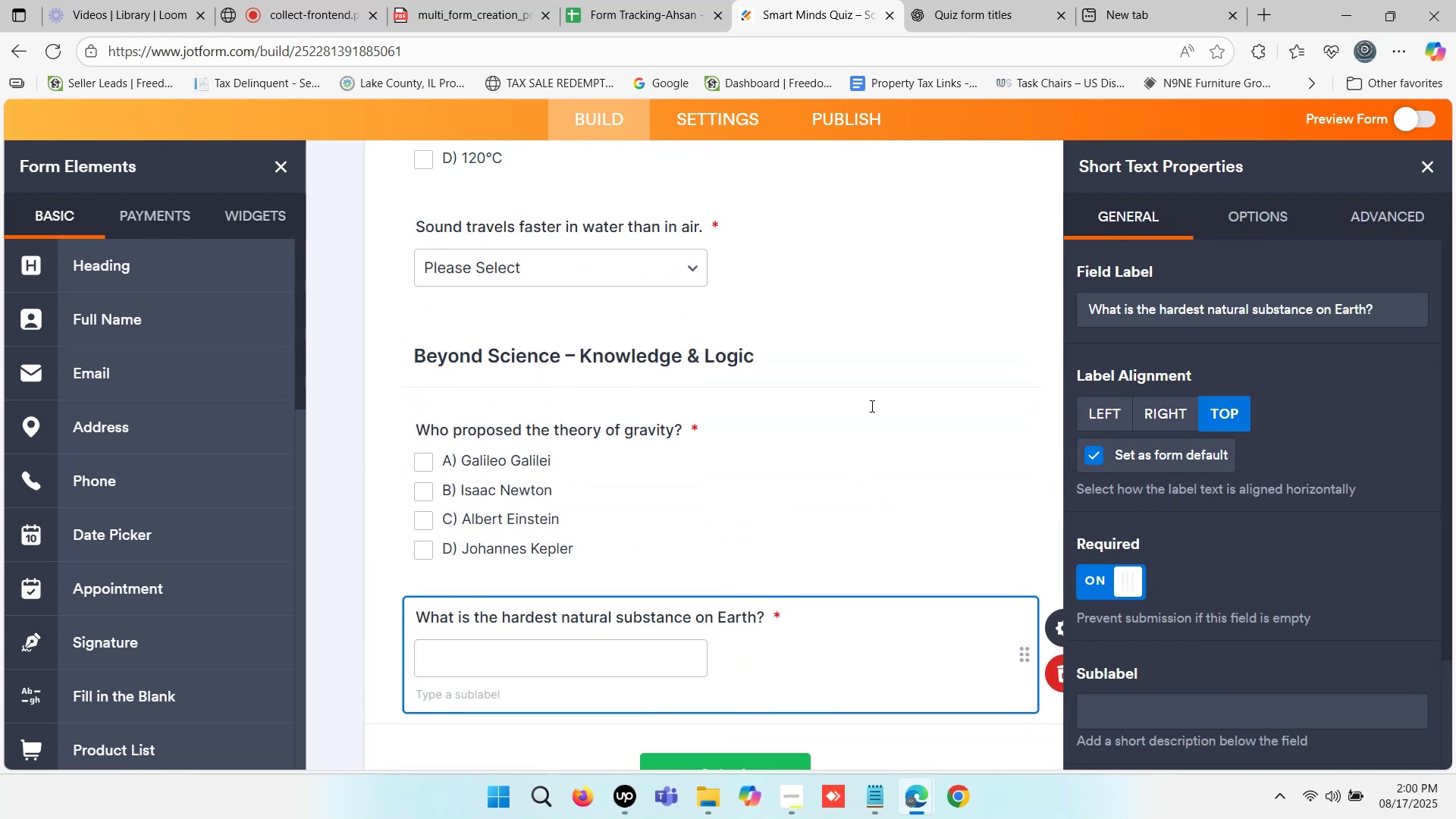 
left_click([958, 0])
 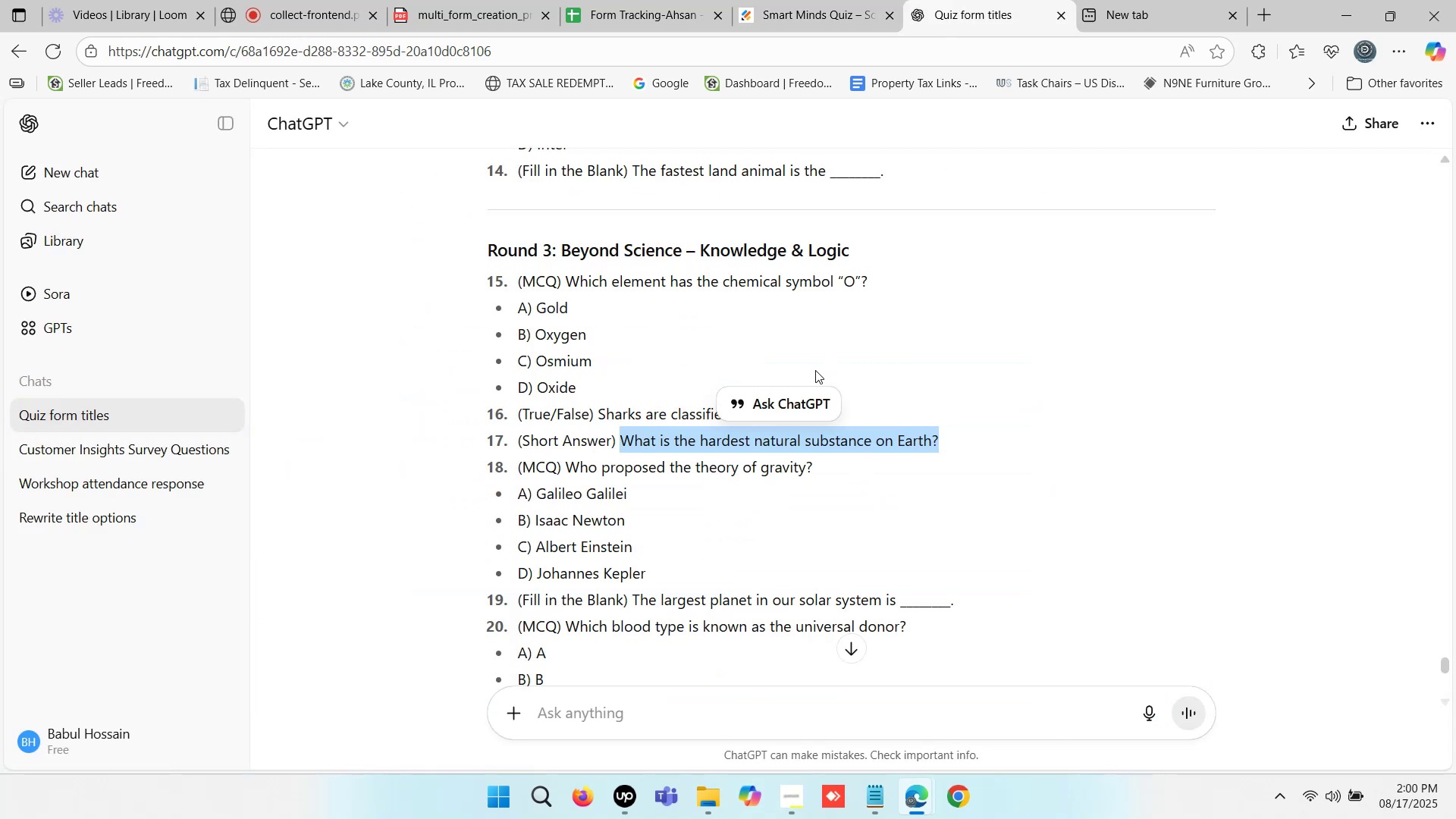 
scroll: coordinate [685, 380], scroll_direction: down, amount: 2.0
 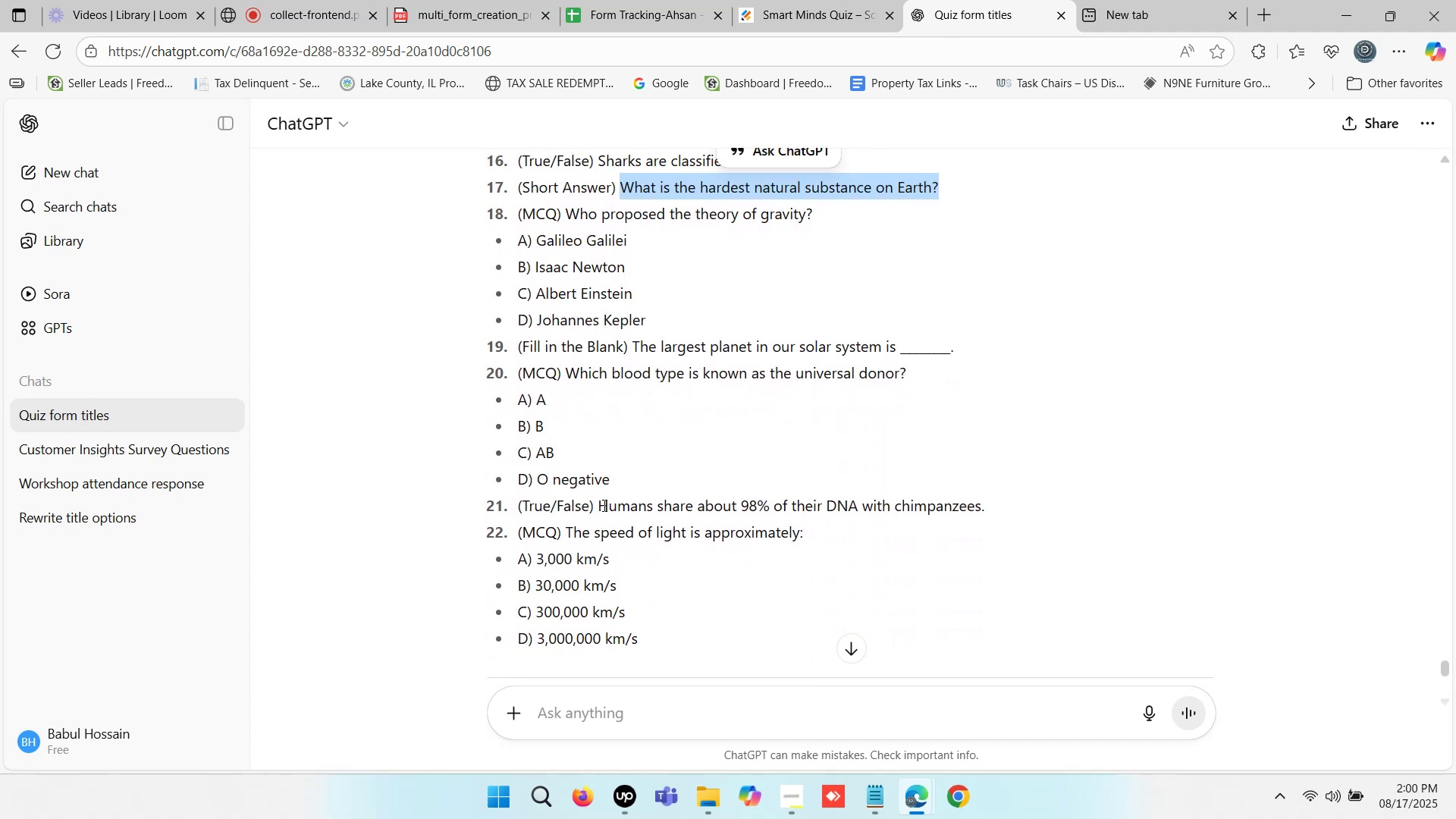 
wait(6.64)
 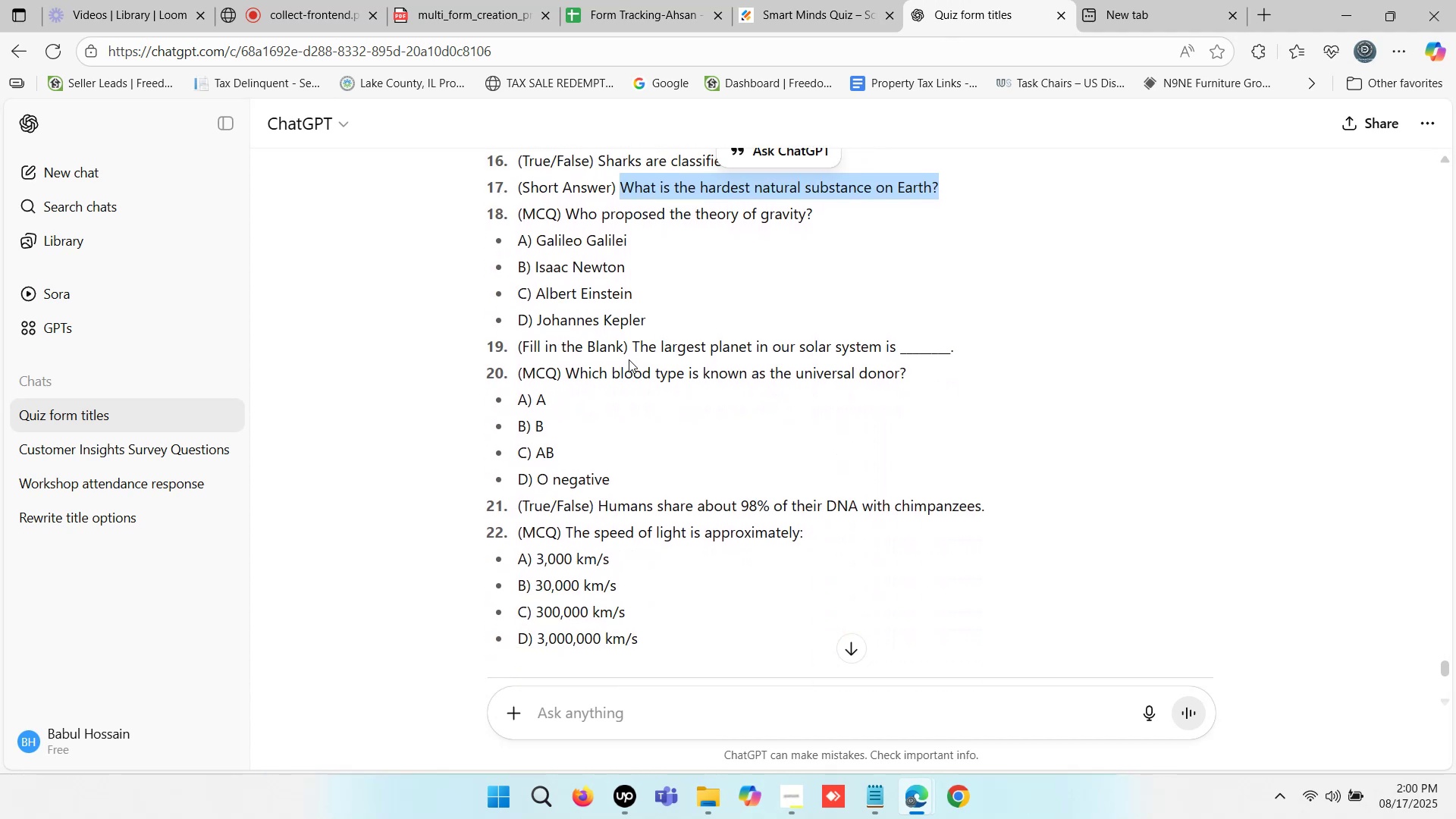 
key(Control+C)
 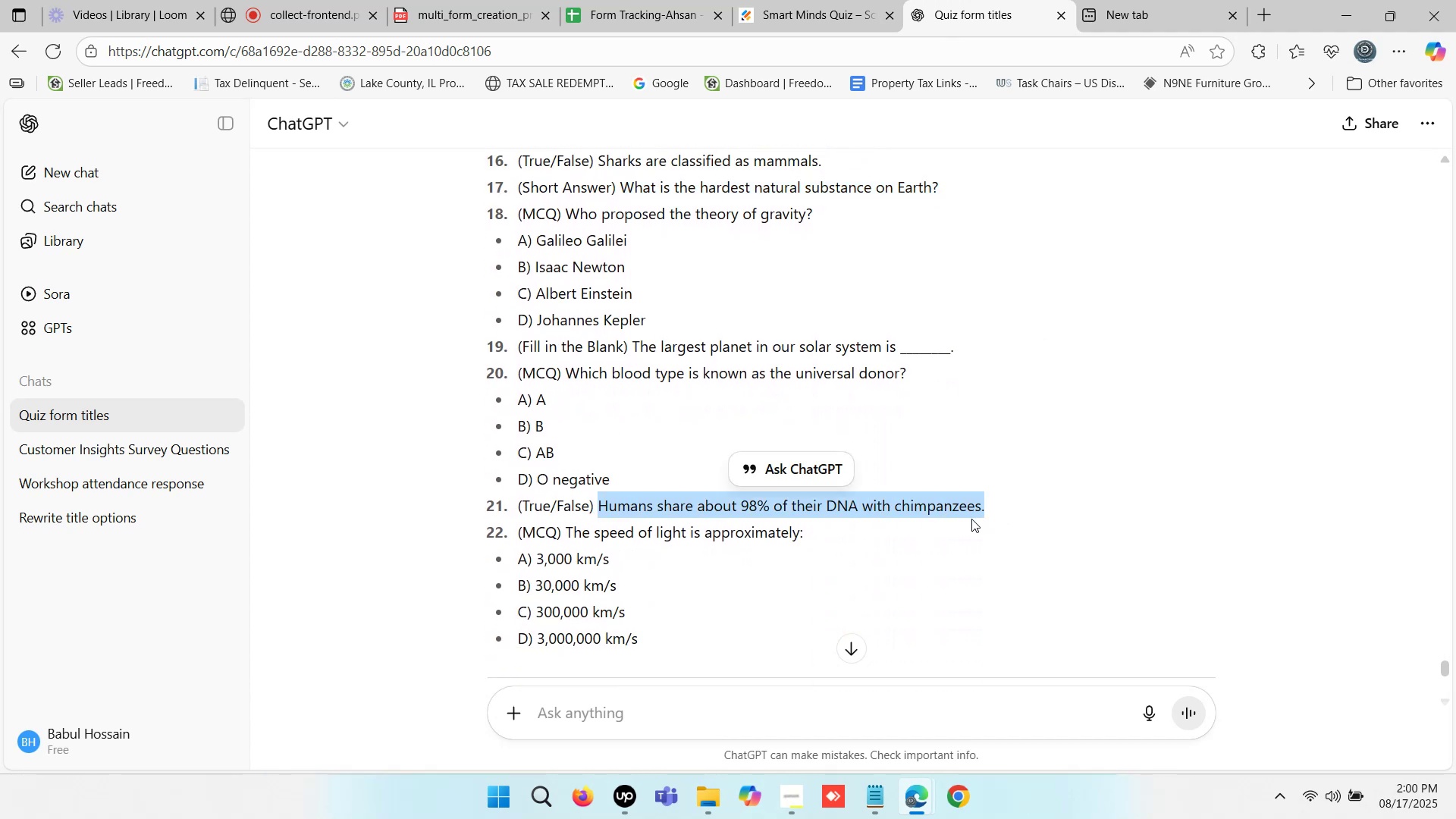 
key(Control+C)
 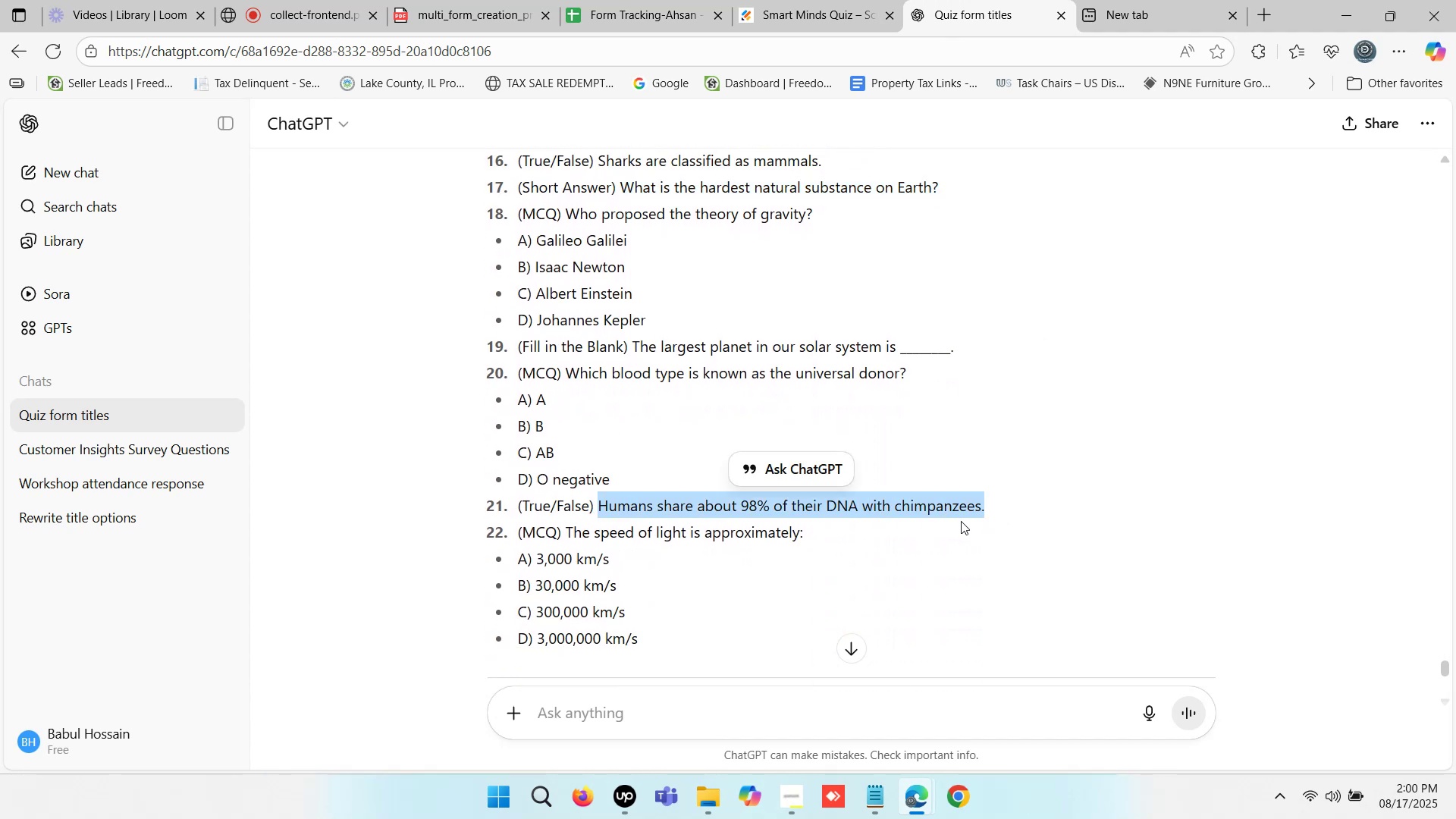 
key(Control+C)
 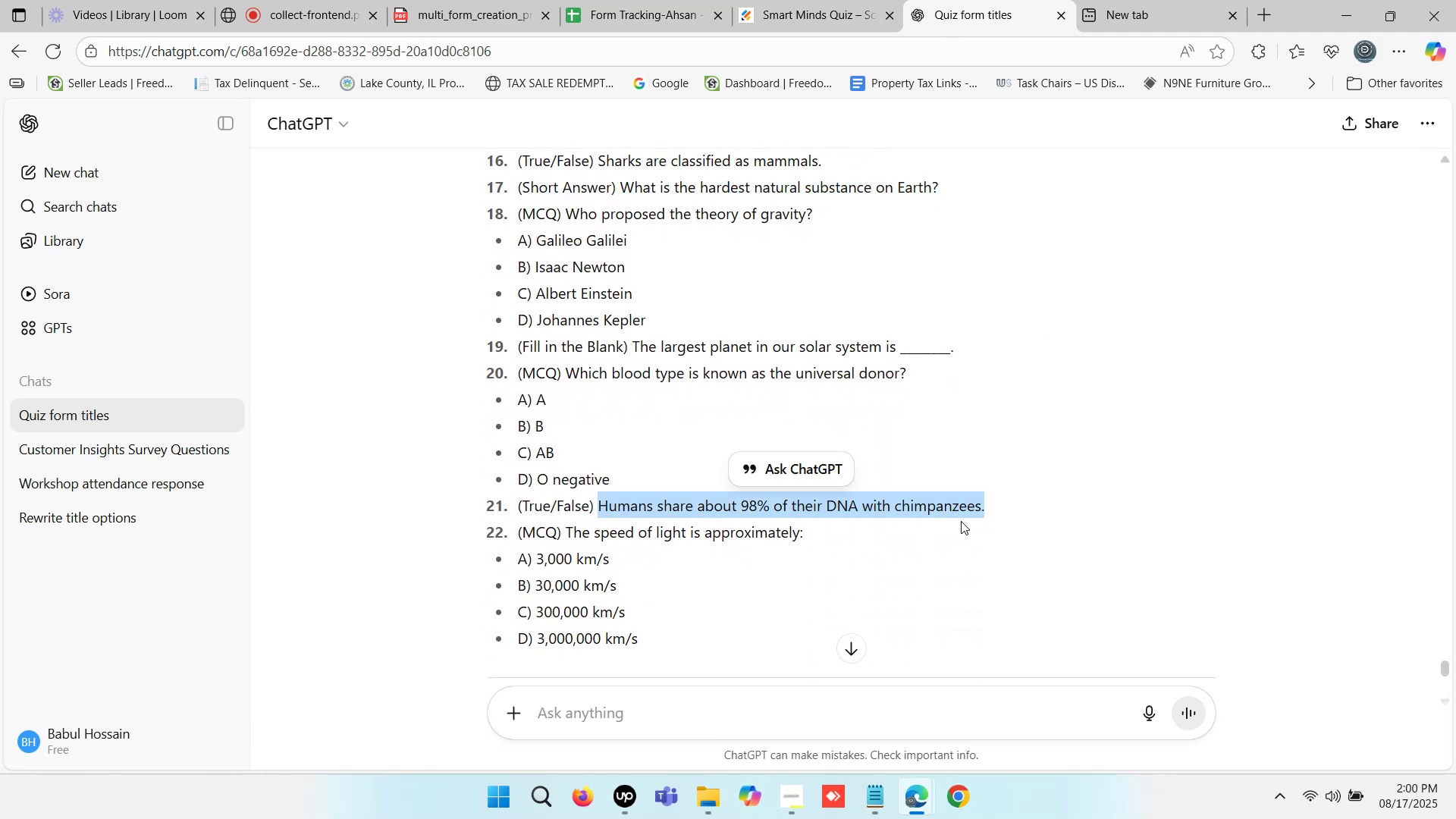 
key(Control+C)
 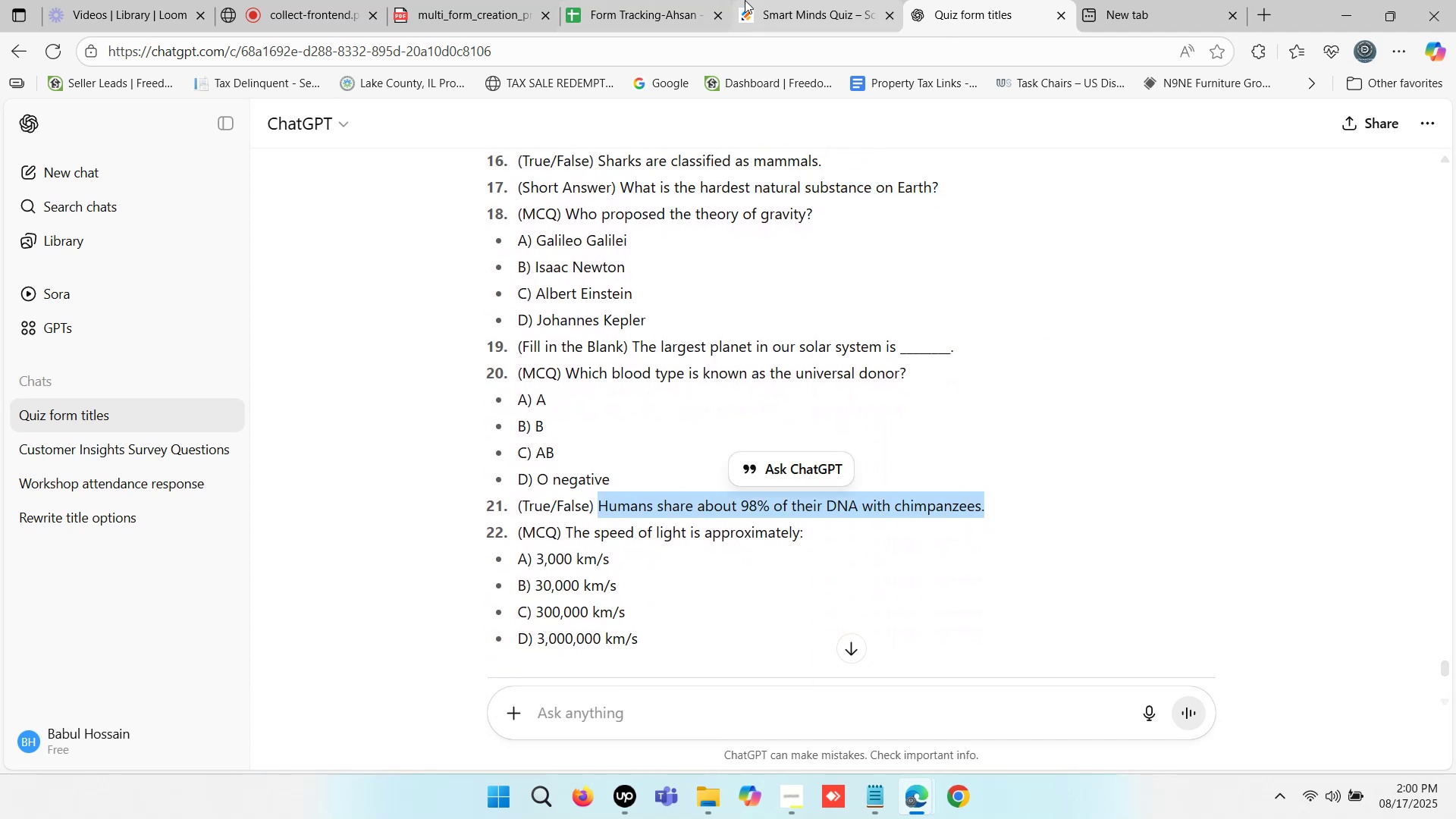 
left_click([678, 0])
 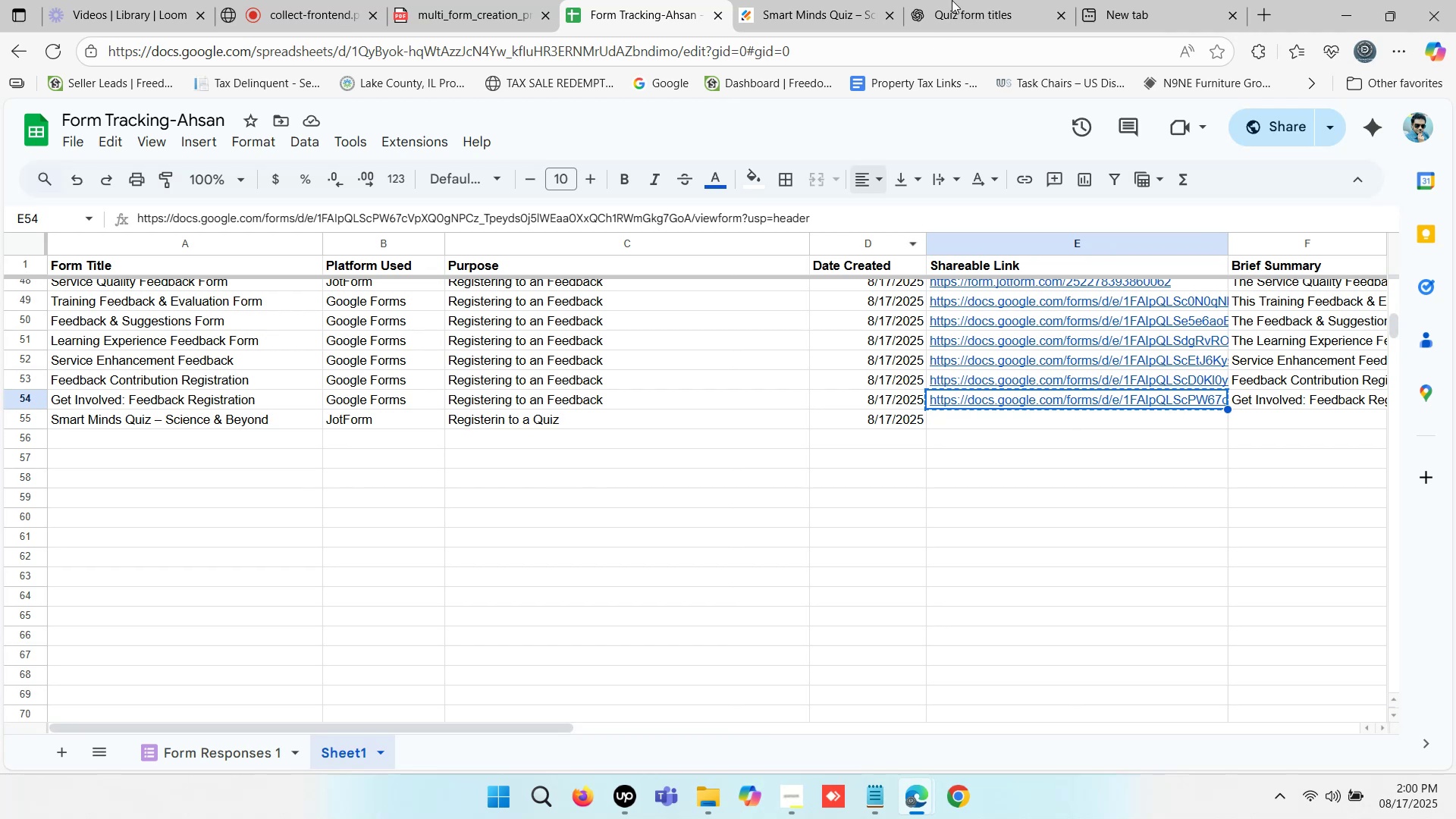 
left_click([957, 0])
 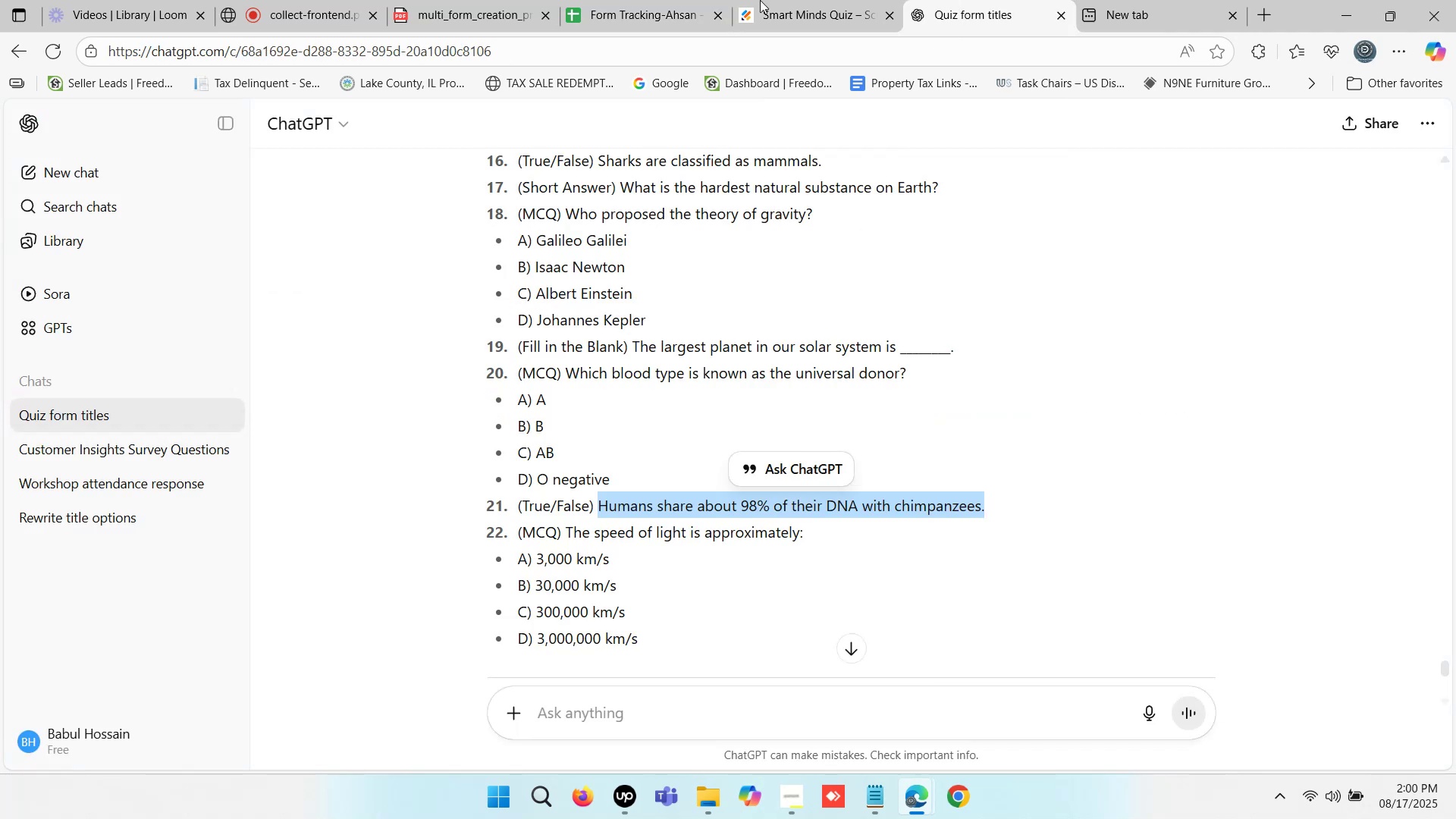 
left_click([814, 0])
 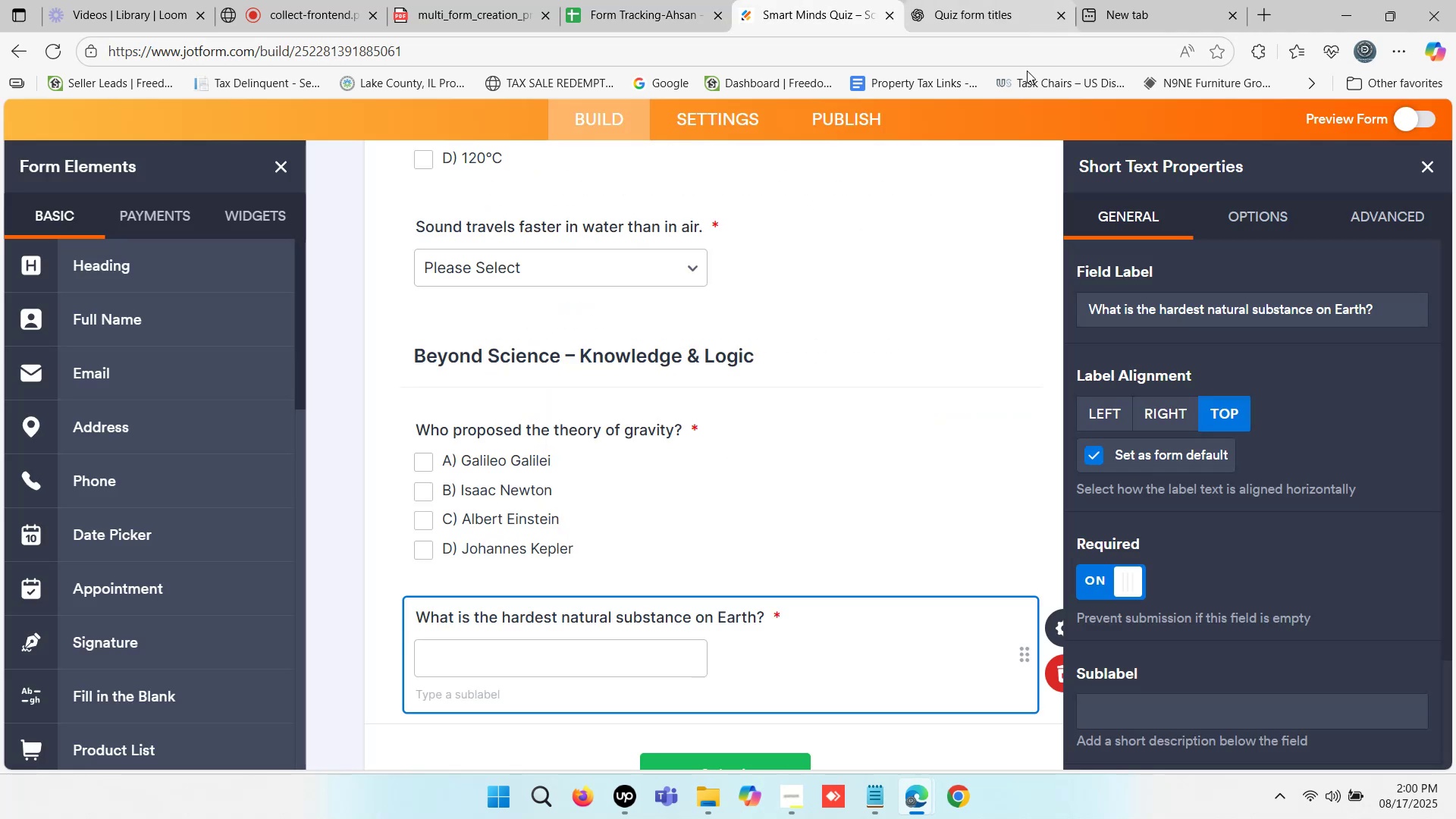 
scroll: coordinate [160, 559], scroll_direction: down, amount: 5.0
 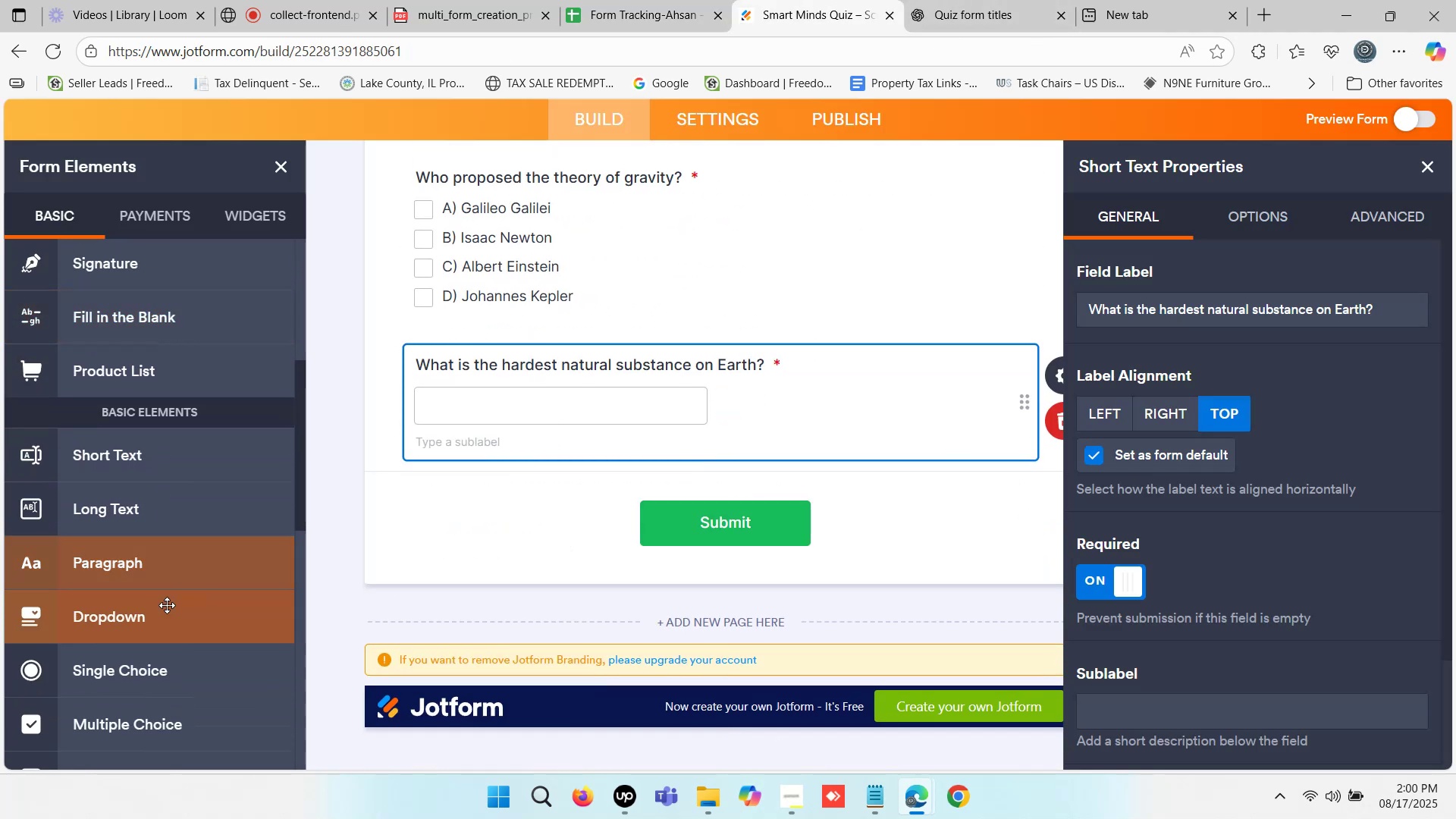 
left_click([170, 620])
 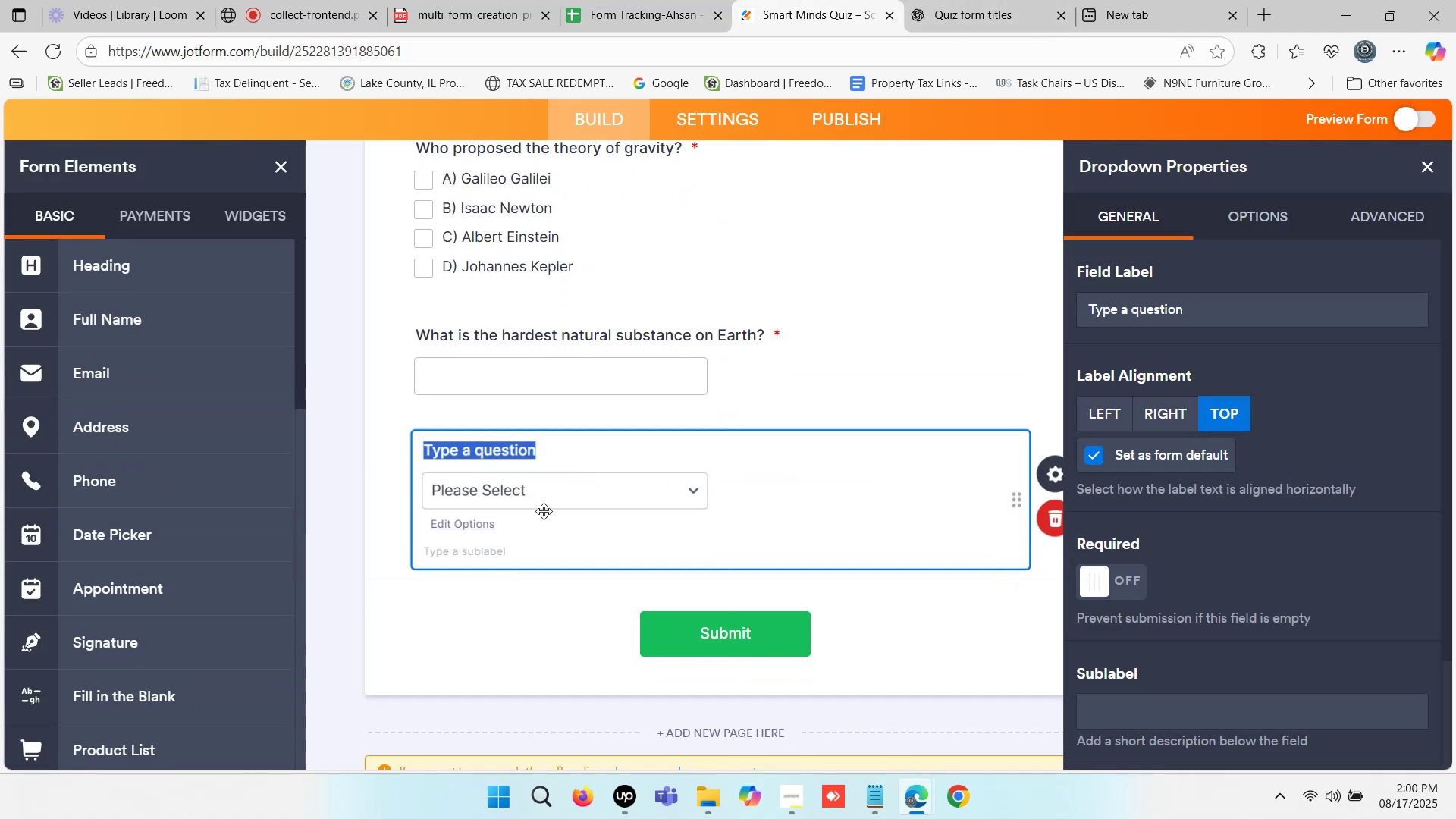 
key(Control+V)
 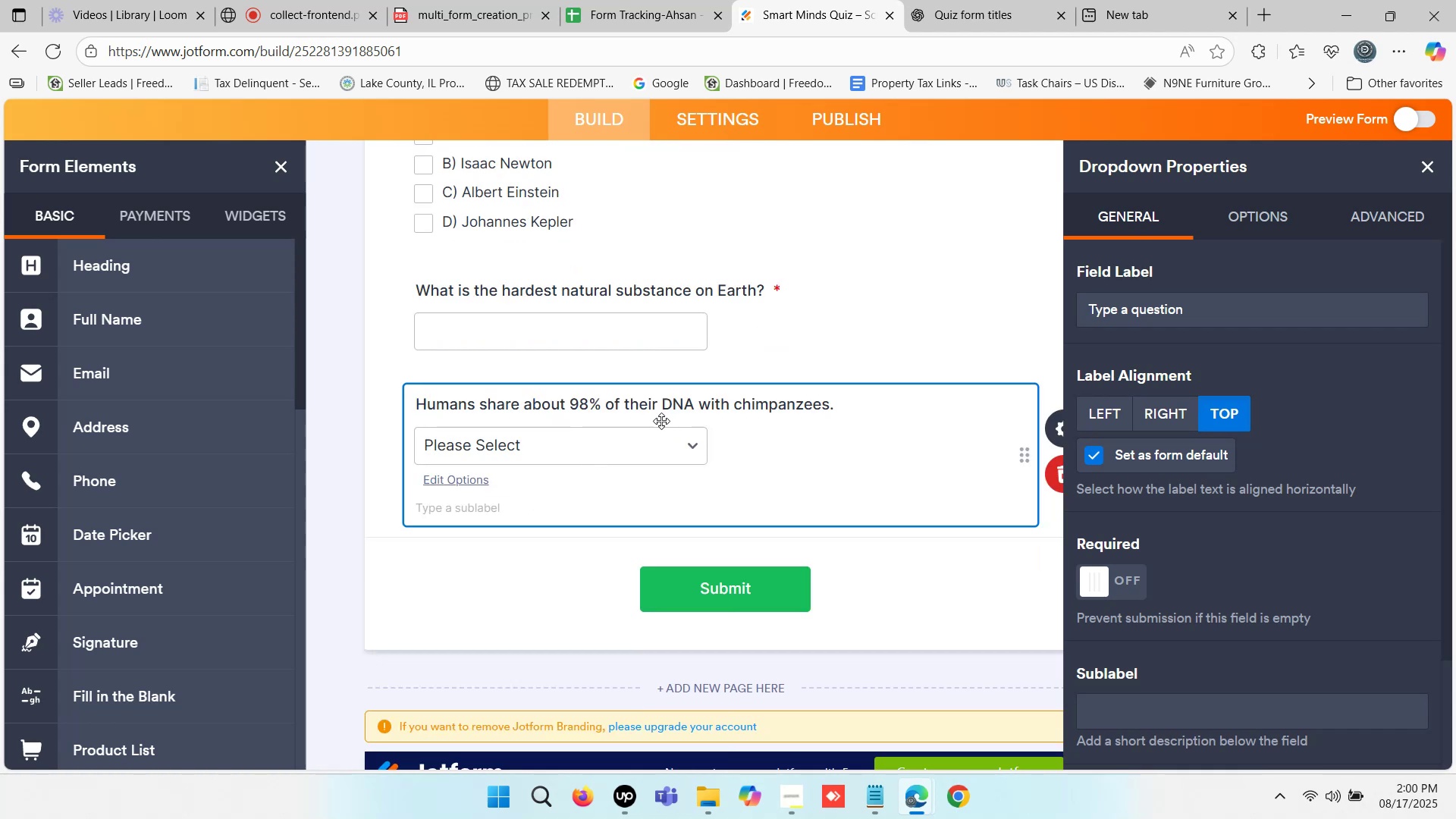 
left_click([618, 445])
 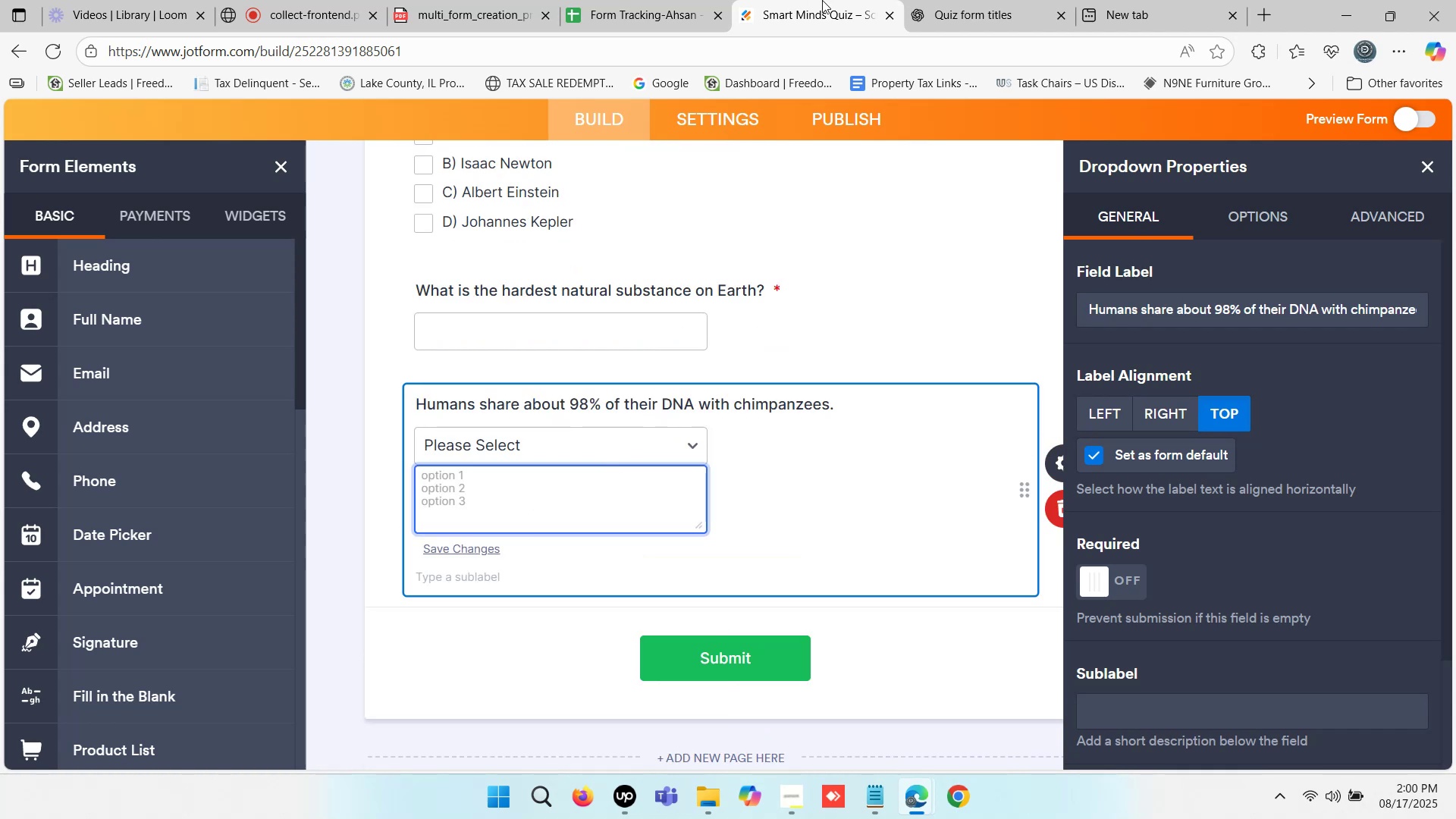 
left_click([973, 0])
 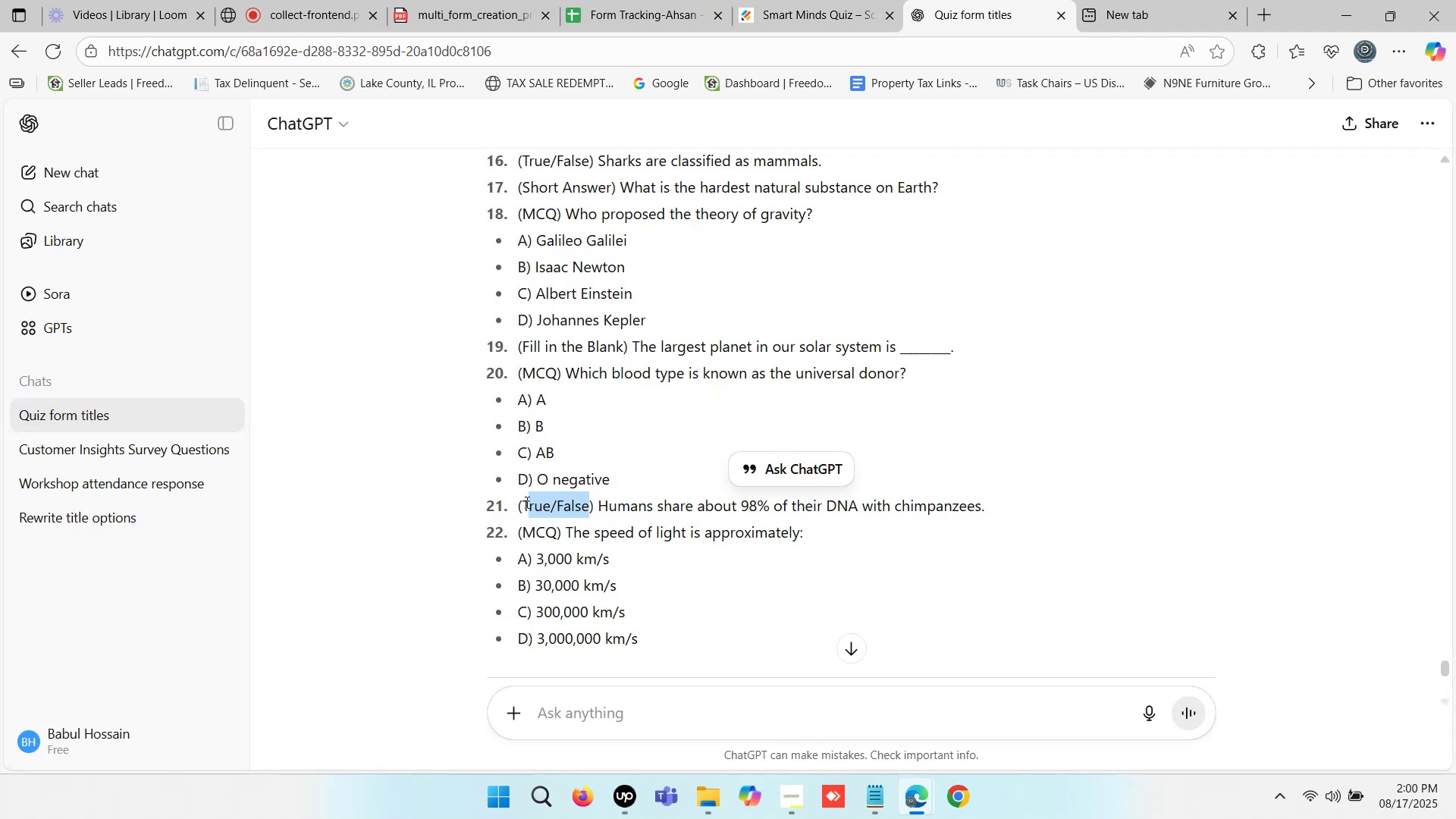 
key(Control+C)
 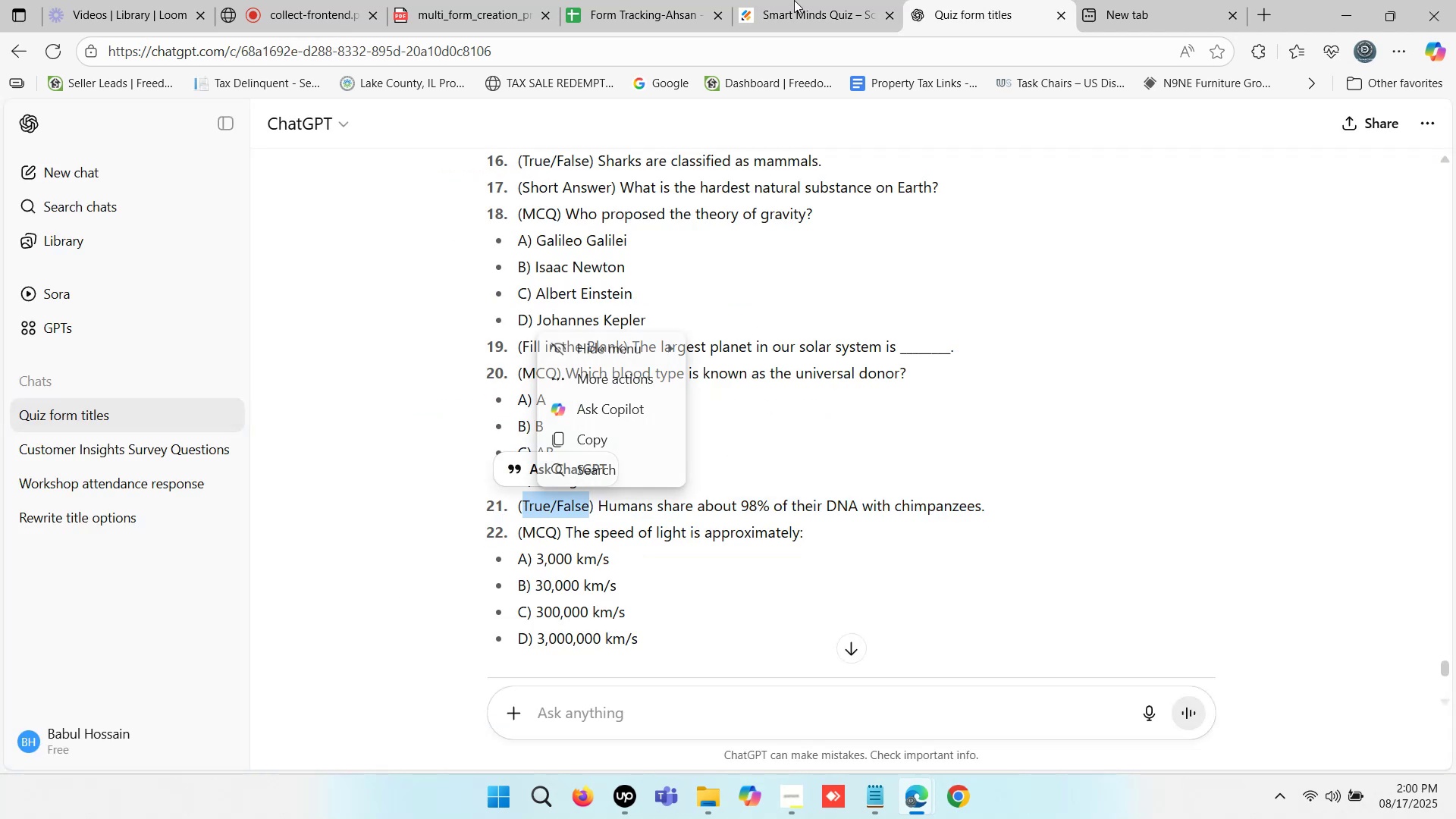 
left_click([794, 0])
 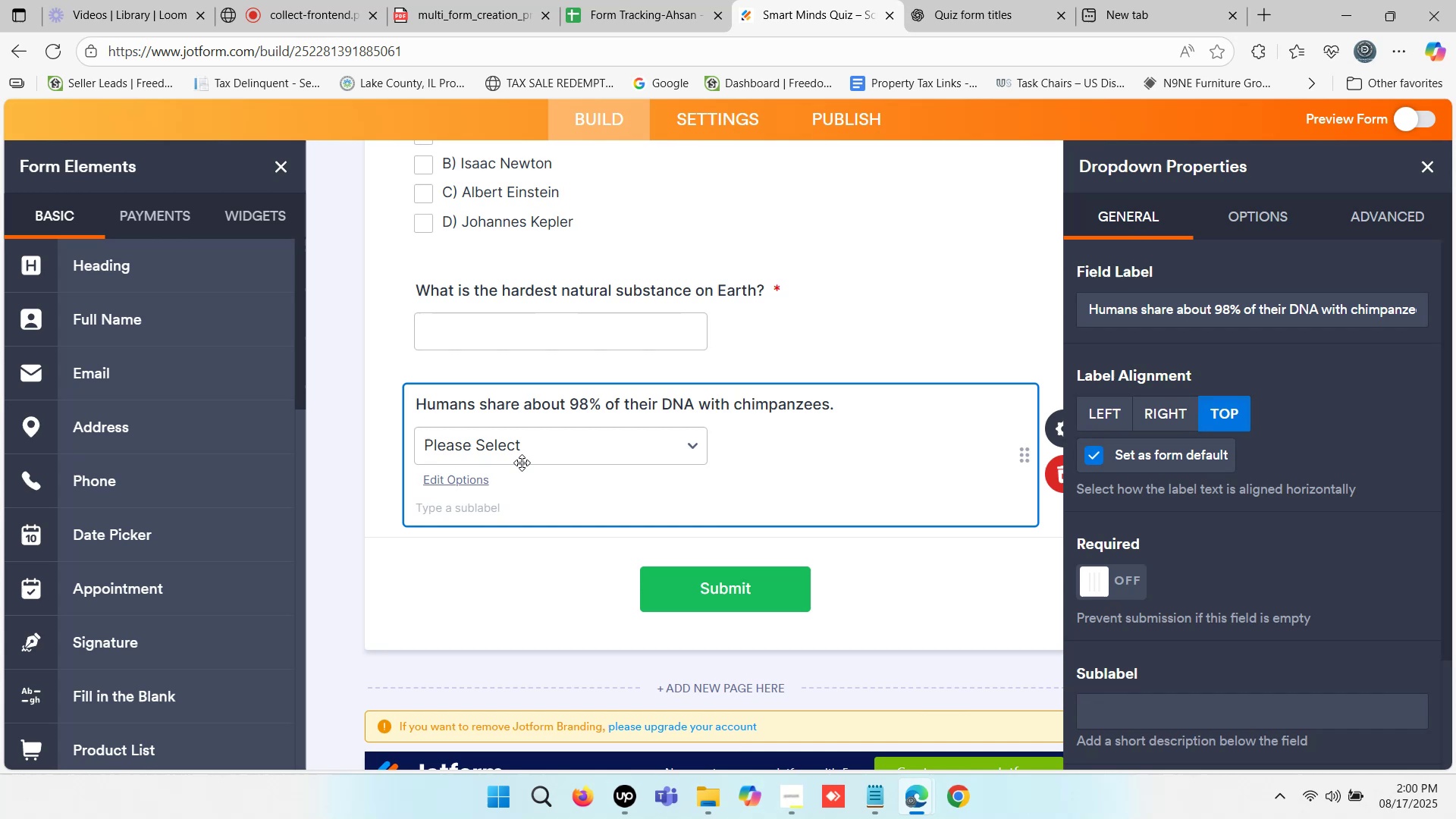 
left_click([529, 445])
 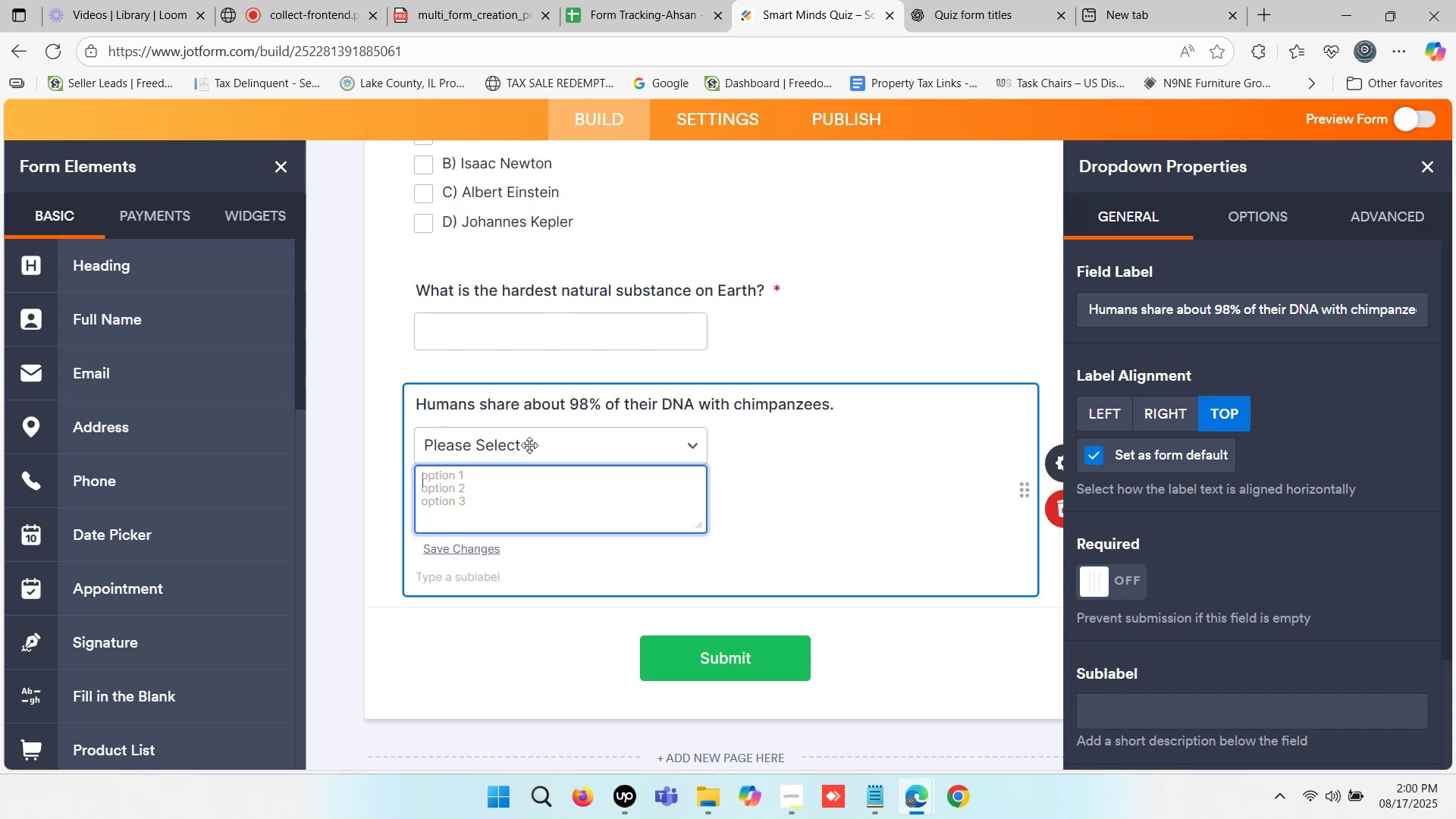 
key(Control+V)
 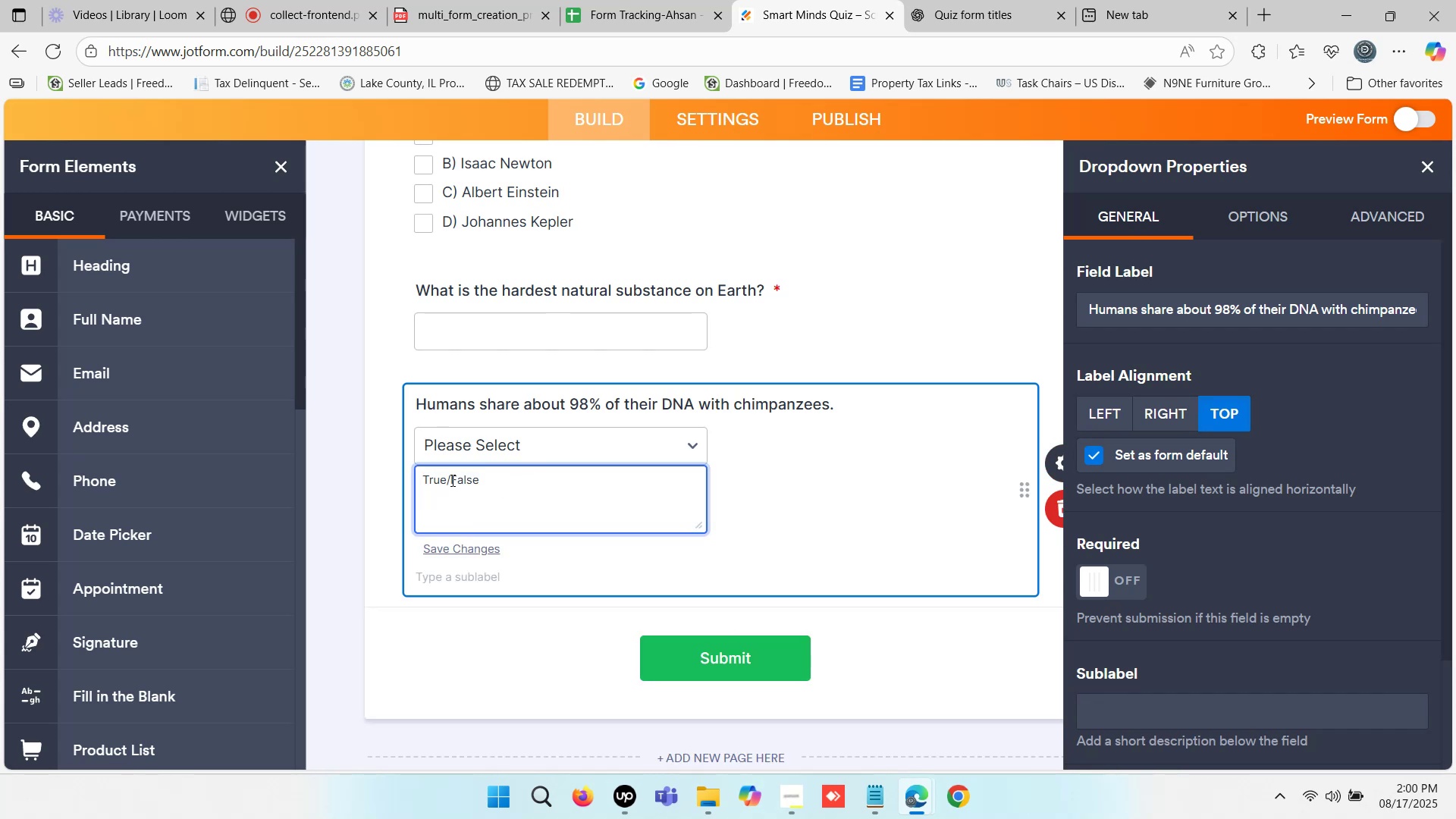 
left_click([450, 479])
 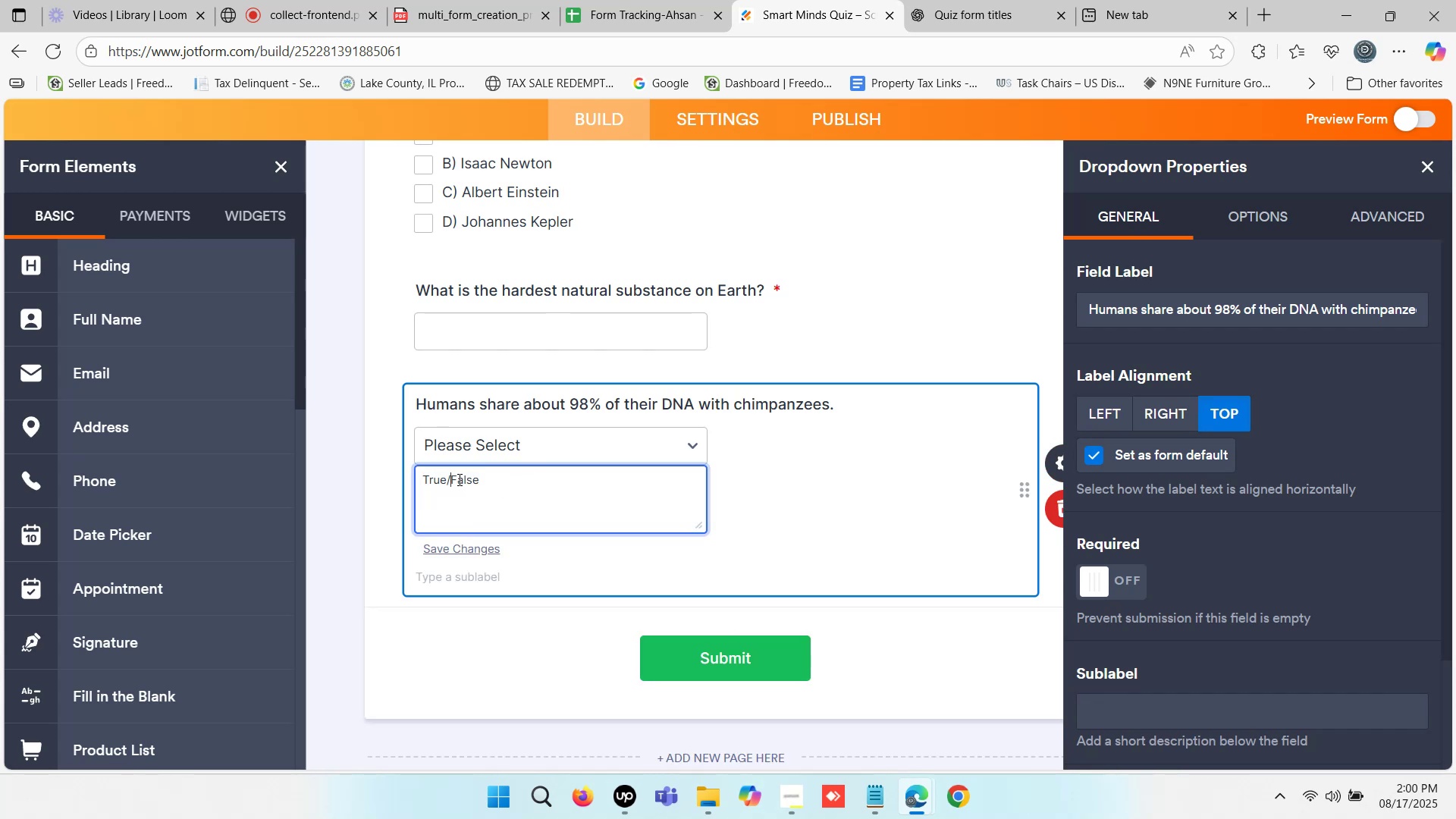 
key(Backspace)
 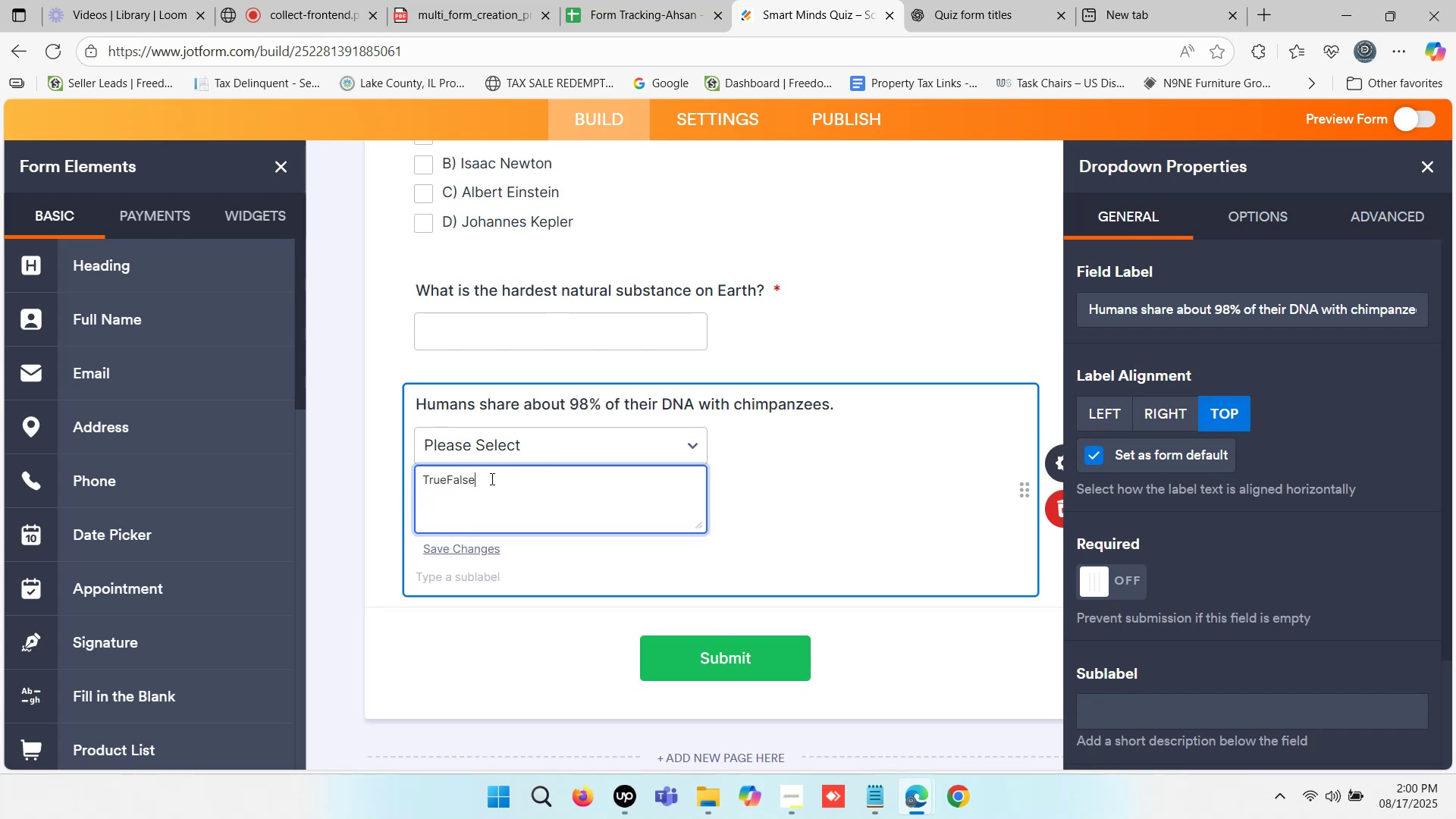 
left_click([491, 479])
 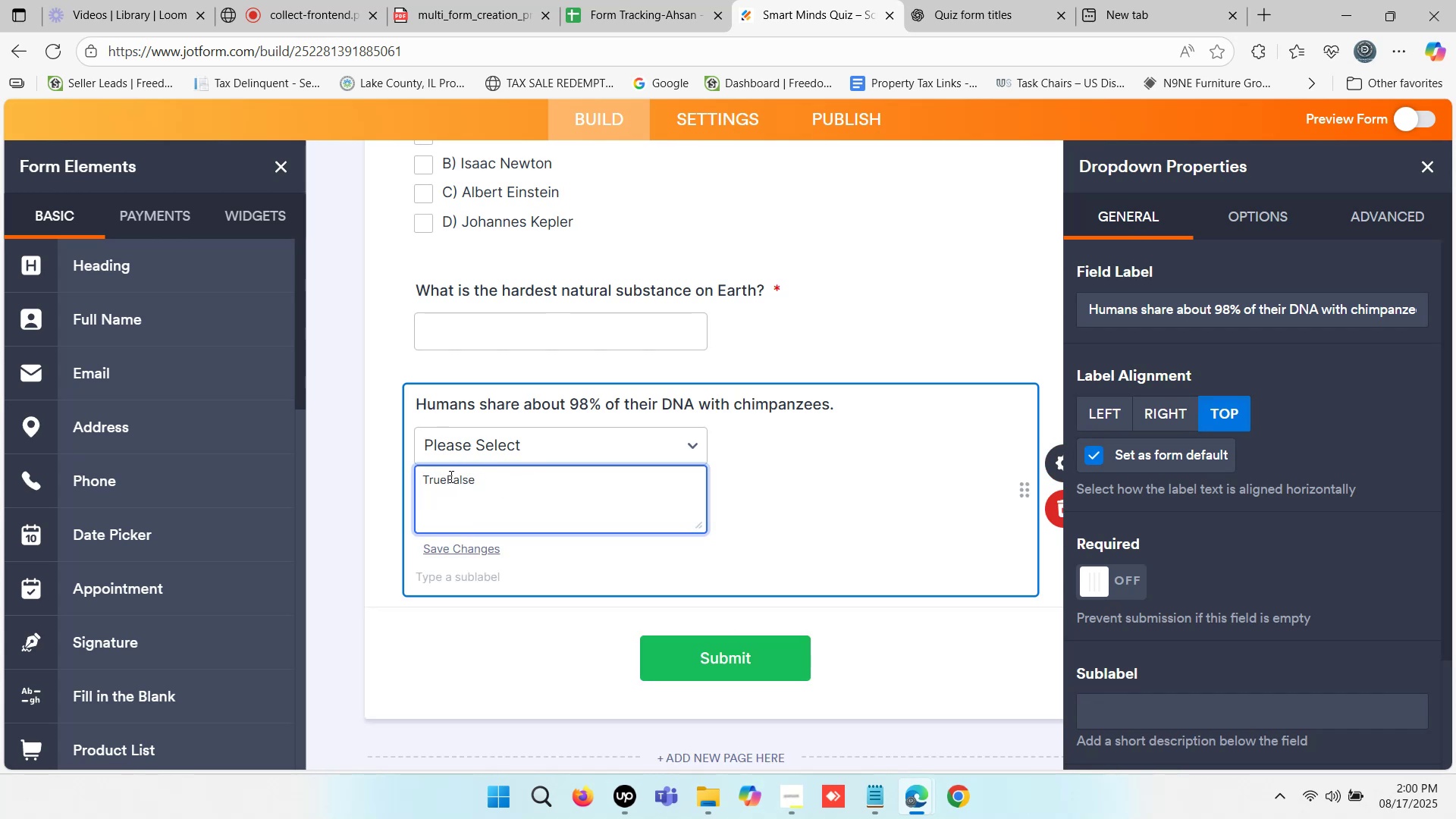 
left_click([450, 476])
 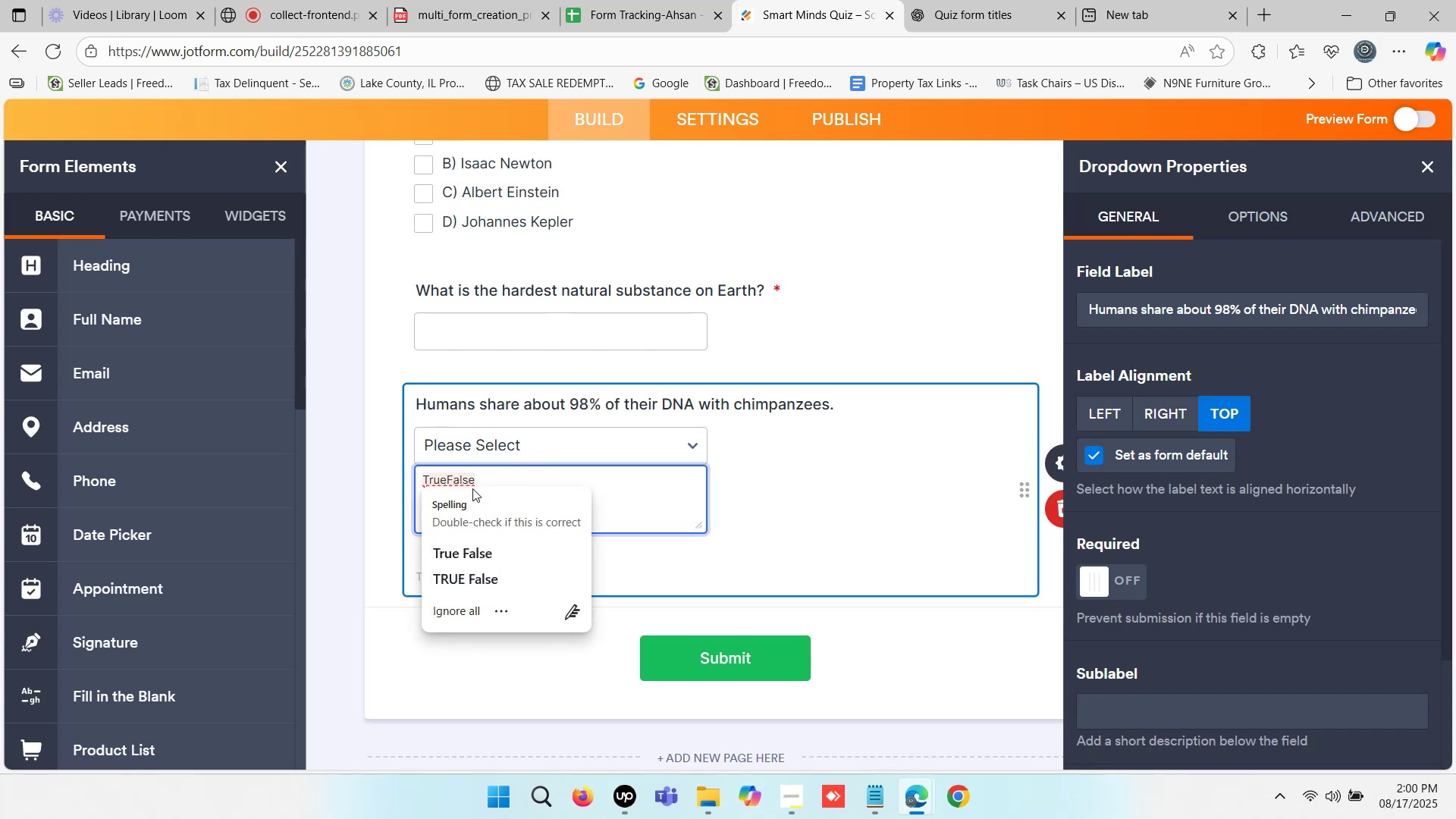 
key(Enter)
 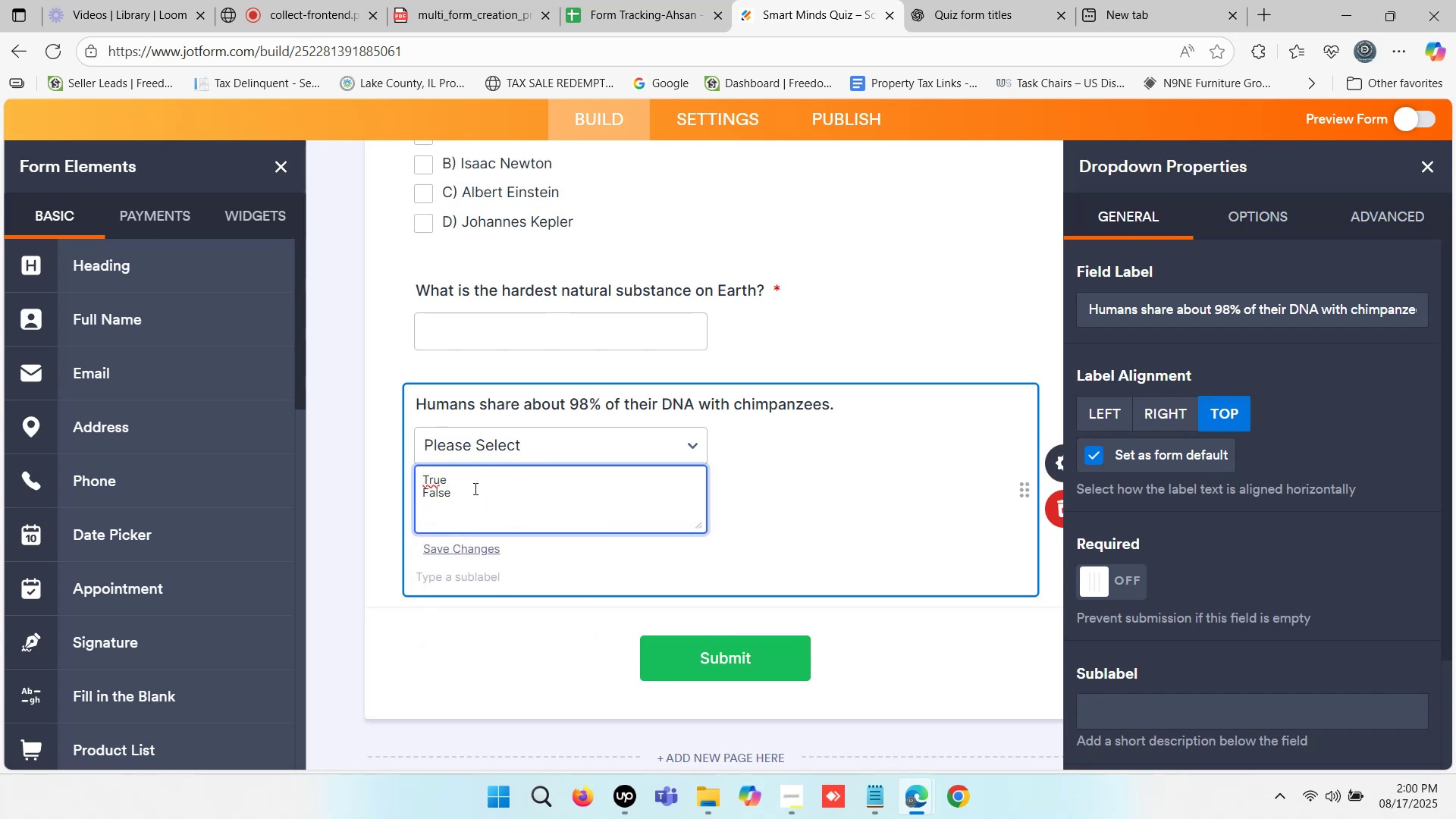 
left_click([474, 488])
 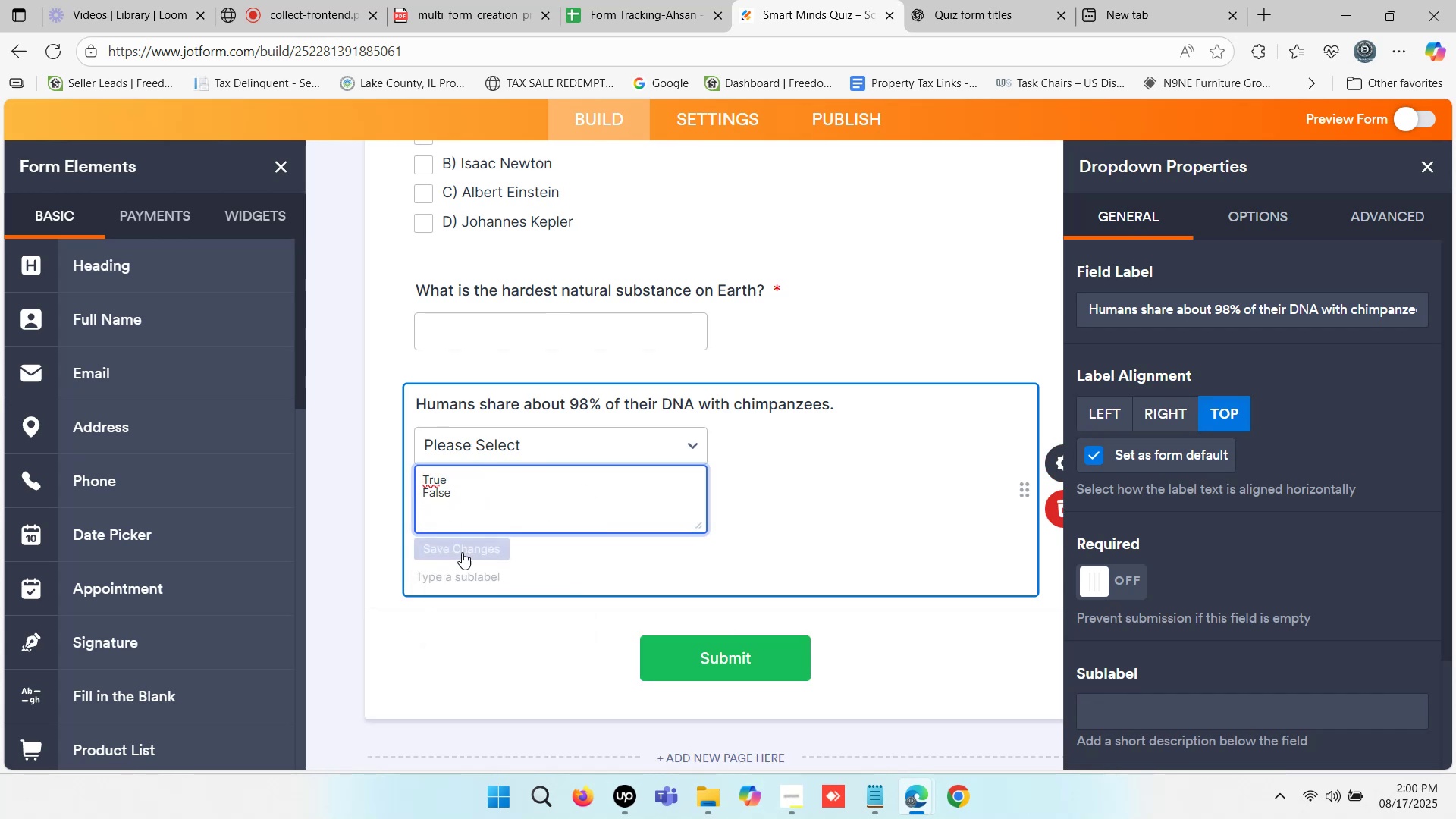 
left_click([462, 552])
 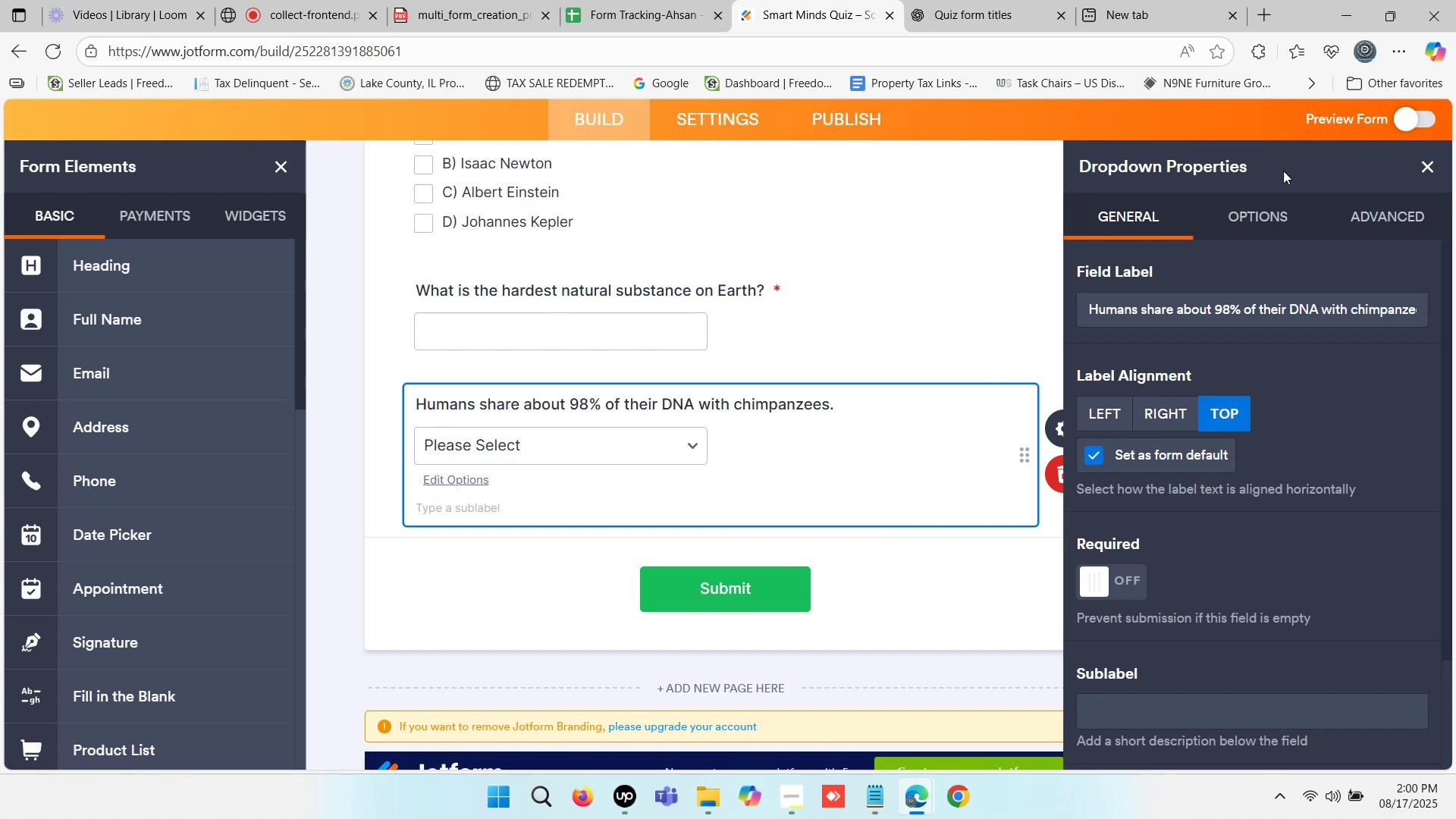 
left_click([1397, 118])
 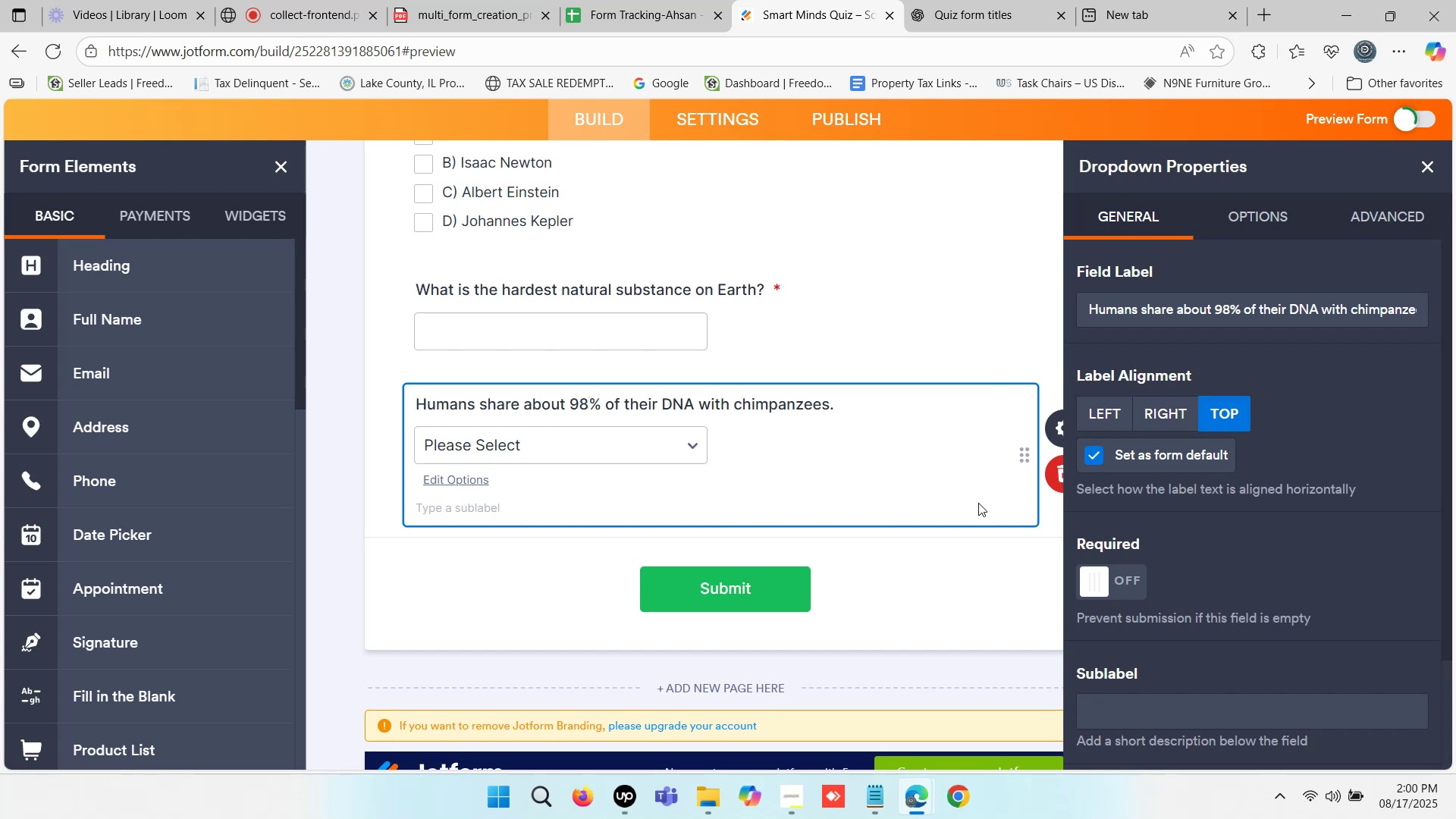 
wait(5.99)
 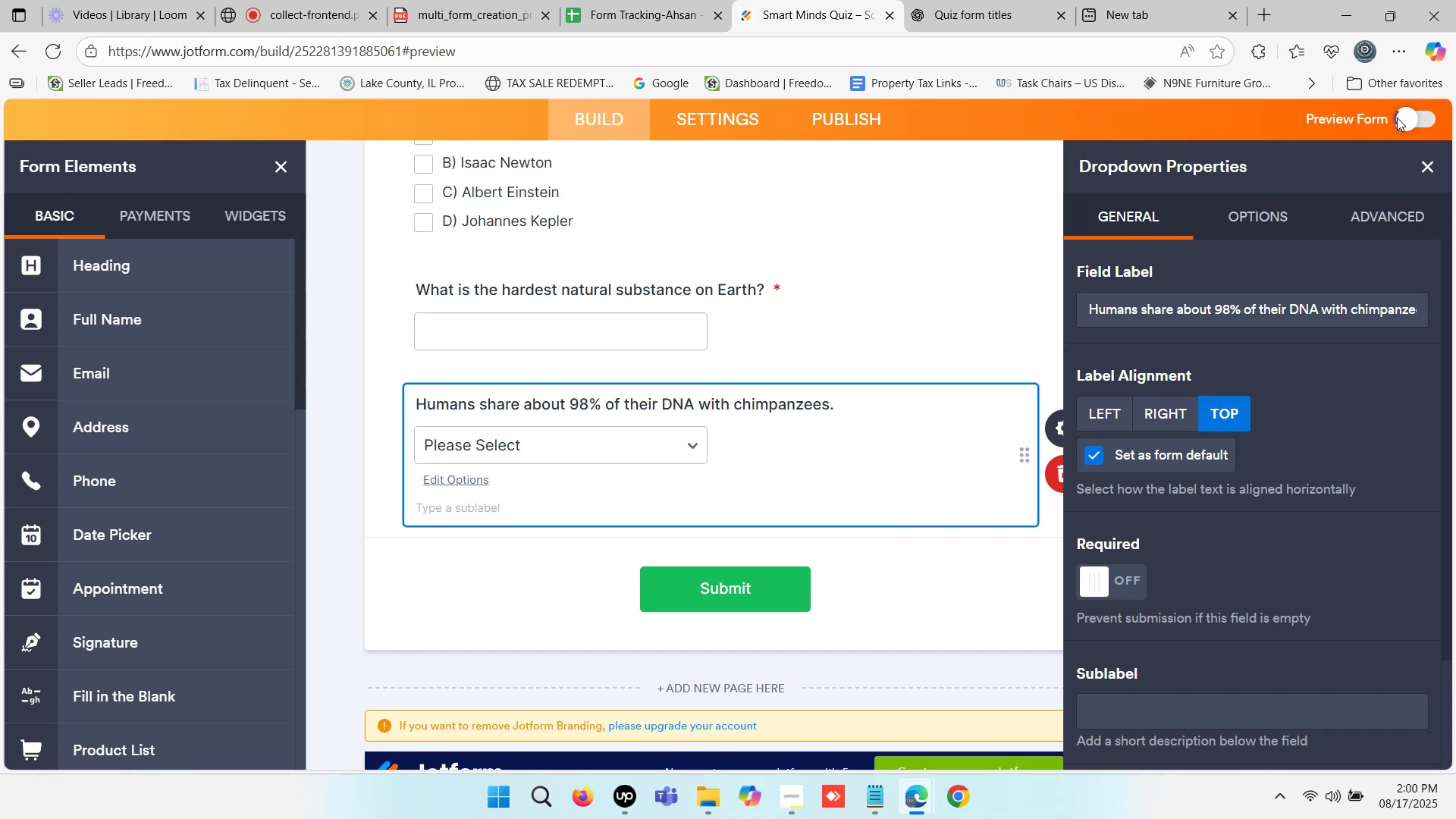 
left_click([1097, 588])
 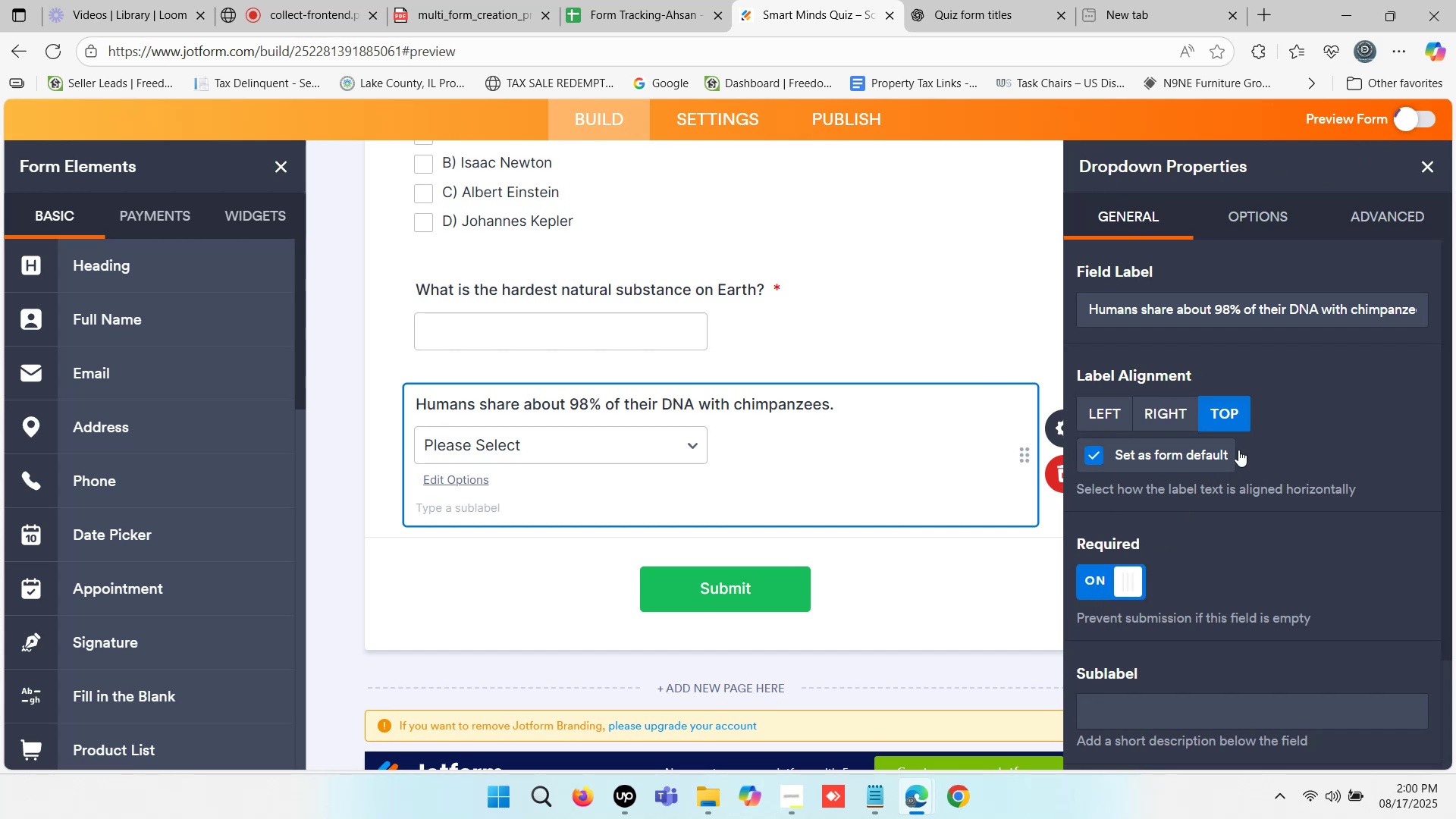 
scroll: coordinate [632, 412], scroll_direction: down, amount: 14.0
 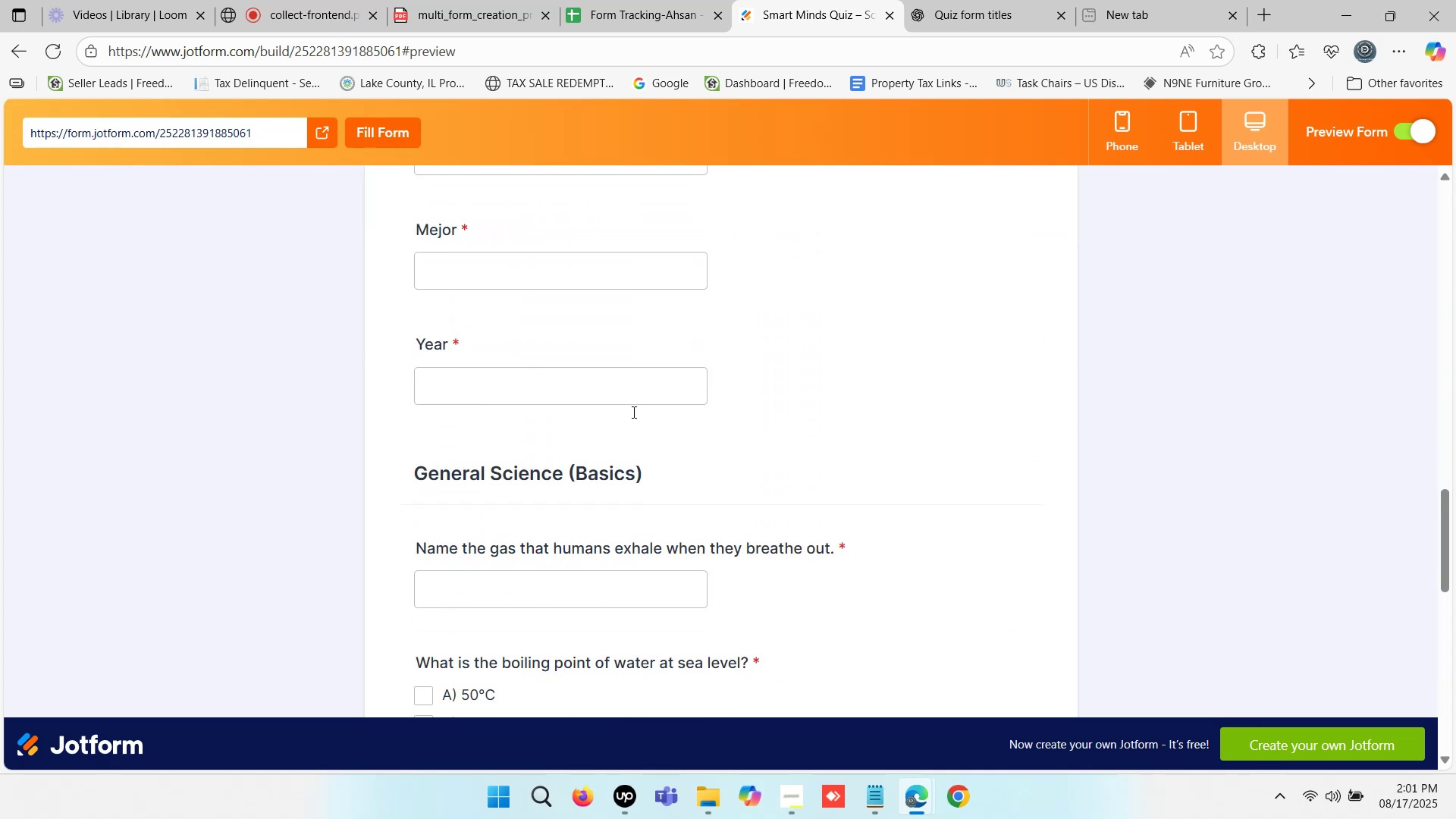 
scroll: coordinate [632, 412], scroll_direction: up, amount: 2.0
 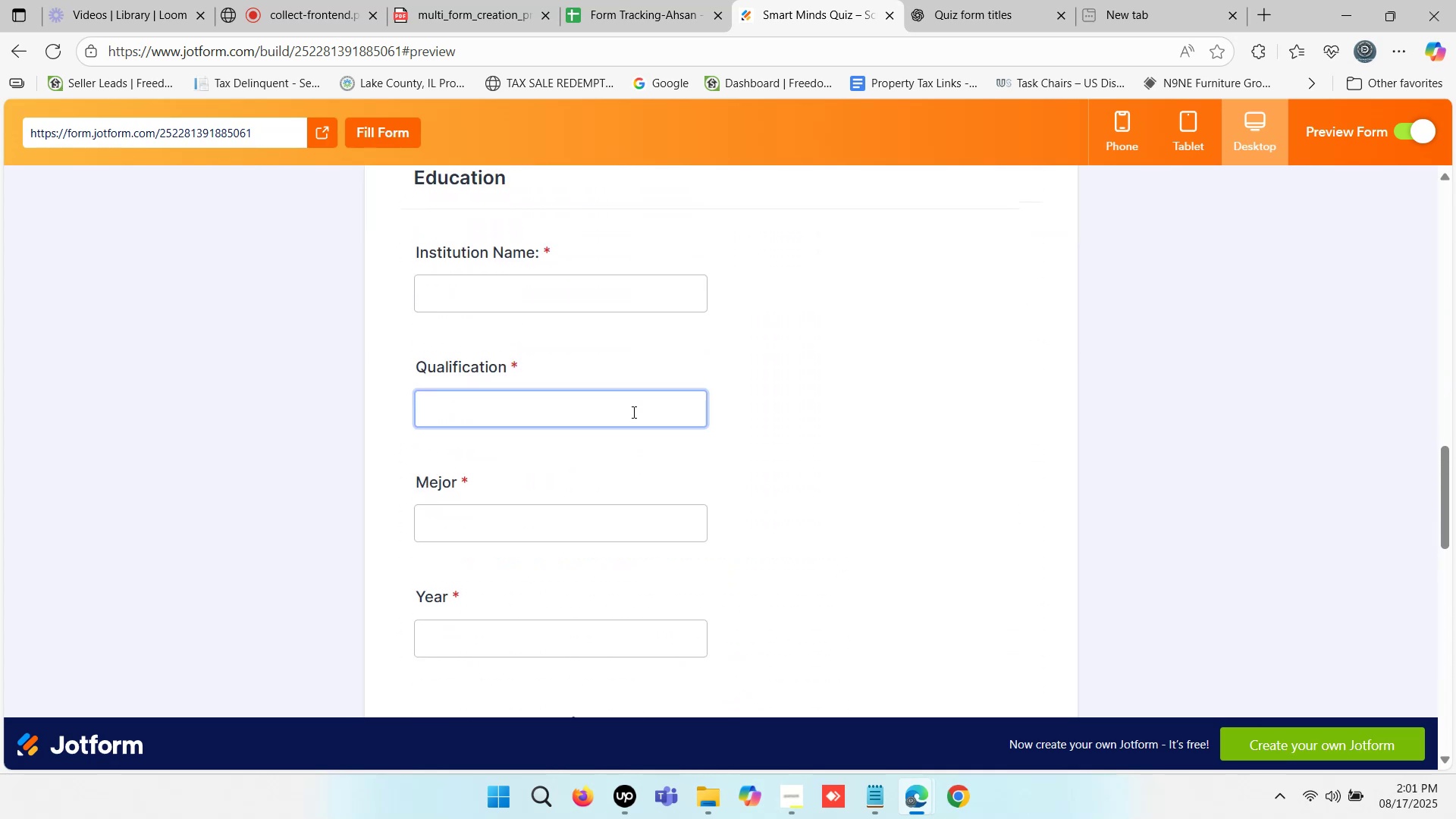 
scroll: coordinate [632, 412], scroll_direction: down, amount: 10.0
 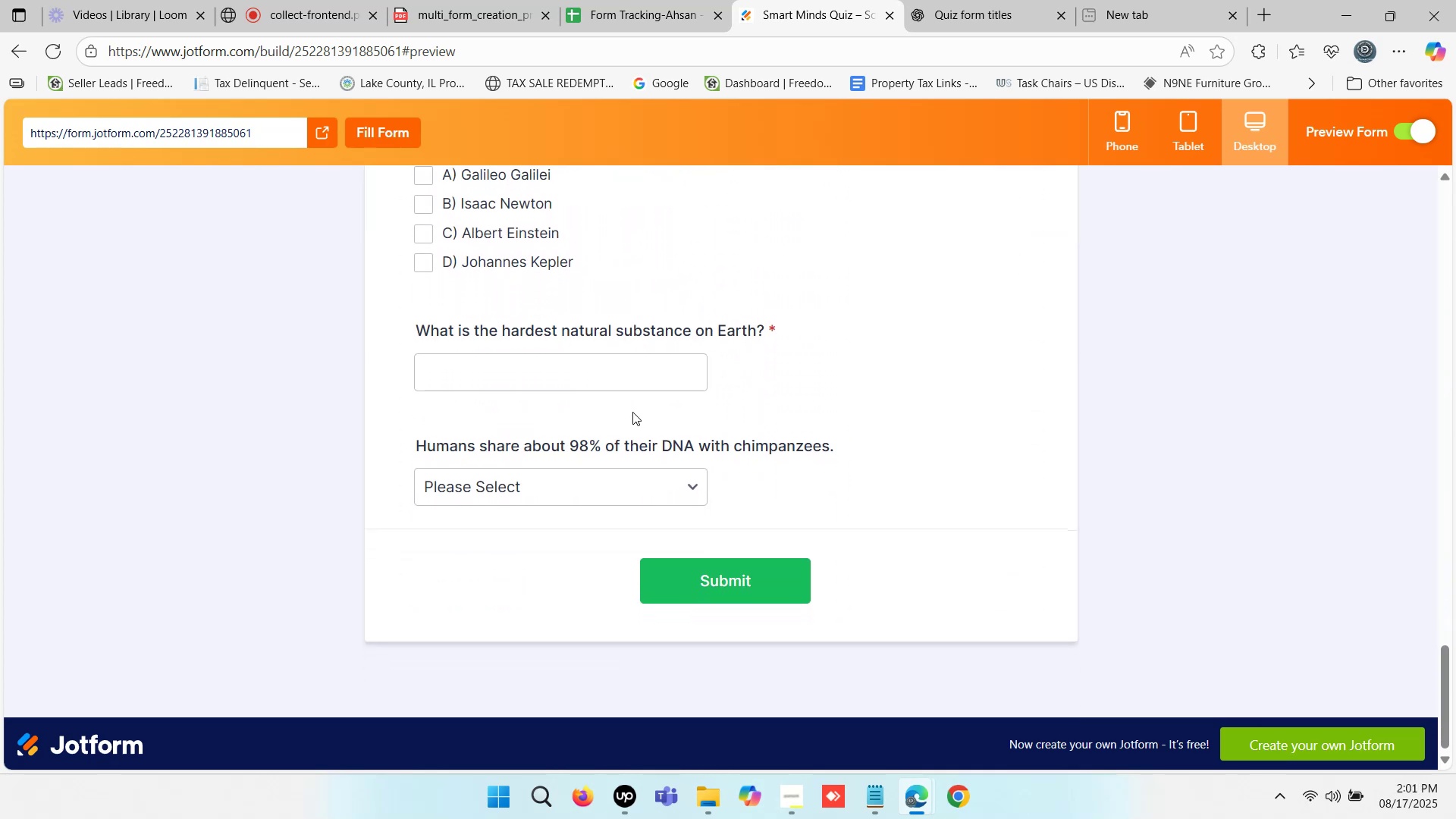 
scroll: coordinate [857, 409], scroll_direction: none, amount: 0.0
 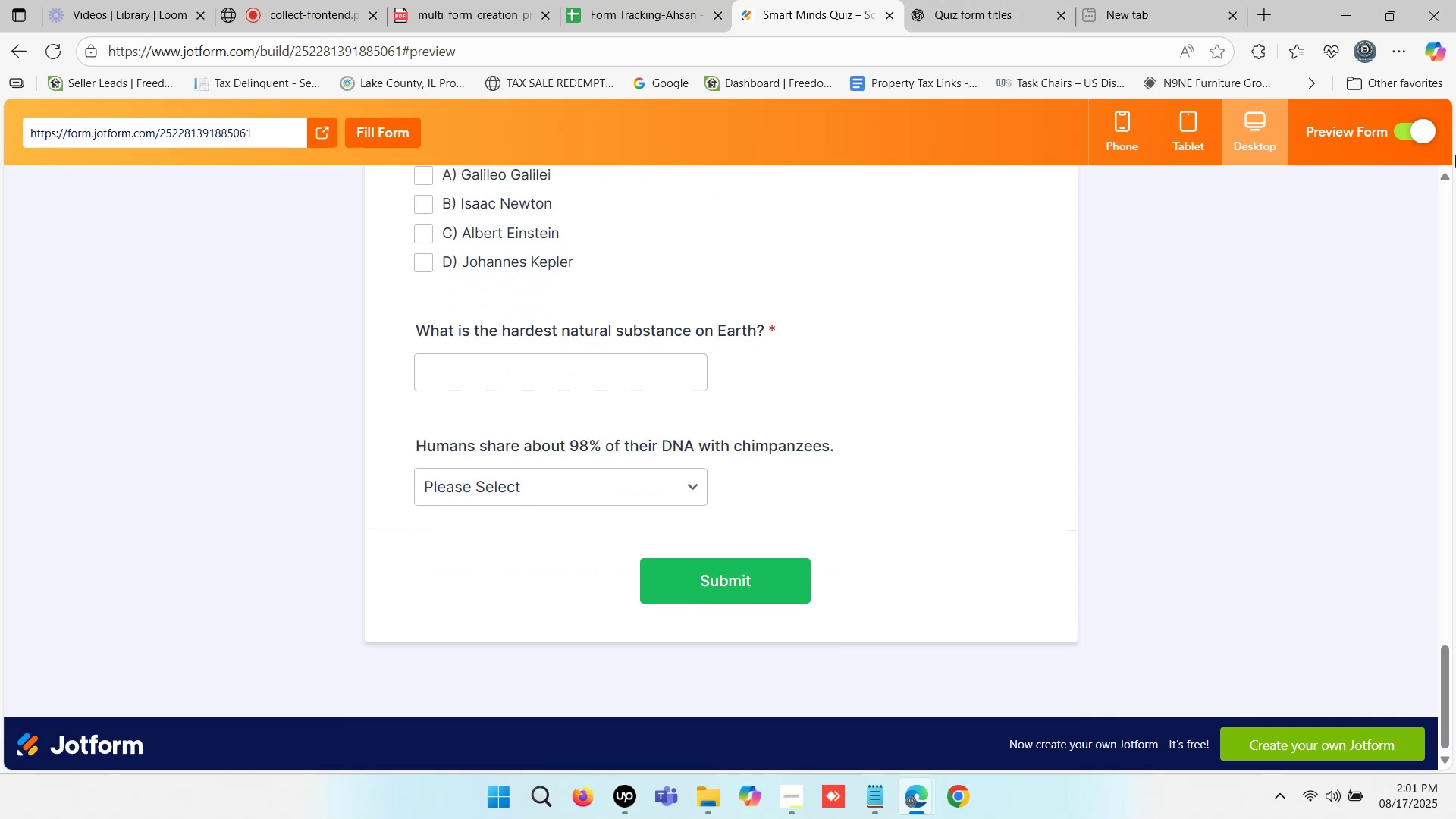 
left_click([1409, 125])
 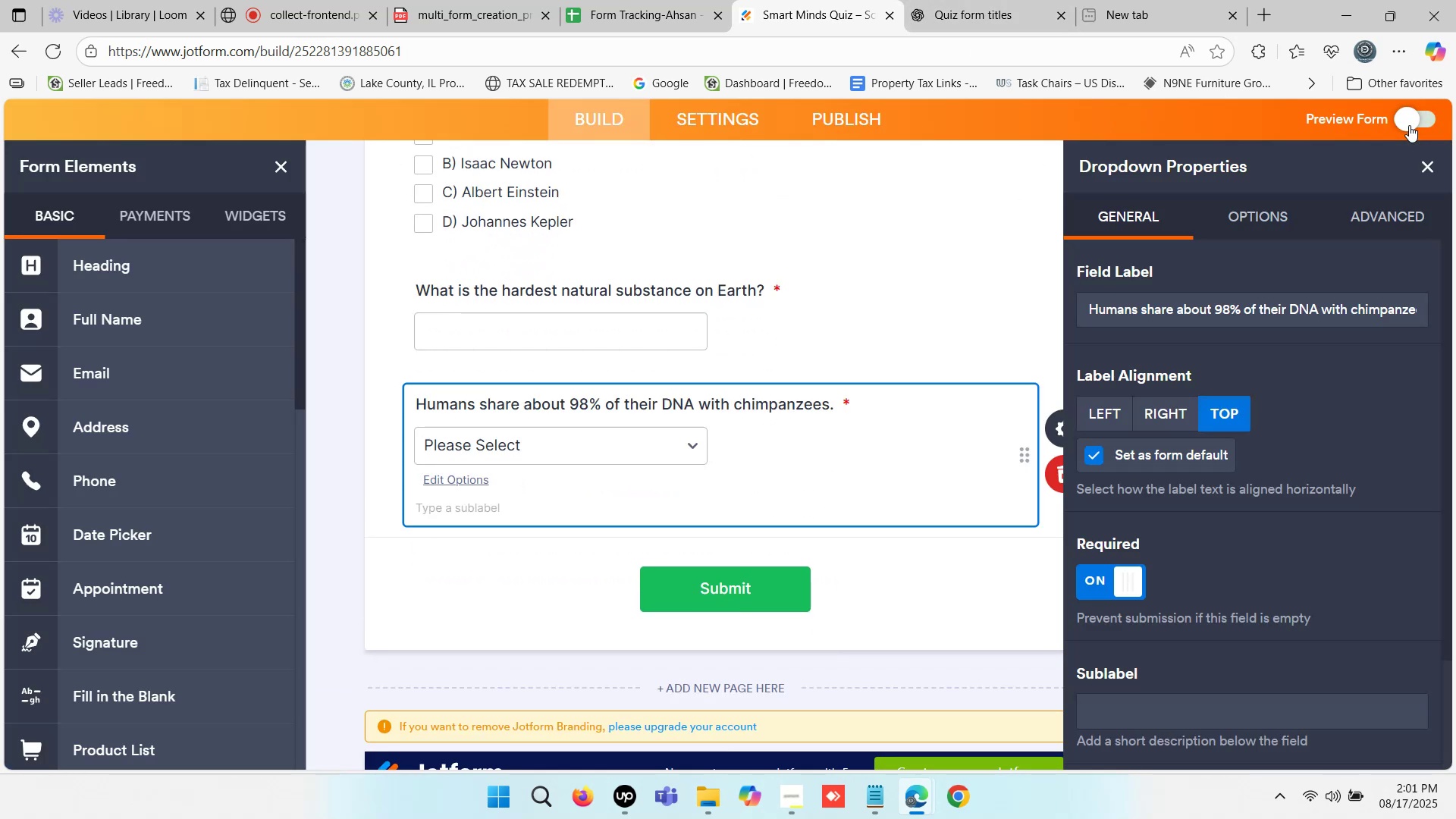 
scroll: coordinate [561, 470], scroll_direction: down, amount: 2.0
 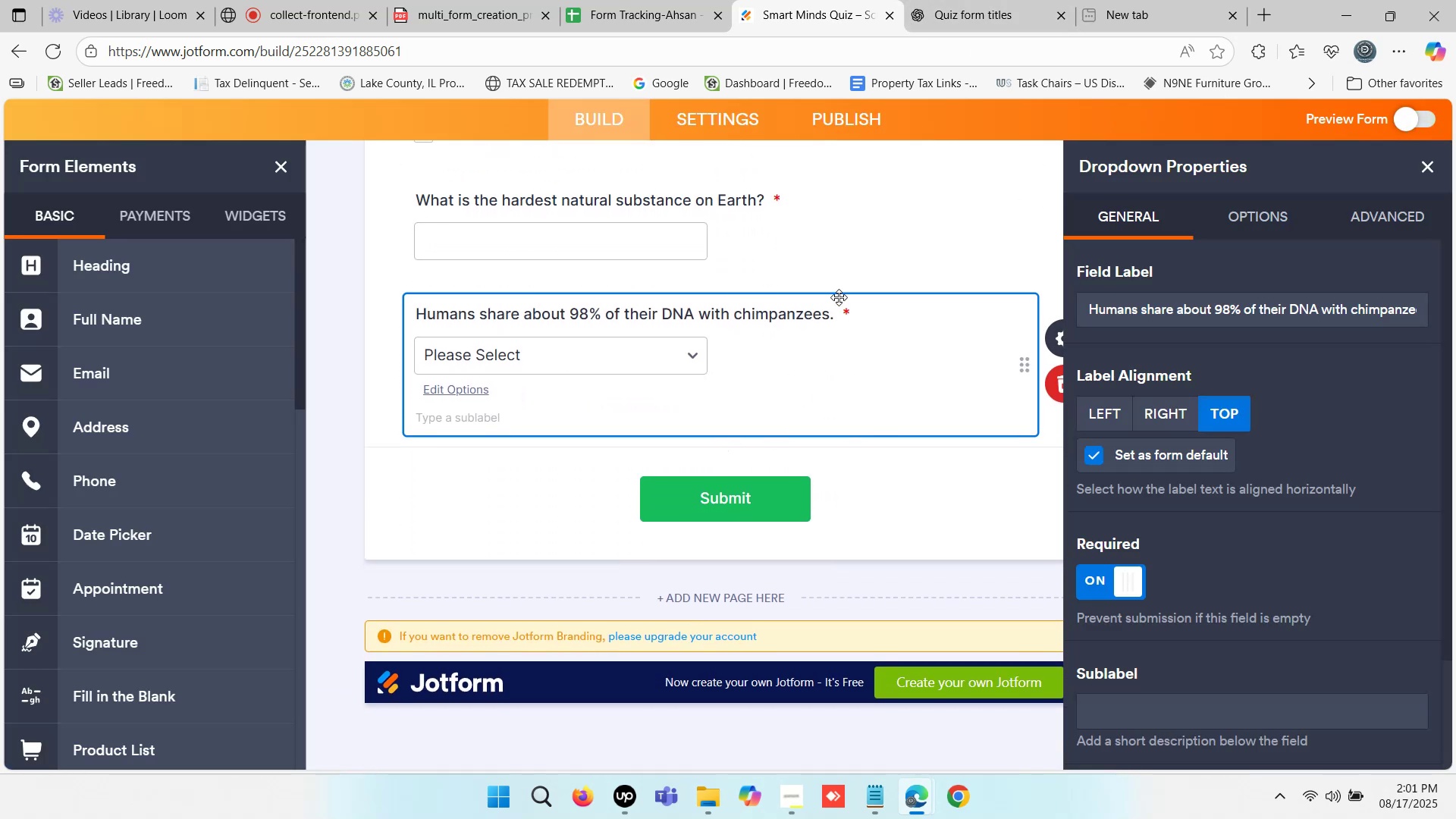 
left_click([941, 0])
 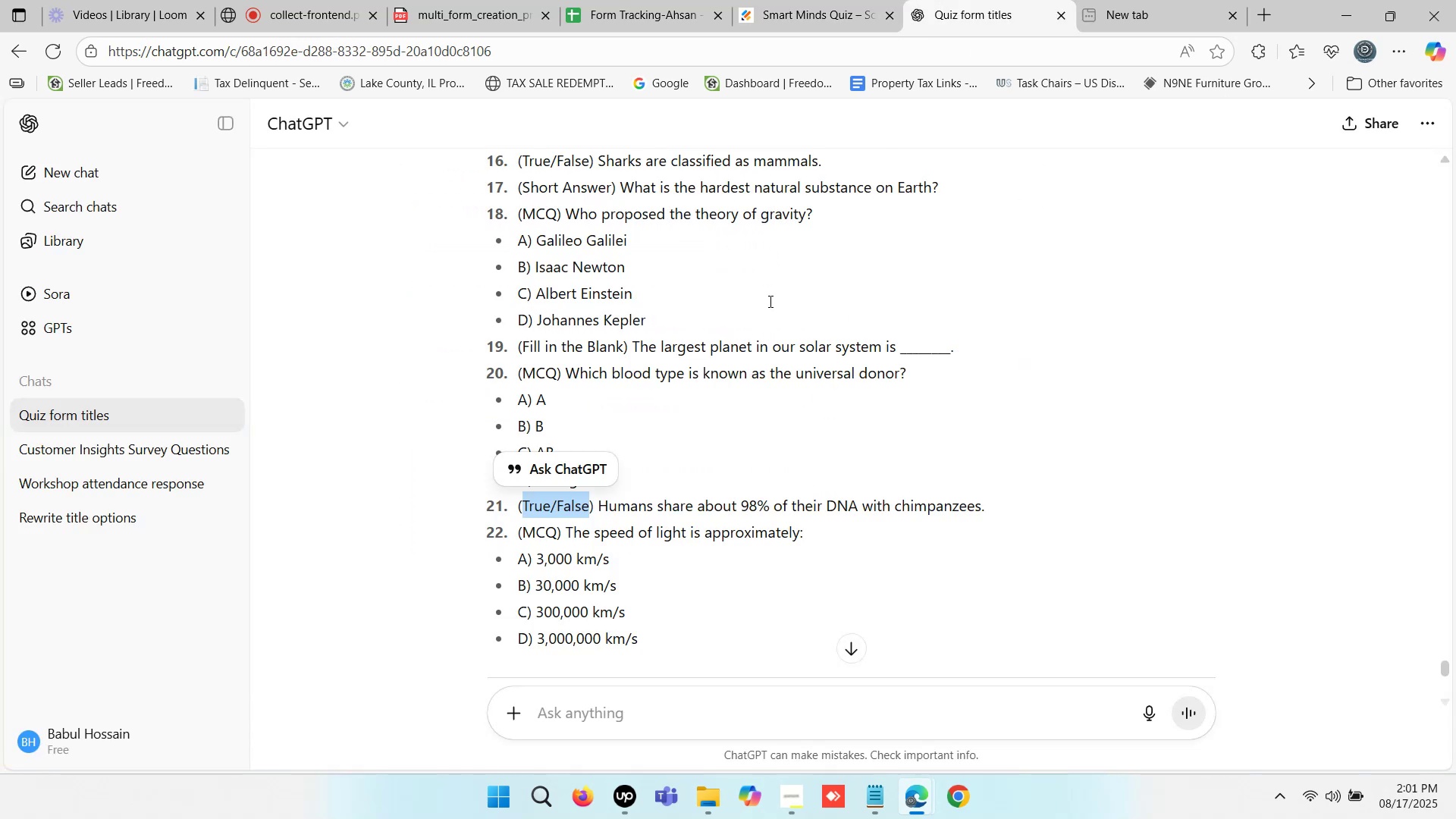 
scroll: coordinate [652, 419], scroll_direction: down, amount: 4.0
 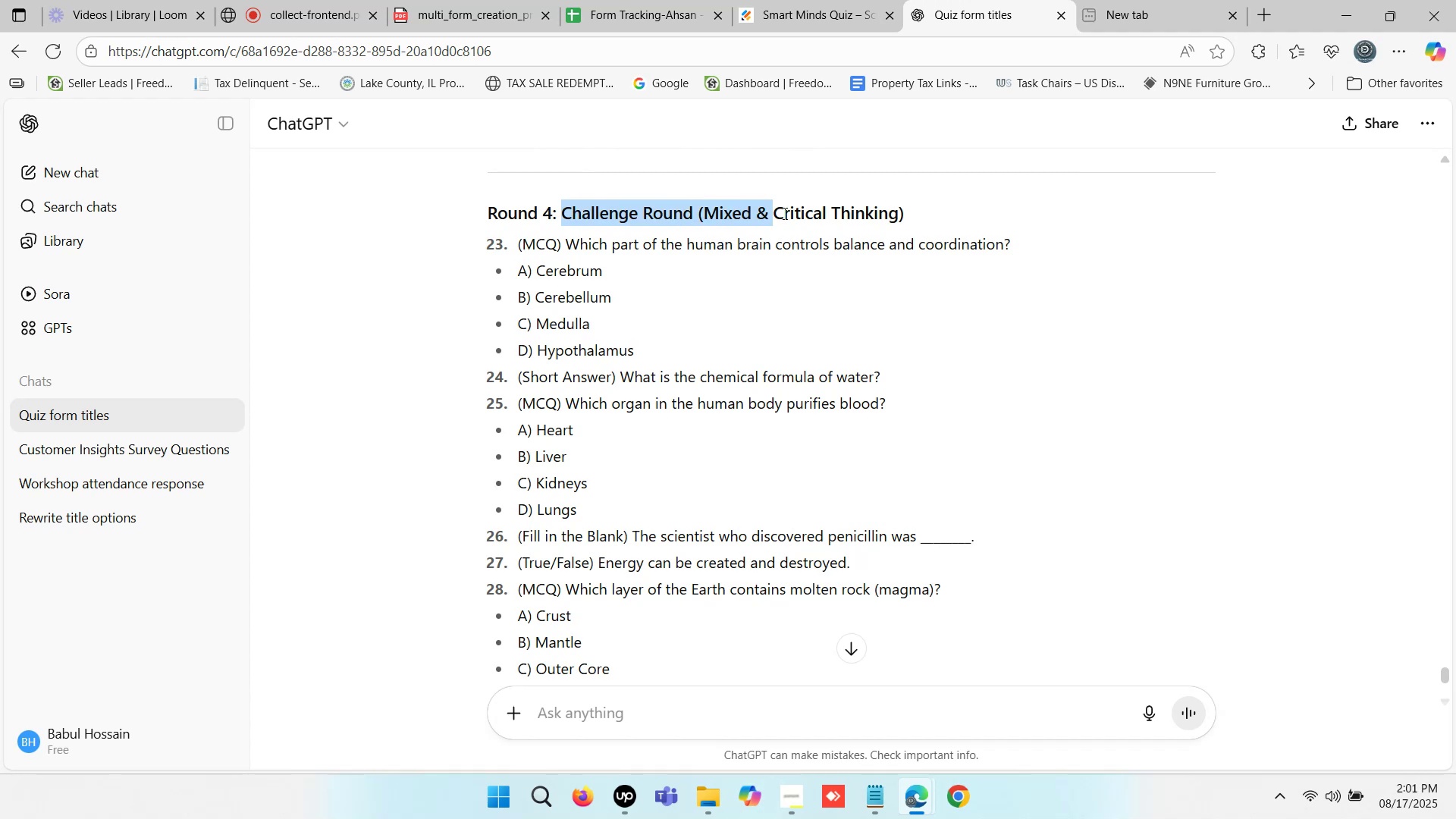 
key(Control+C)
 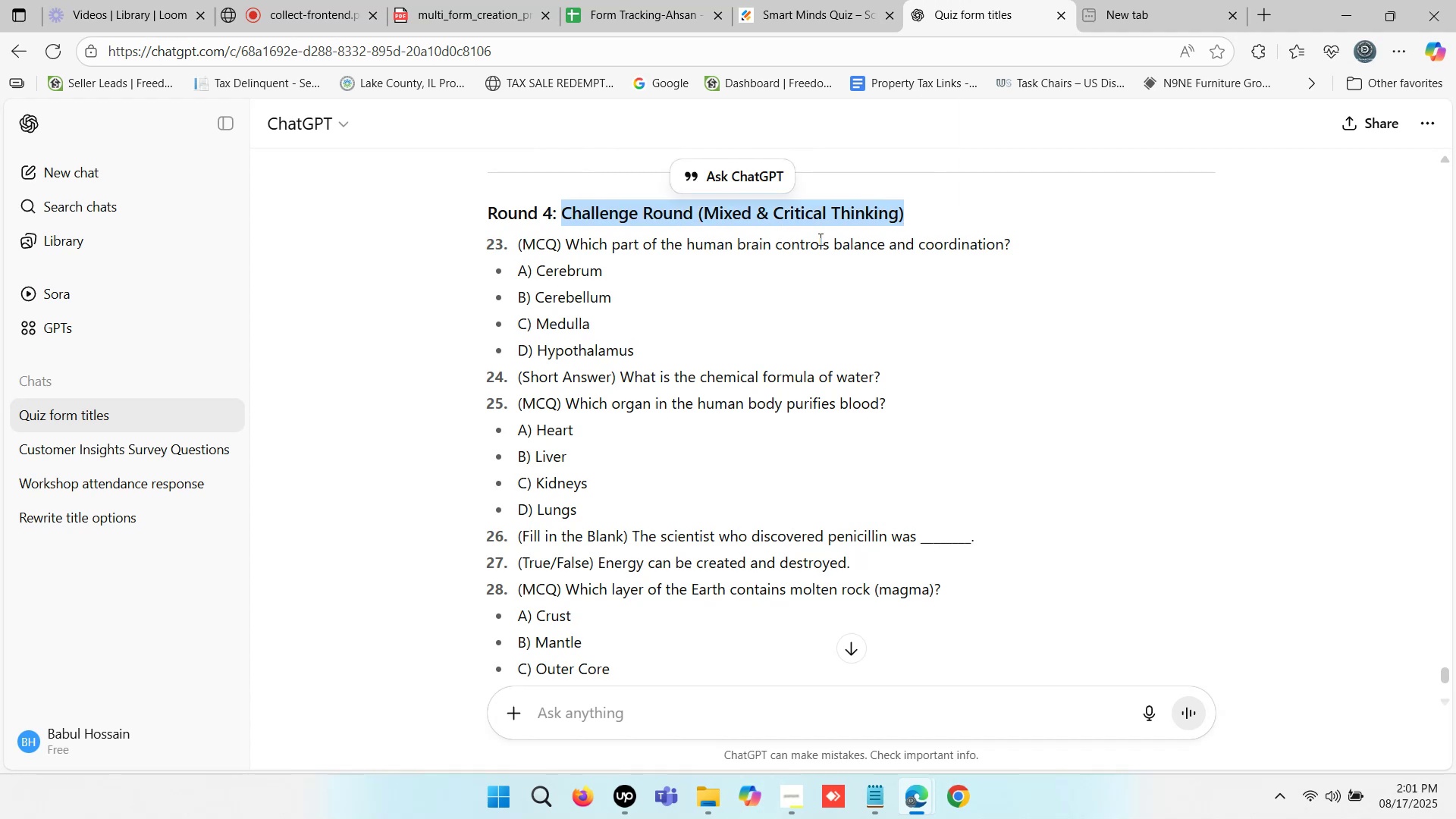 
key(Control+C)
 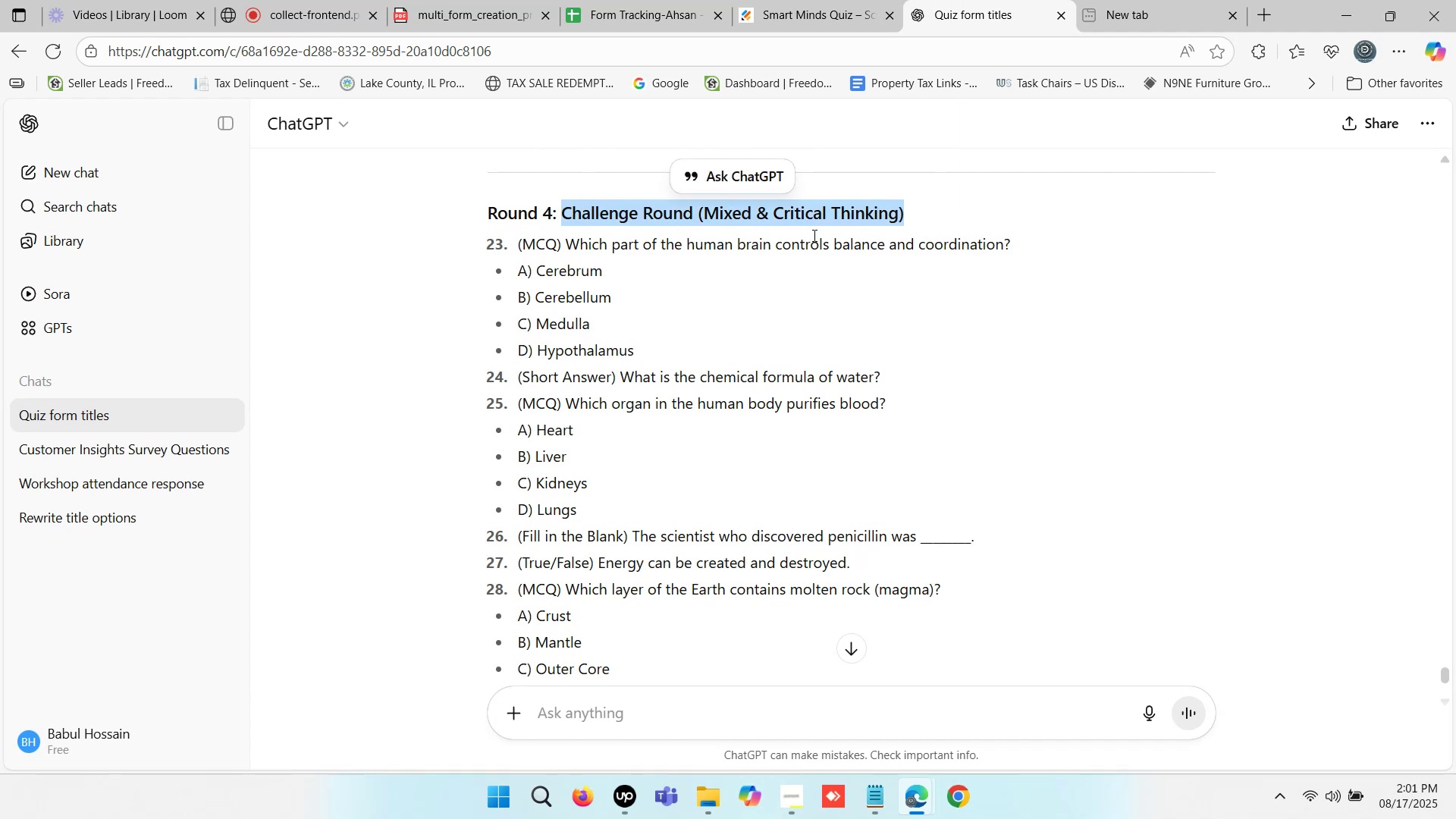 
key(Control+C)
 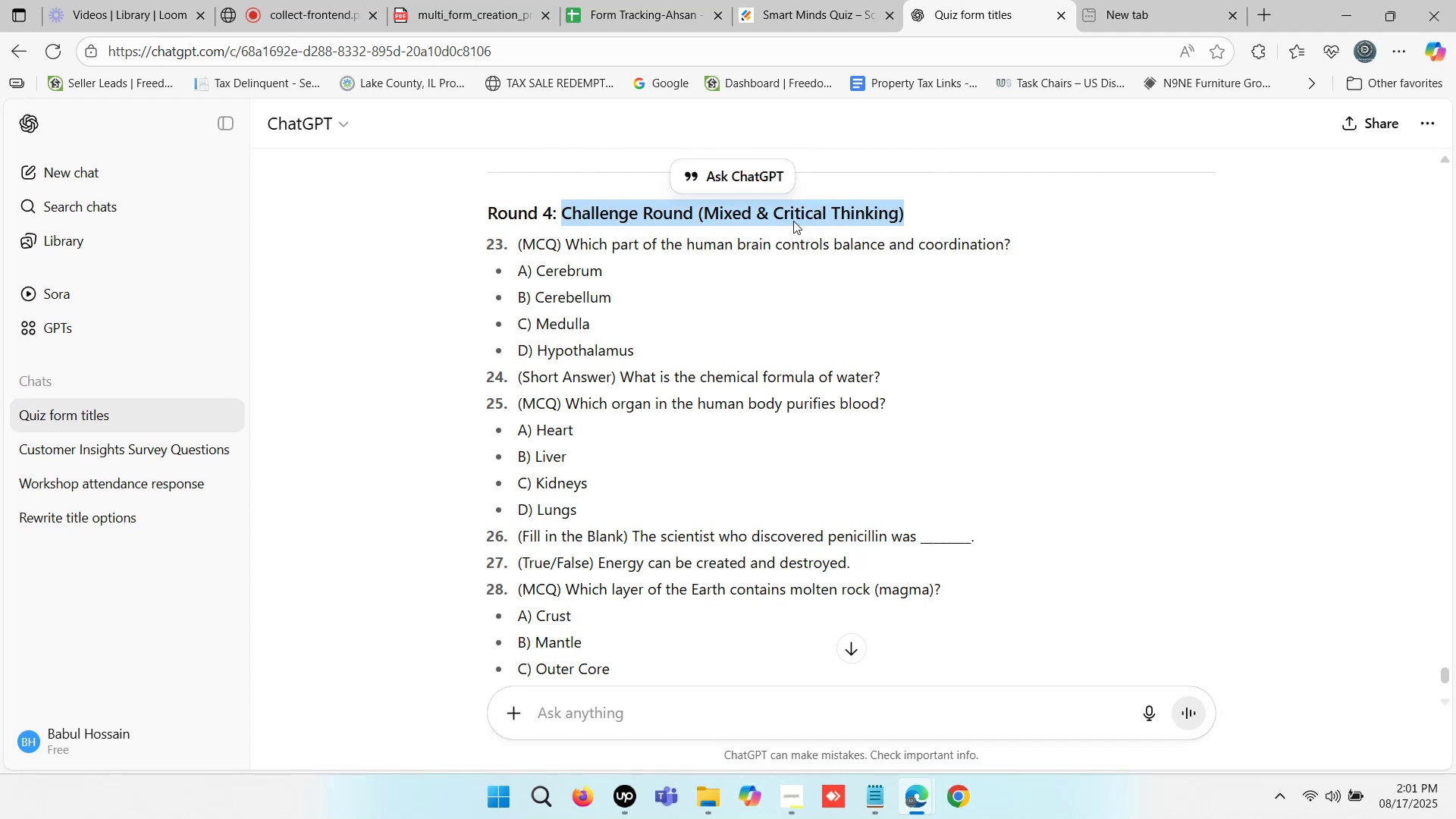 
key(Control+C)
 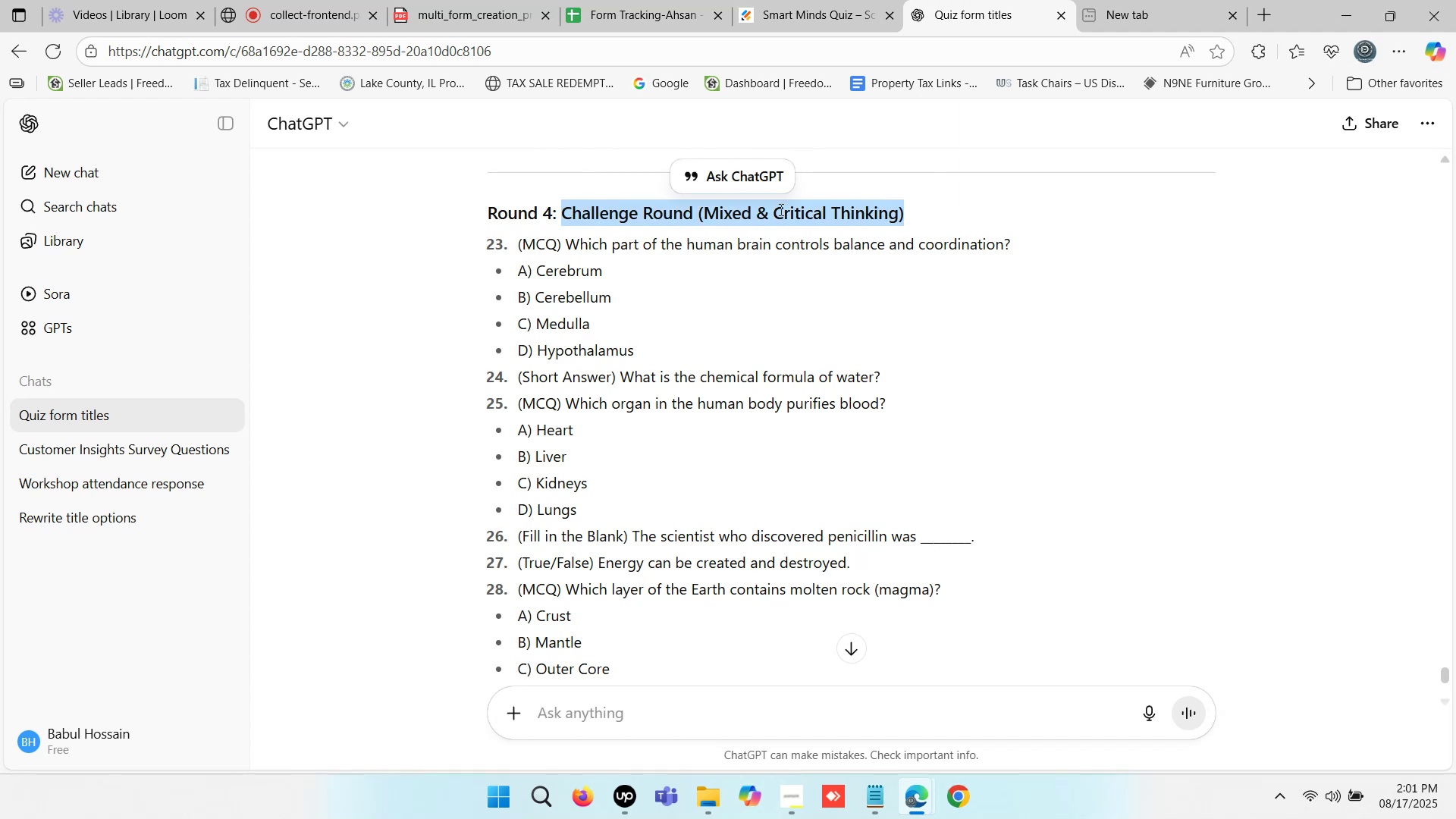 
key(Control+C)
 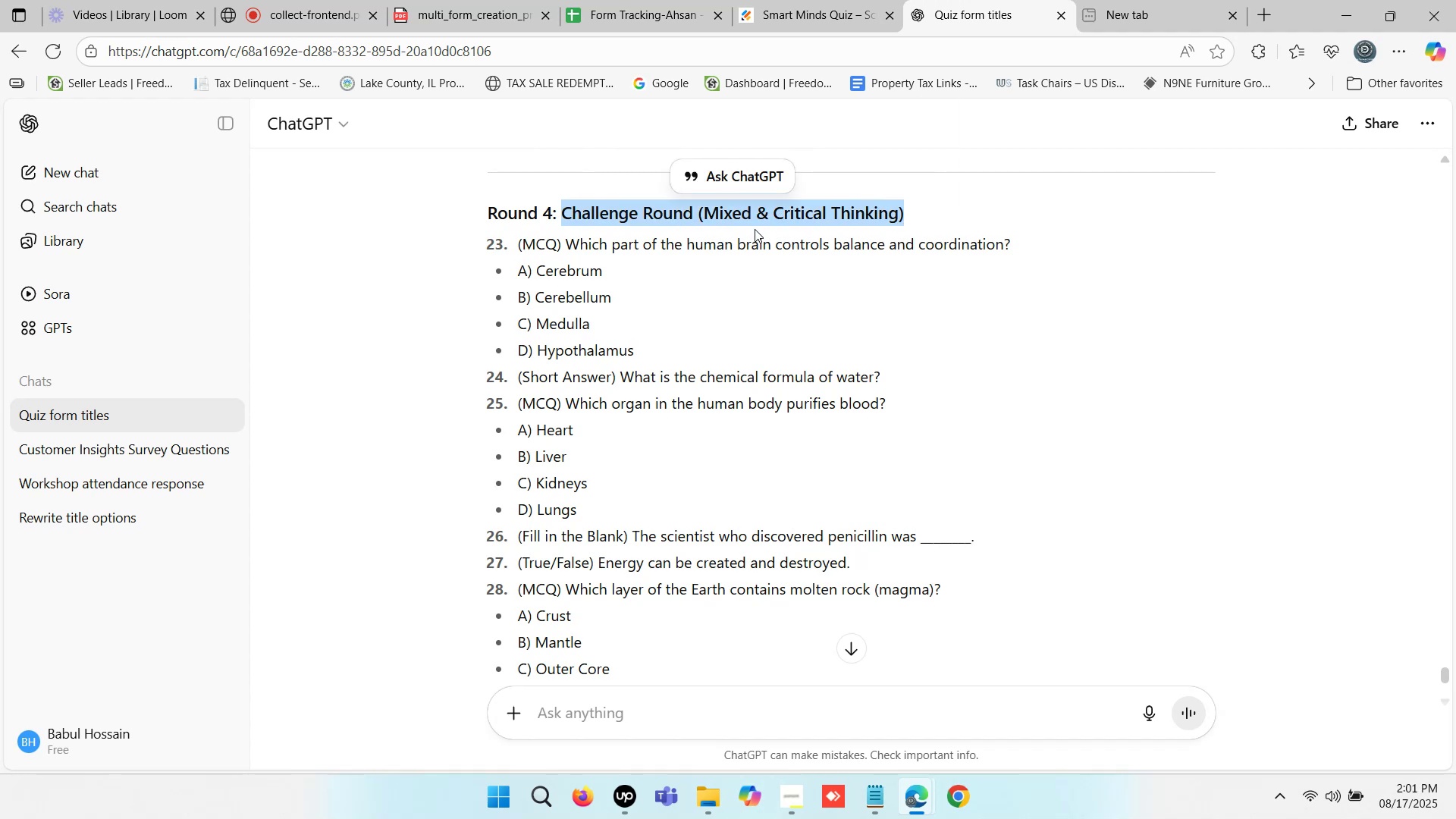 
key(Control+C)
 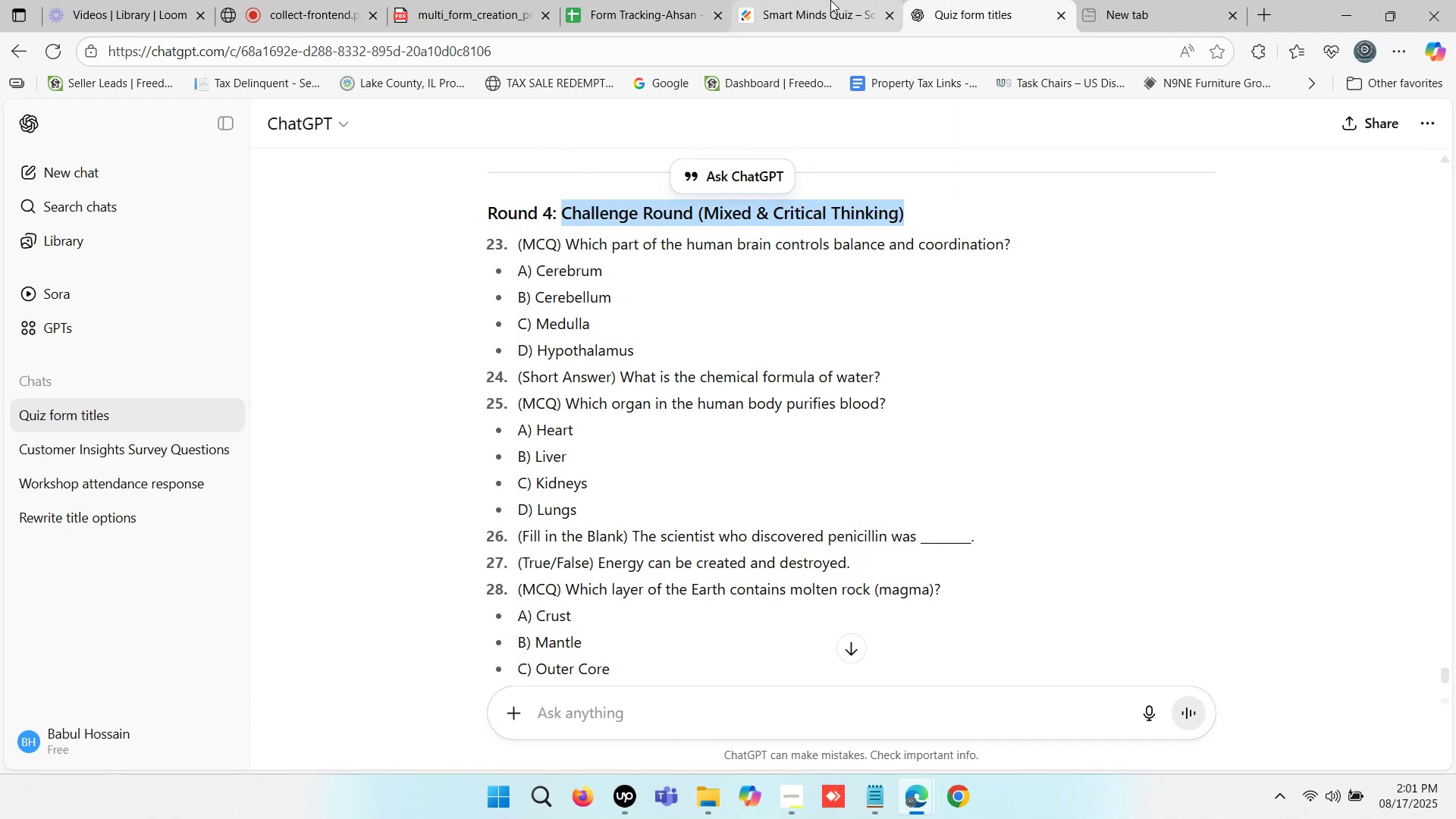 
left_click([830, 0])
 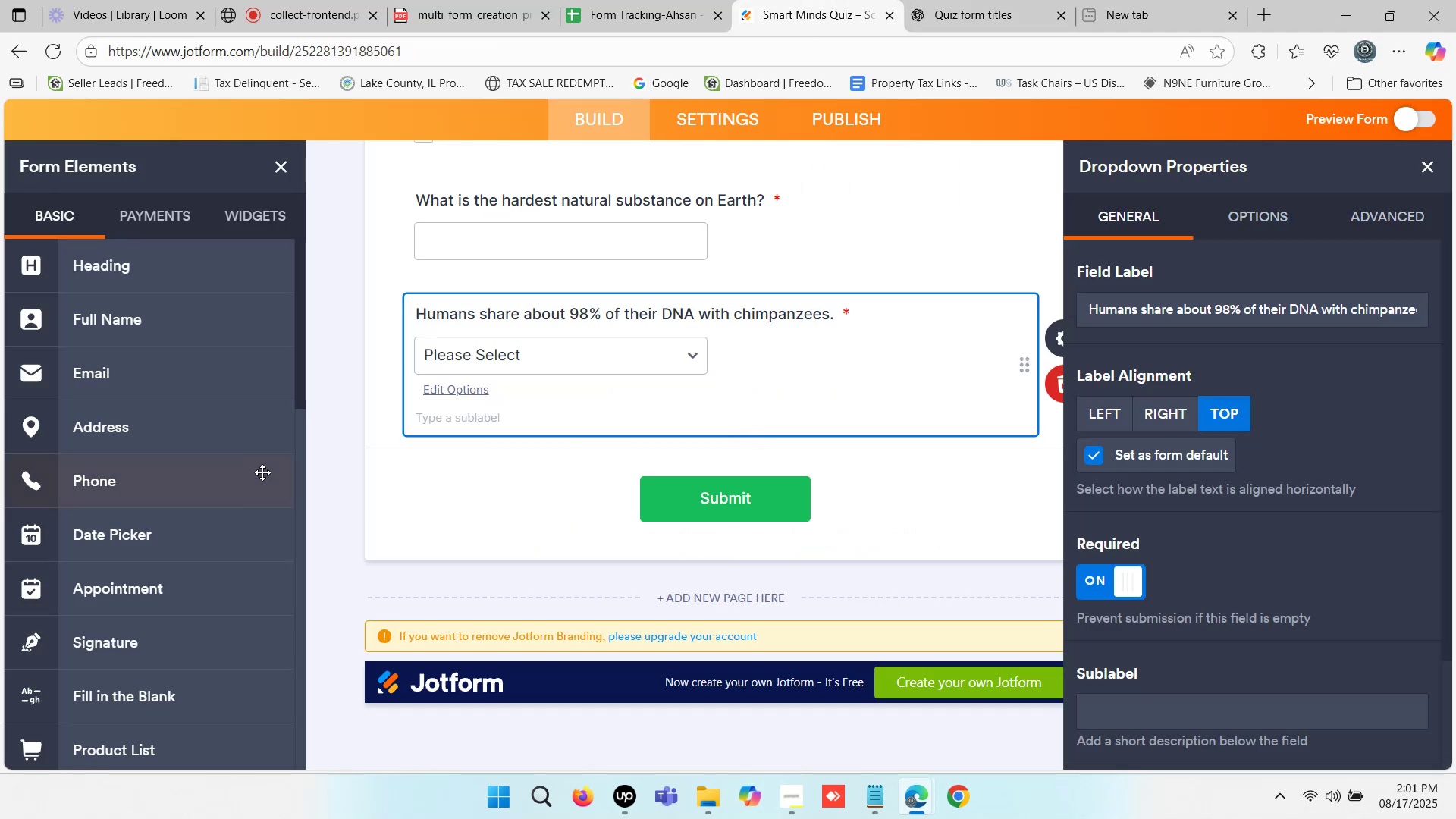 
scroll: coordinate [190, 333], scroll_direction: up, amount: 4.0
 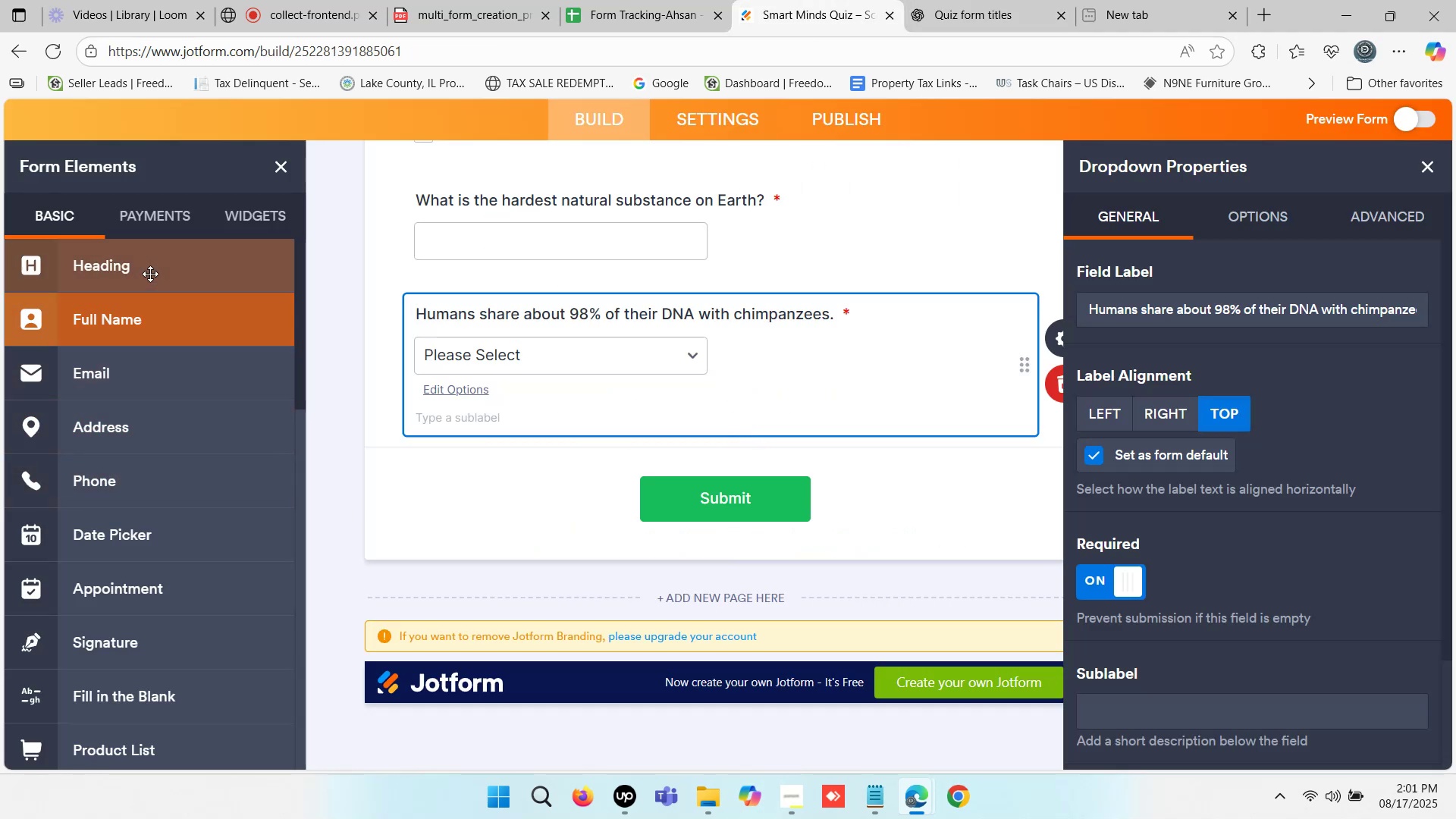 
left_click([150, 274])
 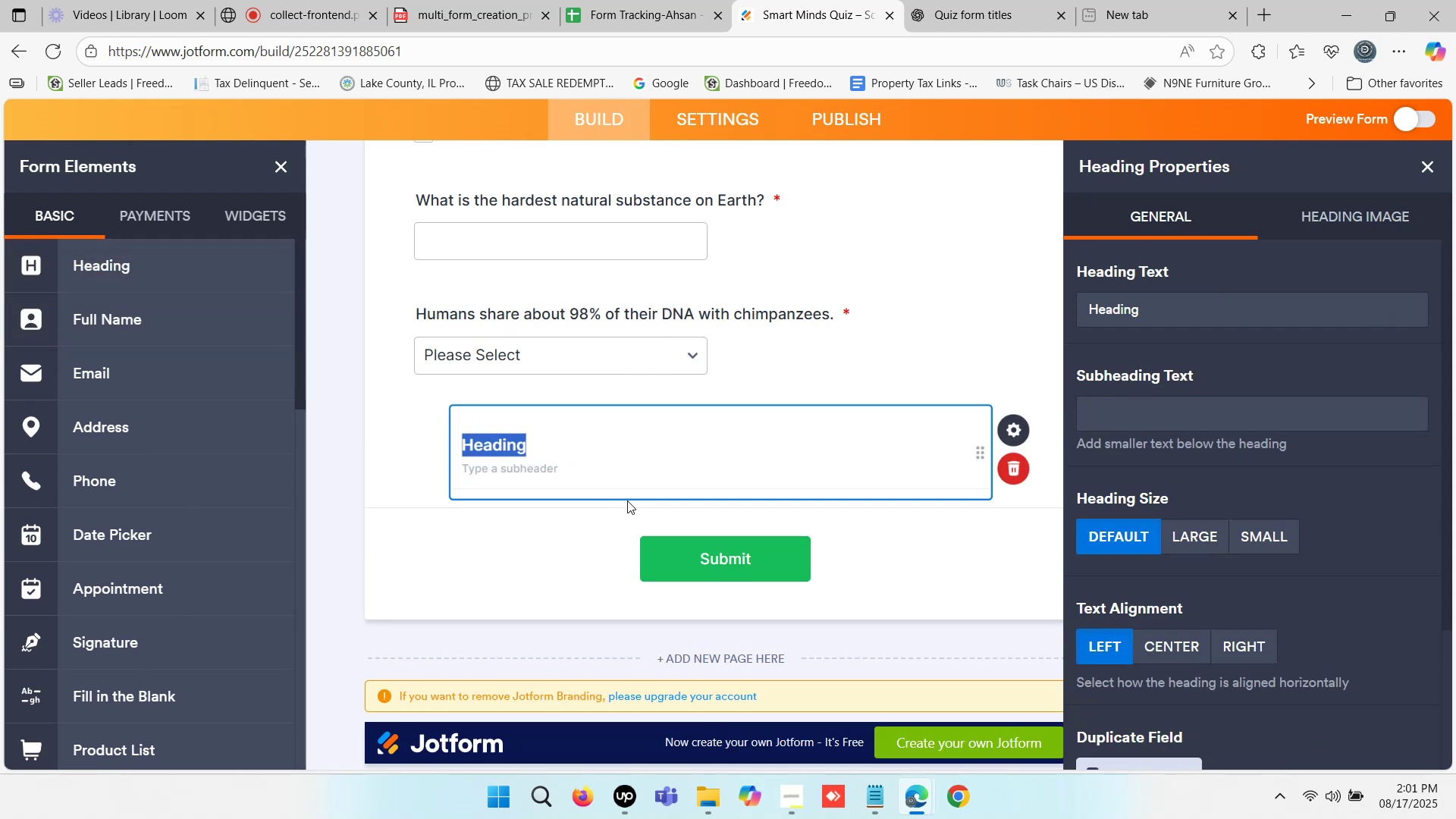 
key(Control+ControlLeft)
 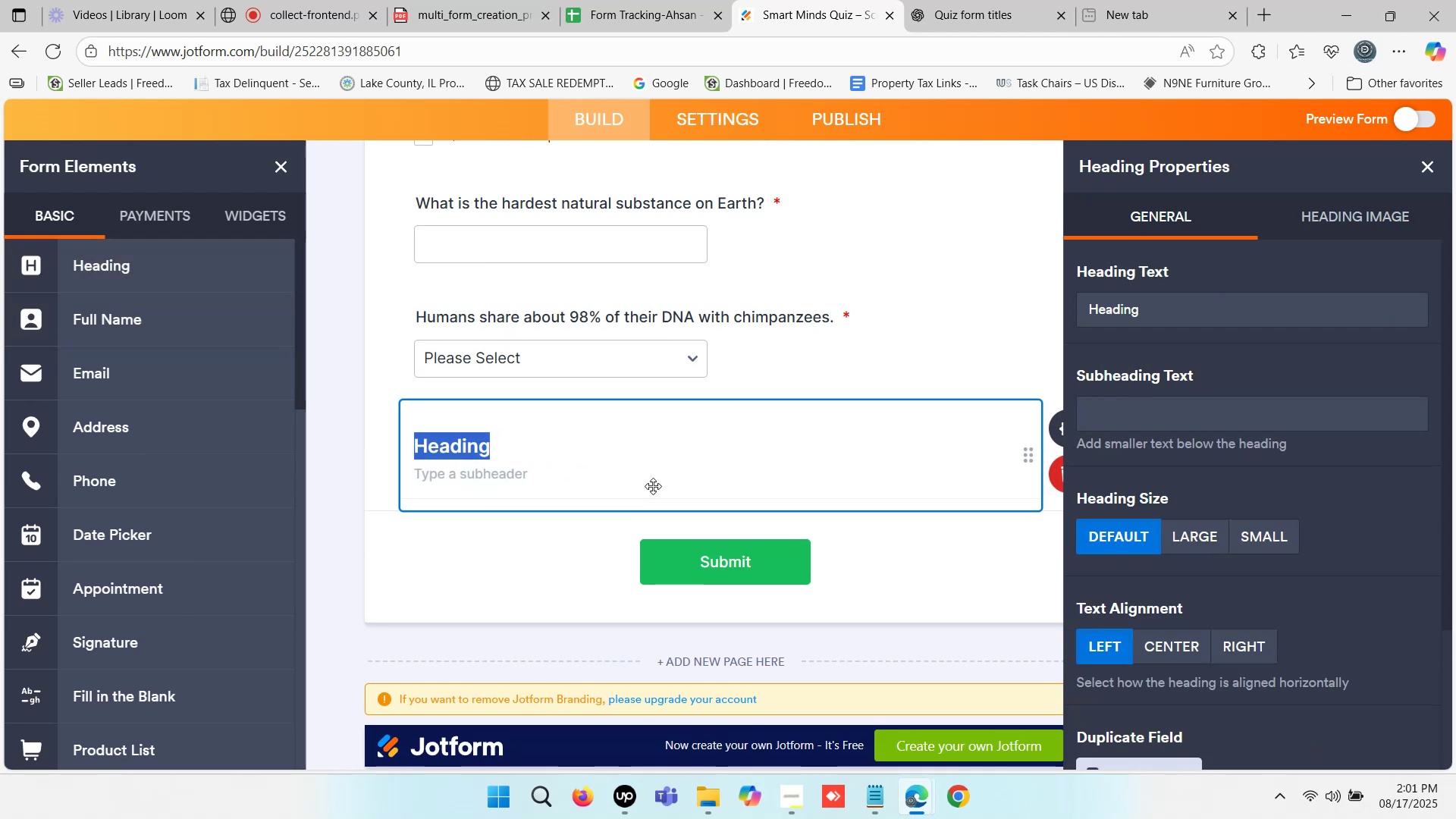 
key(Control+V)
 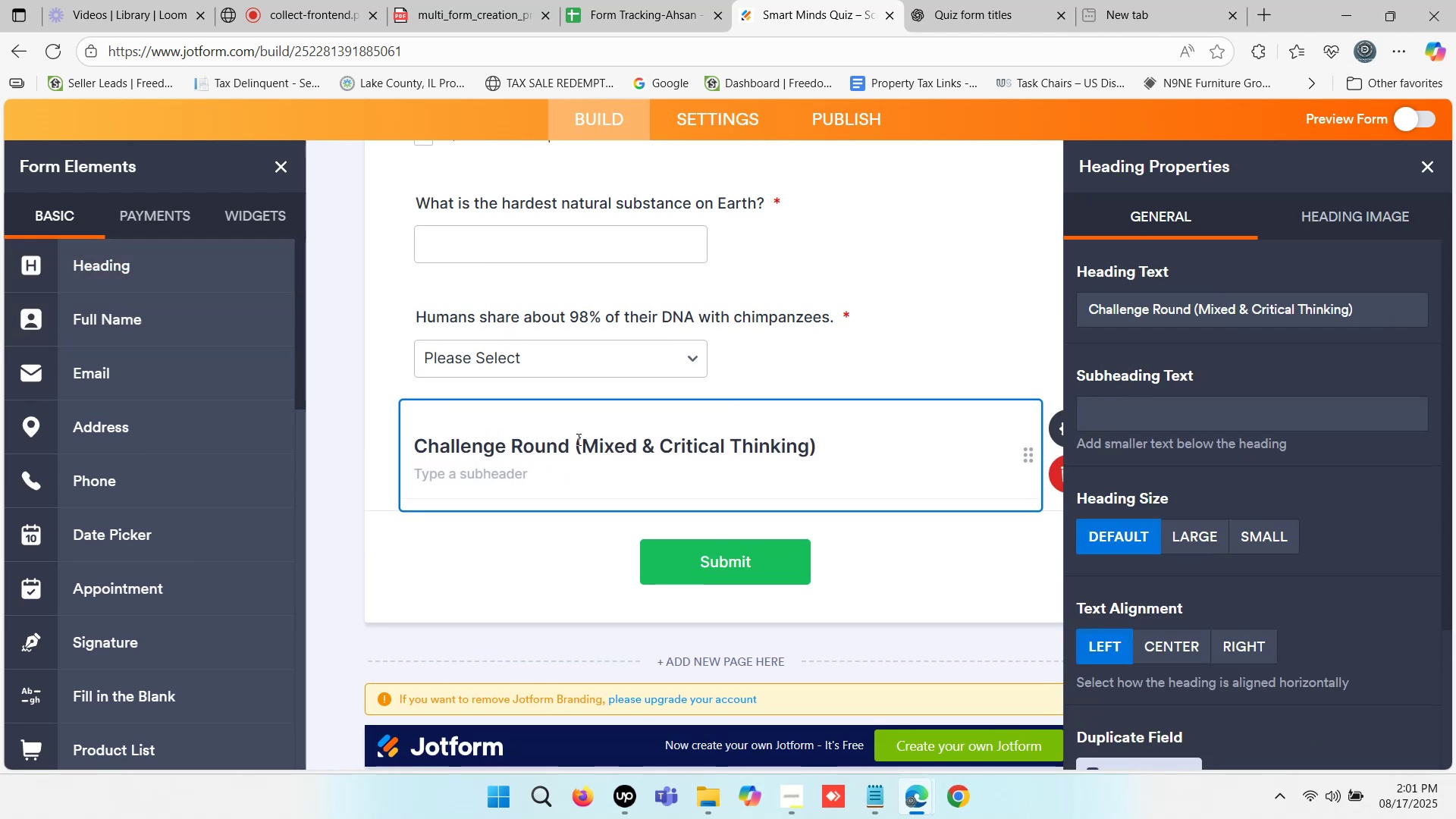 
wait(6.99)
 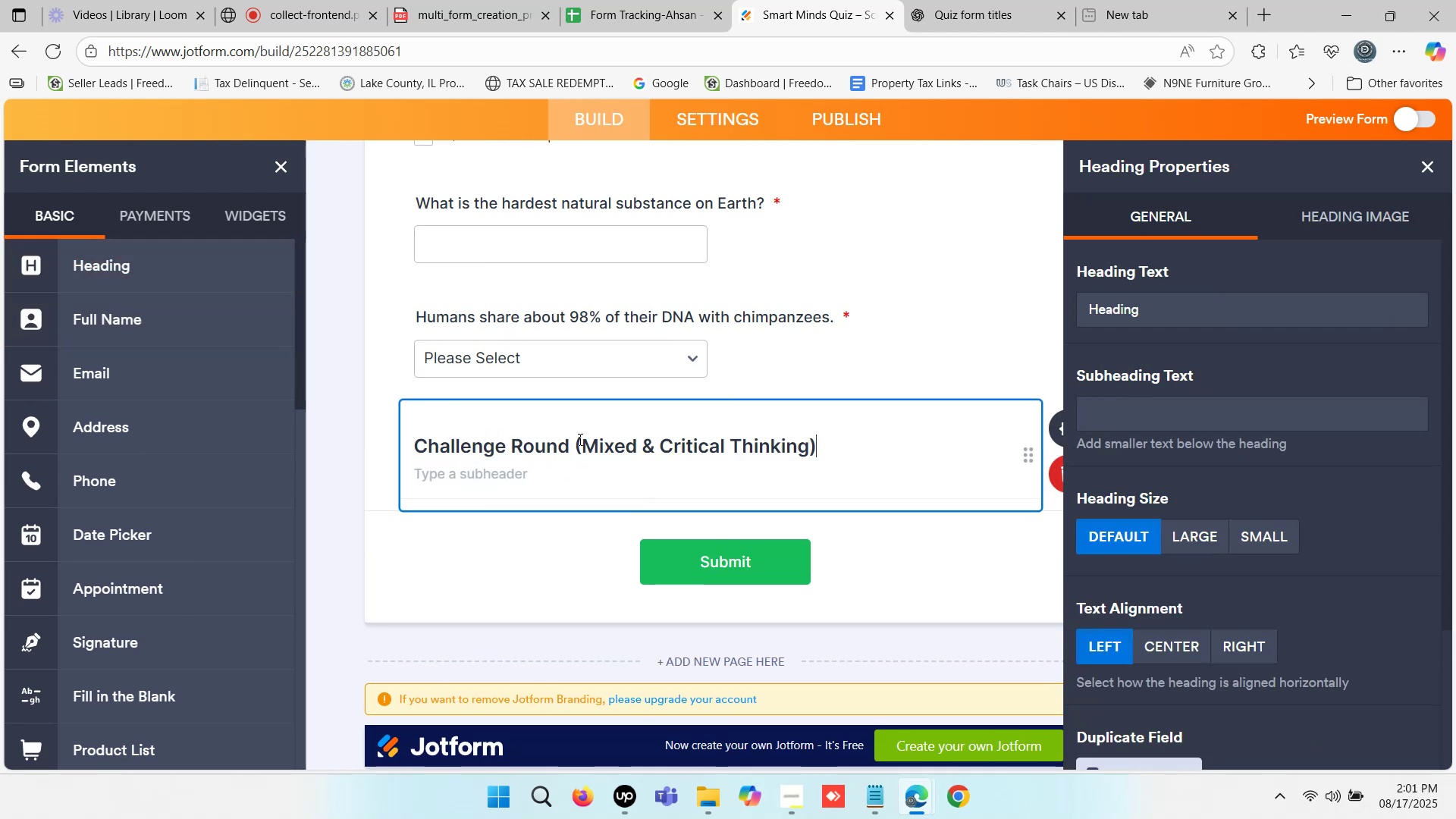 
left_click([942, 563])
 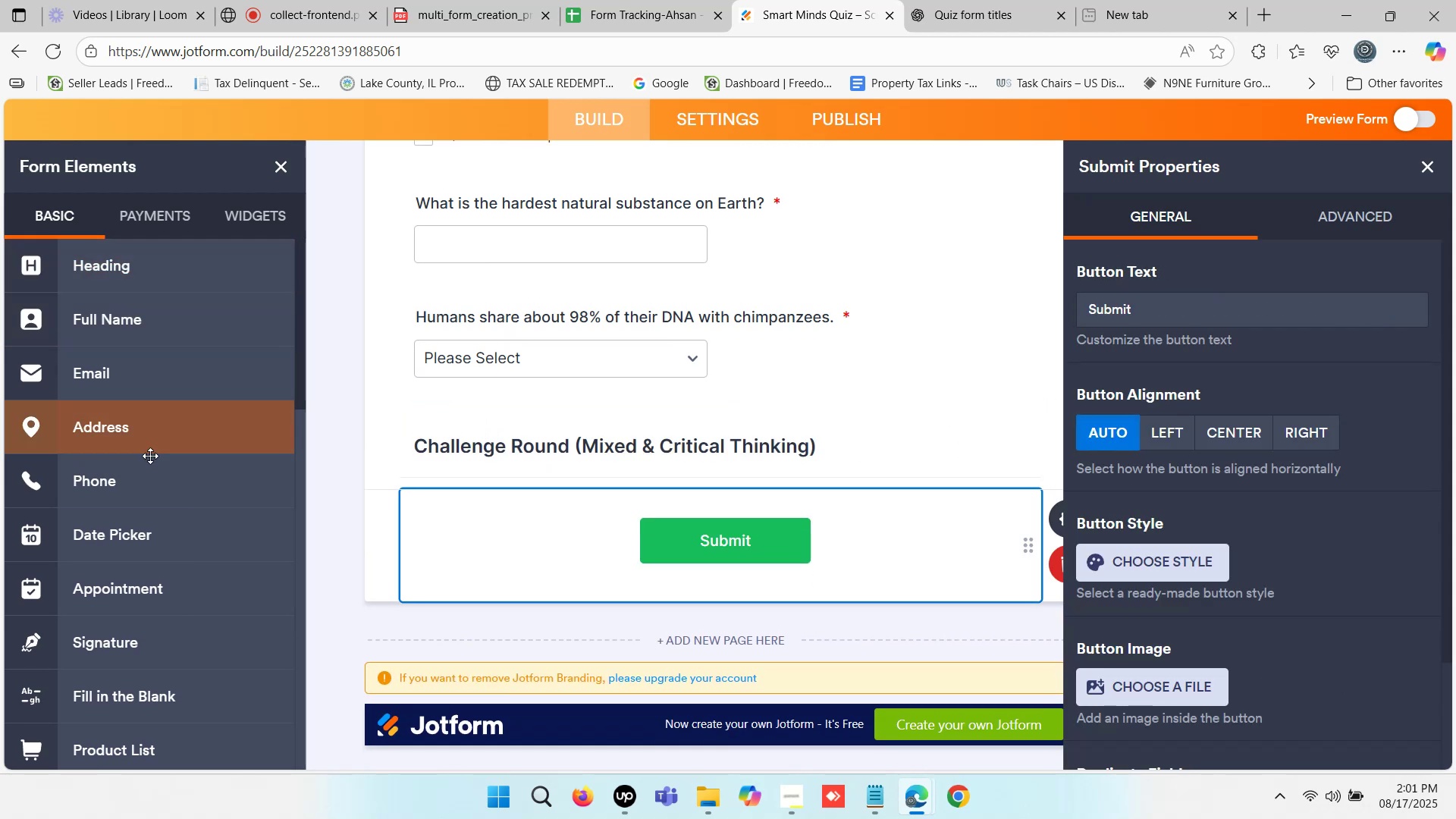 
scroll: coordinate [158, 595], scroll_direction: down, amount: 3.0
 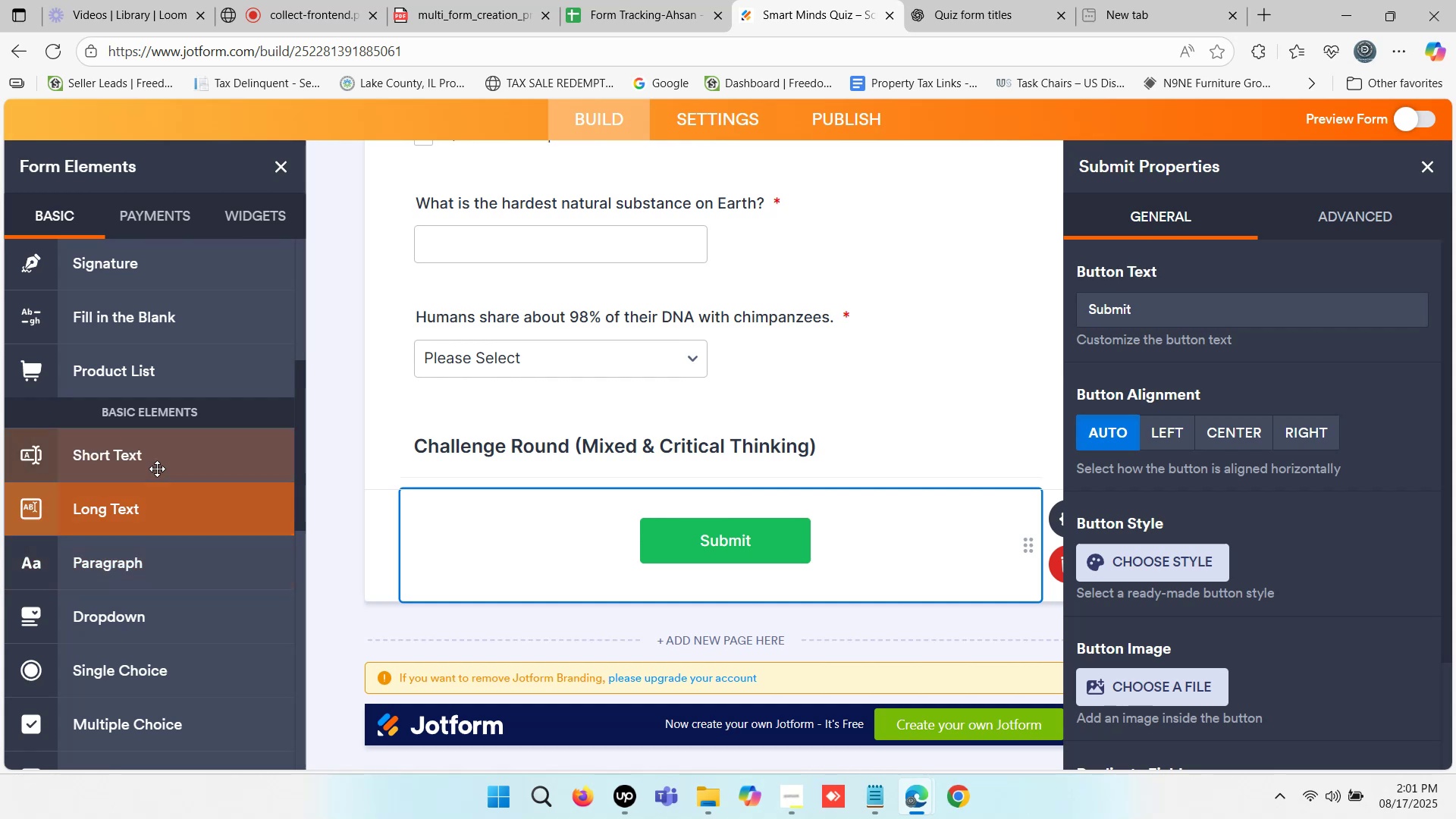 
left_click([156, 465])
 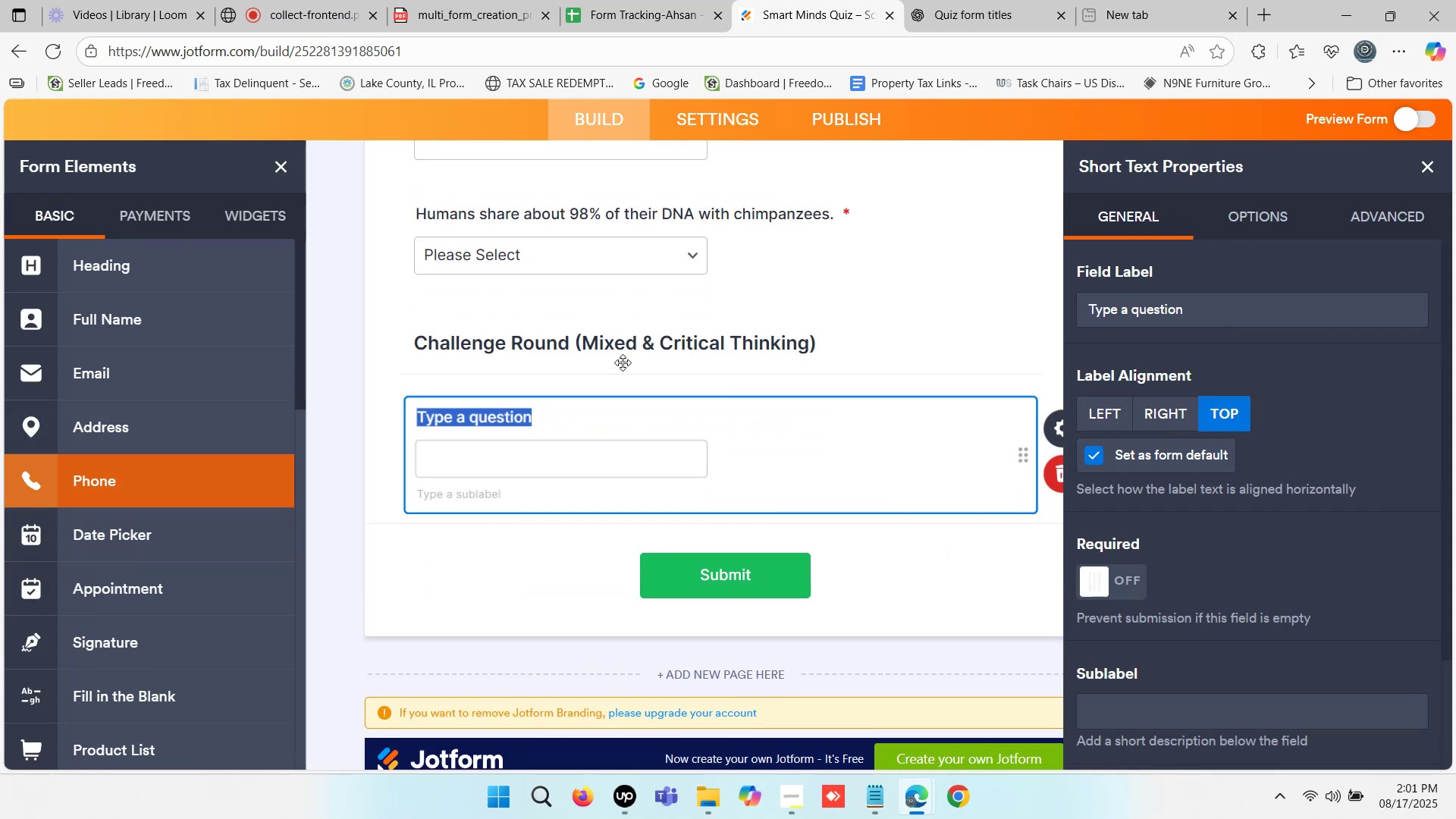 
left_click([947, 0])
 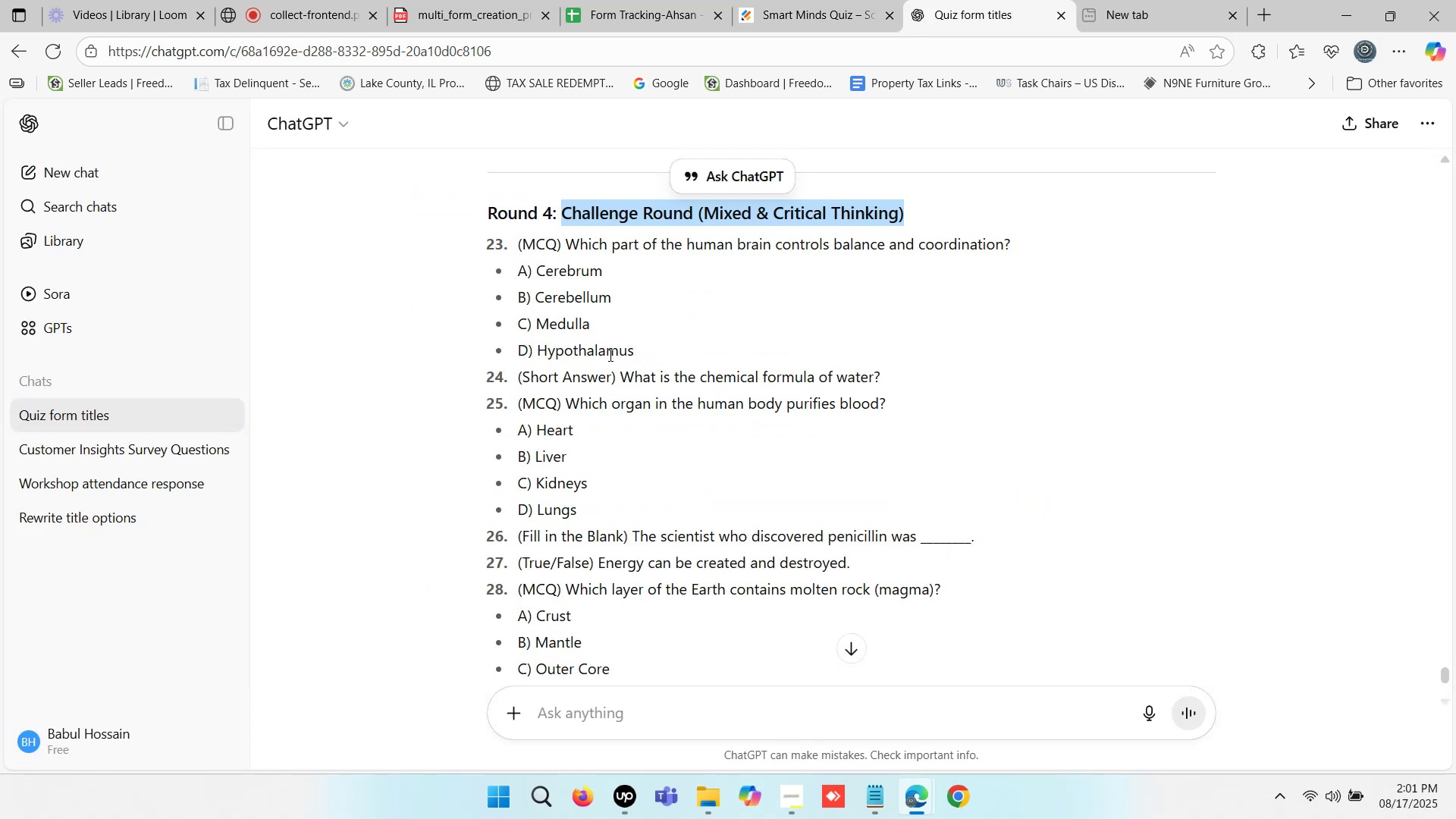 
wait(11.9)
 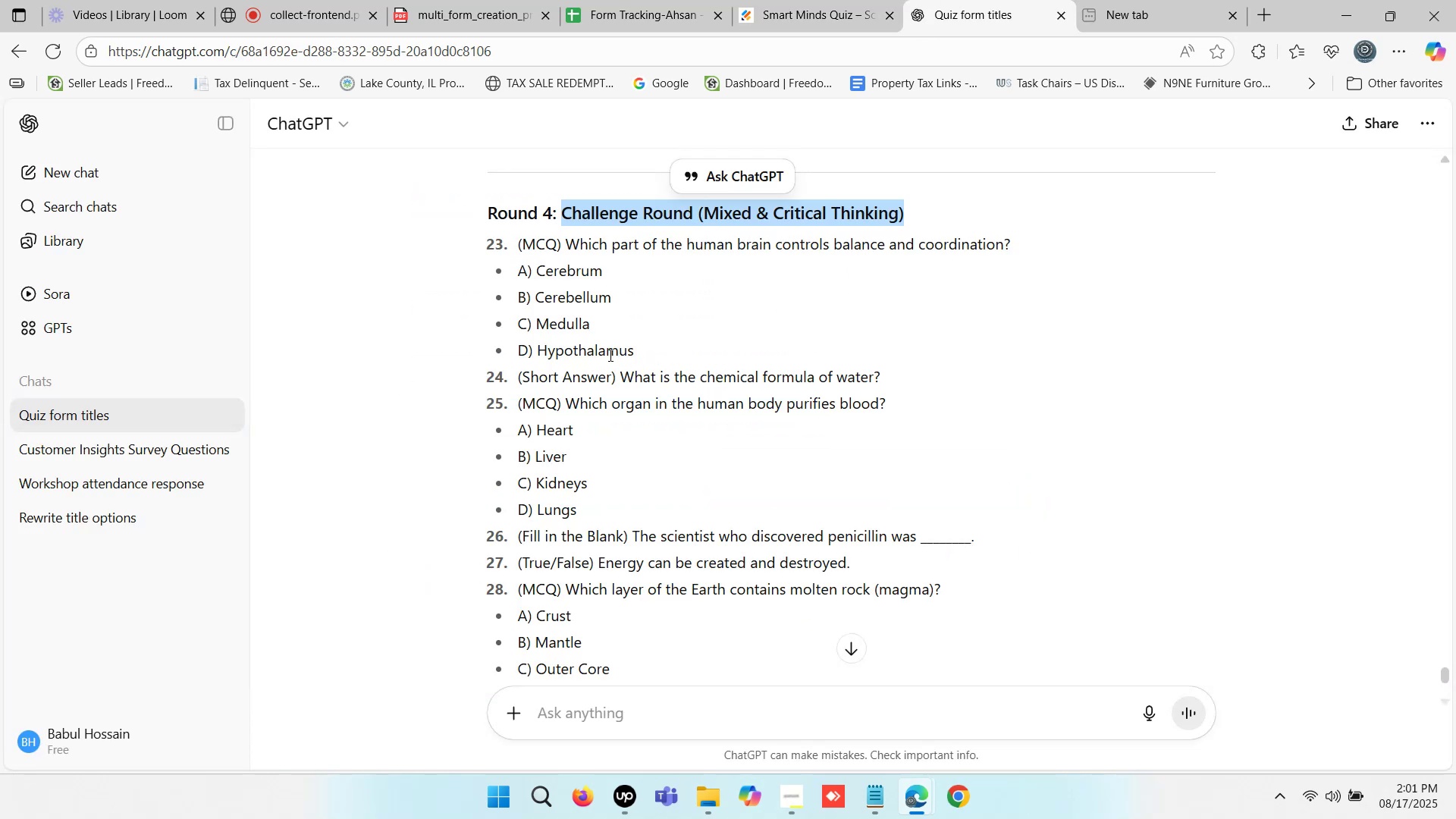 
key(Control+C)
 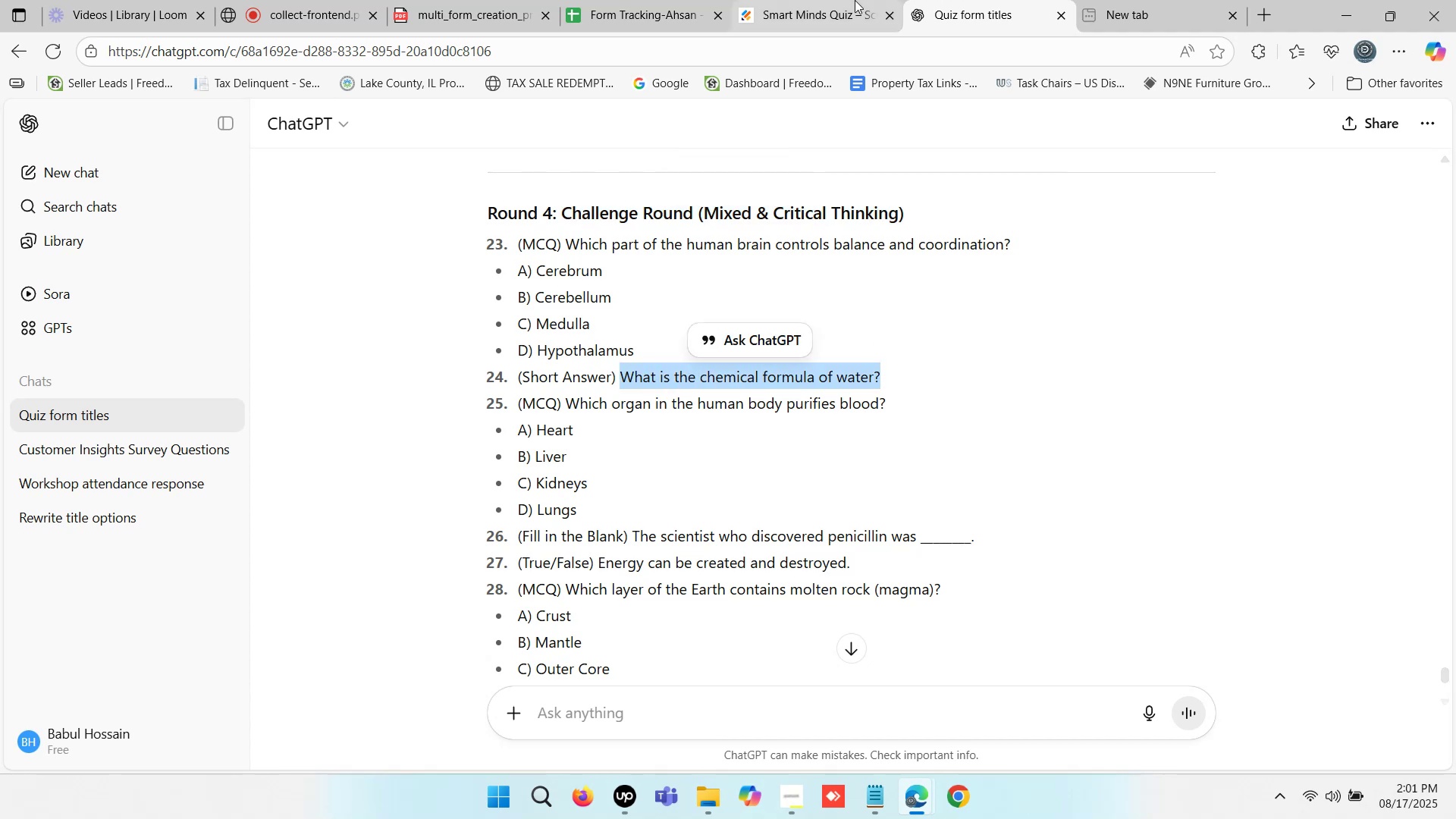 
left_click([855, 0])
 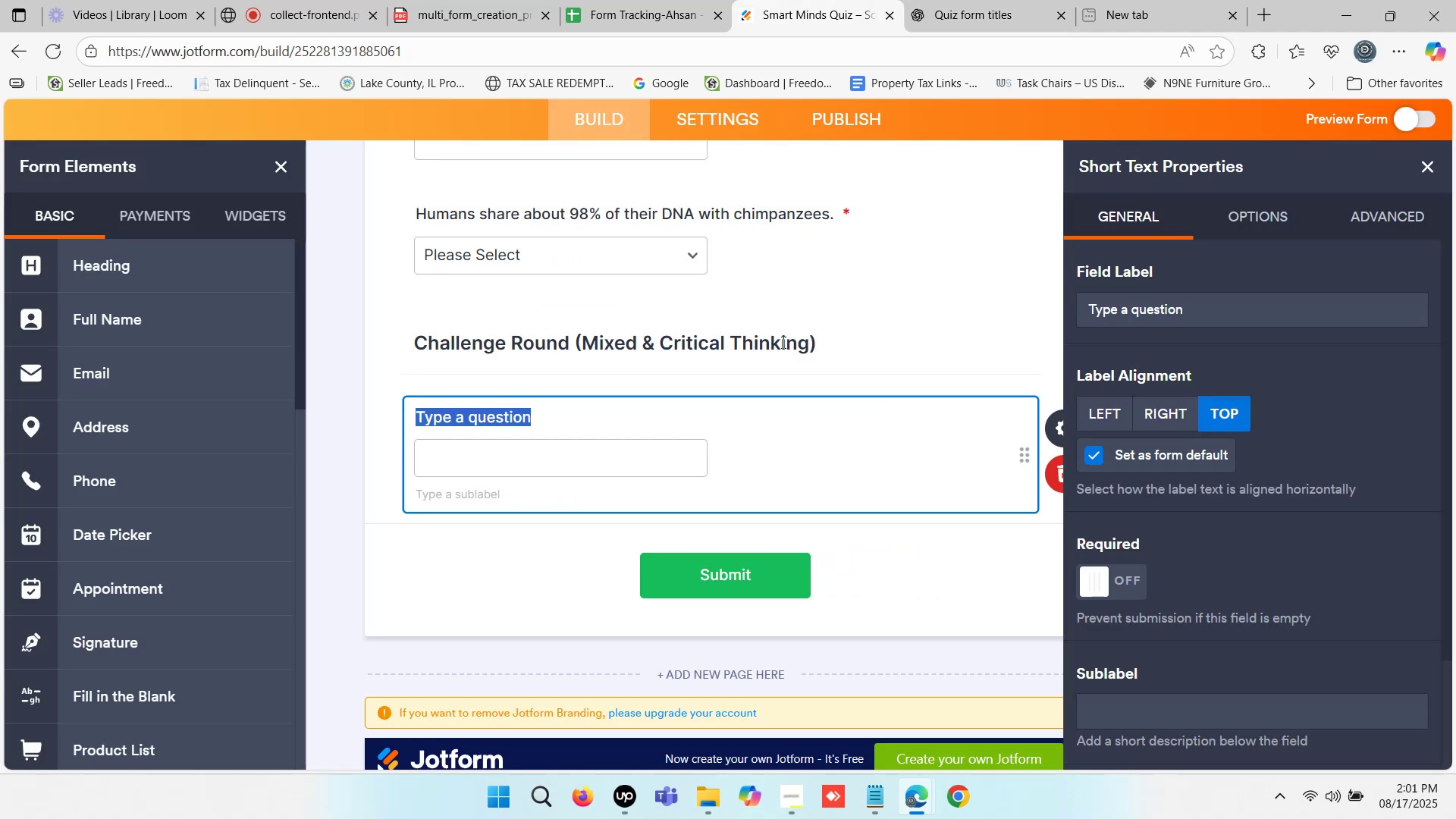 
key(Control+V)
 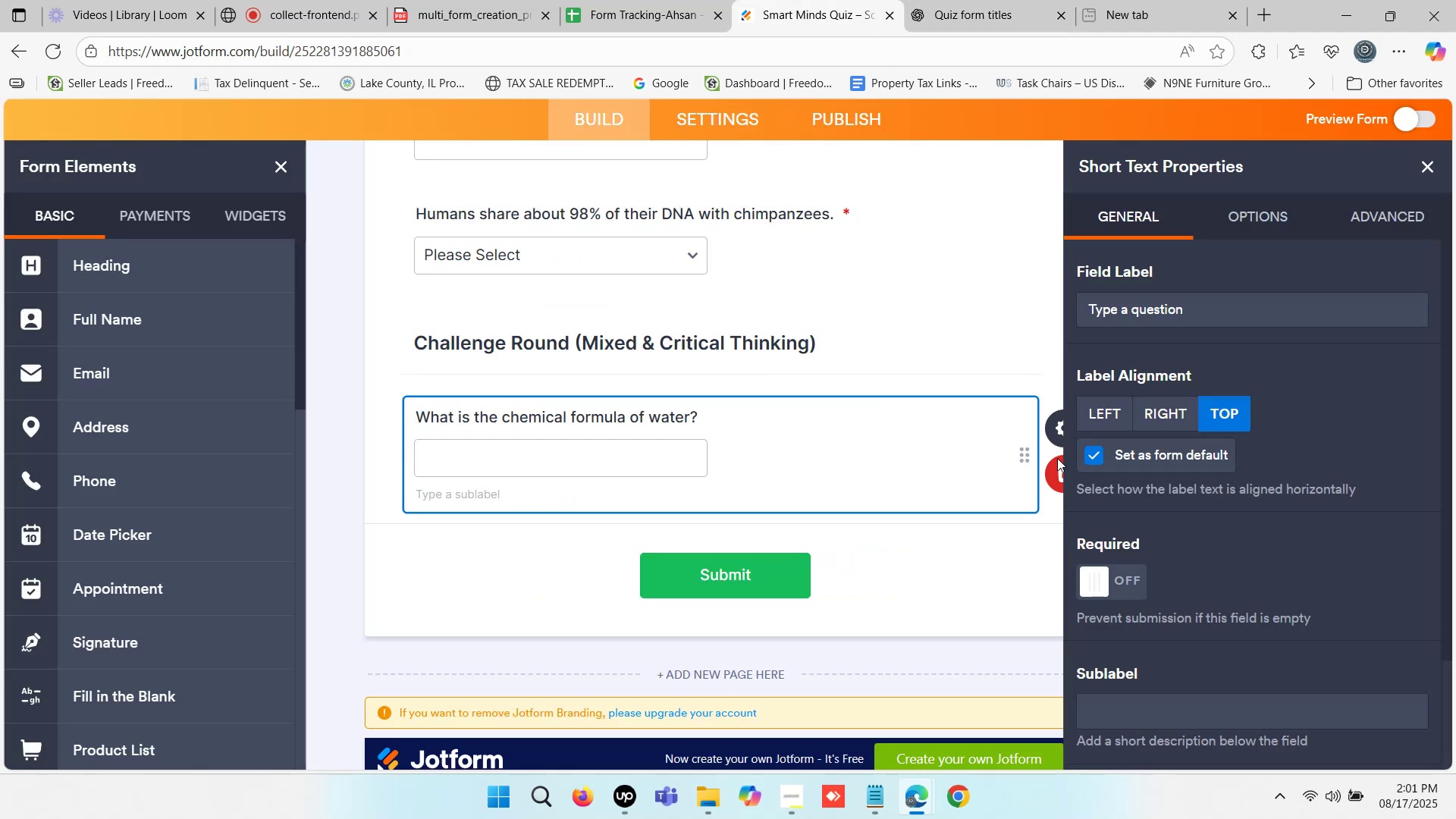 
left_click([1101, 582])
 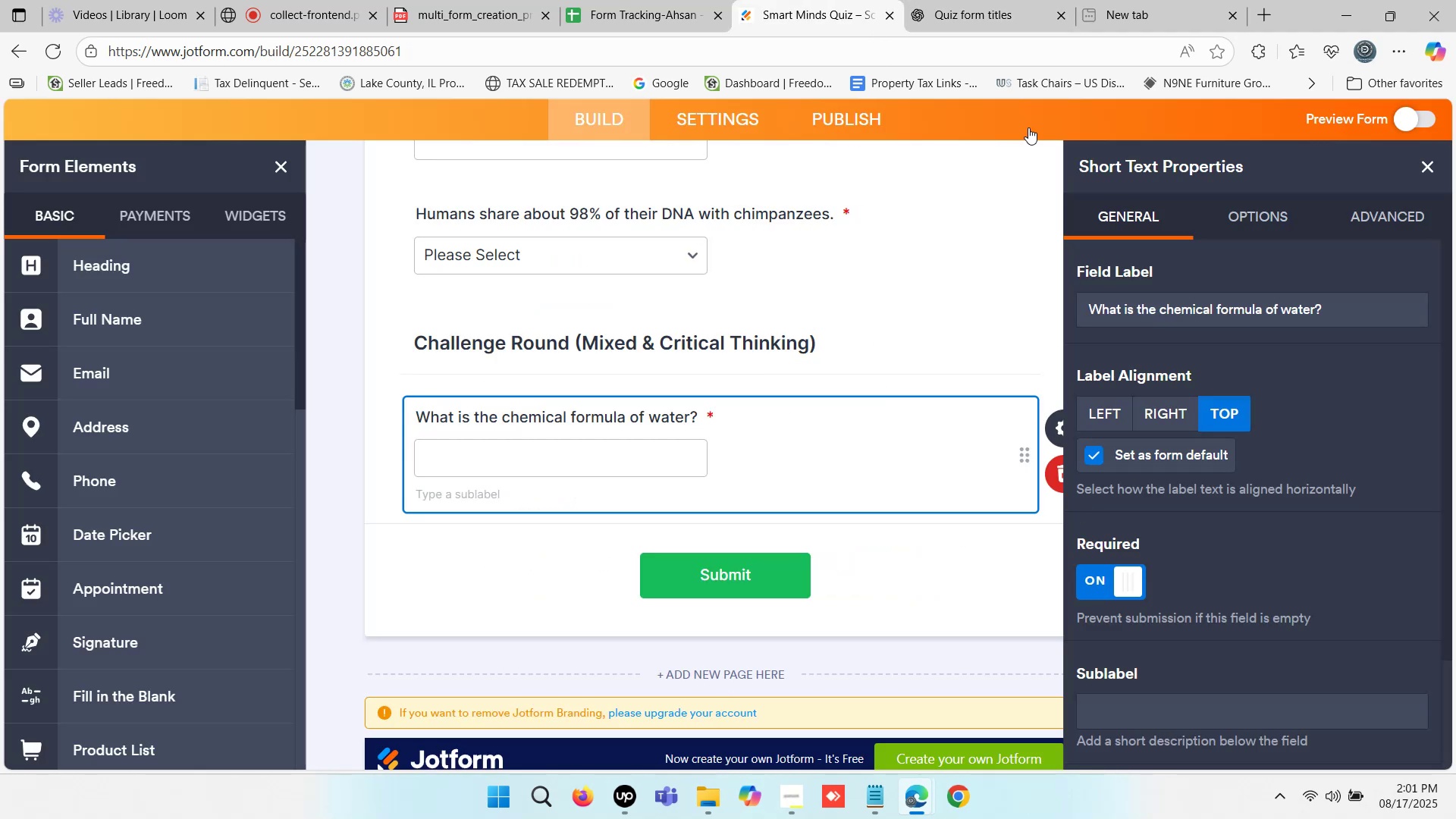 
left_click([991, 0])
 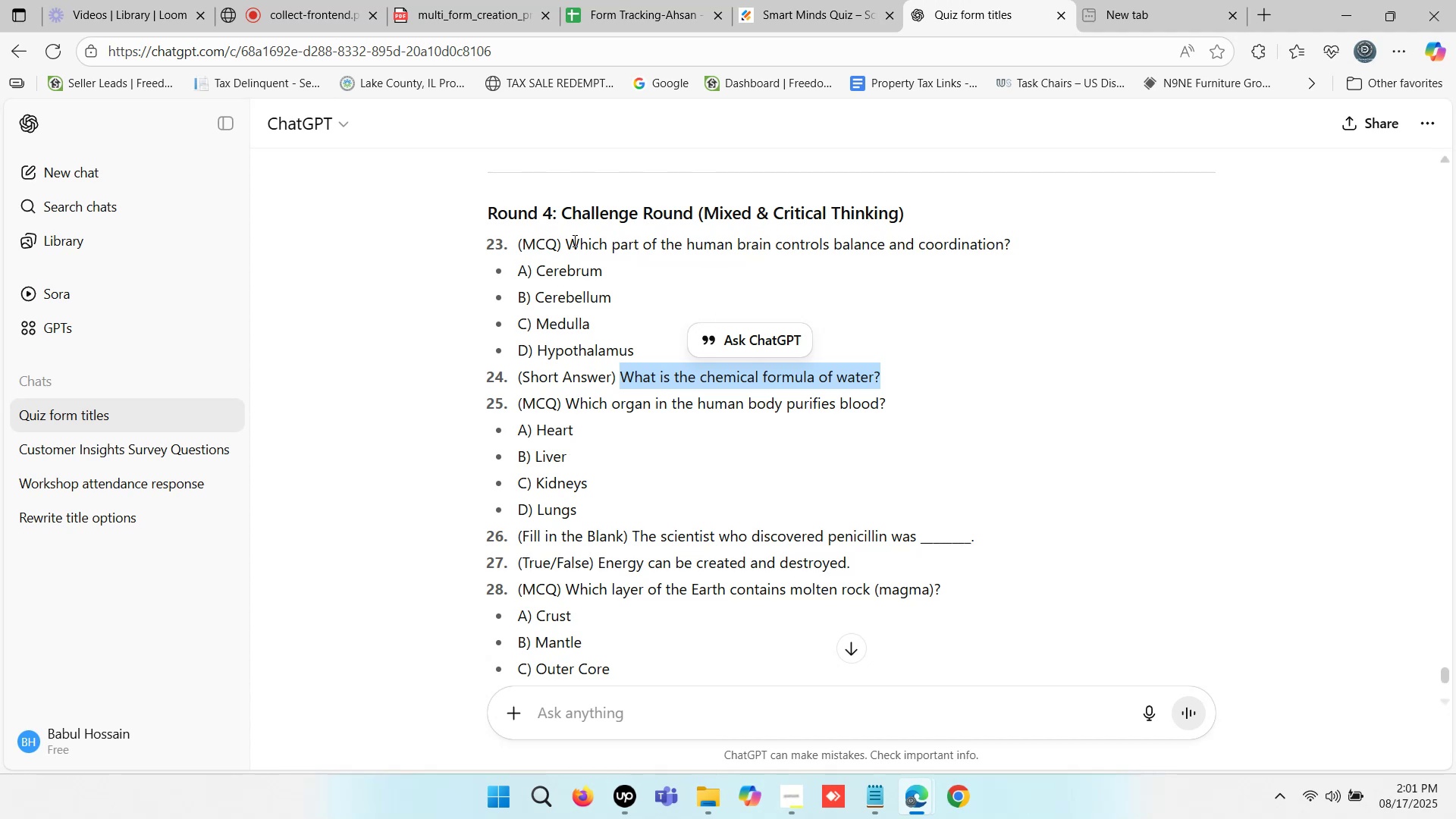 
wait(5.97)
 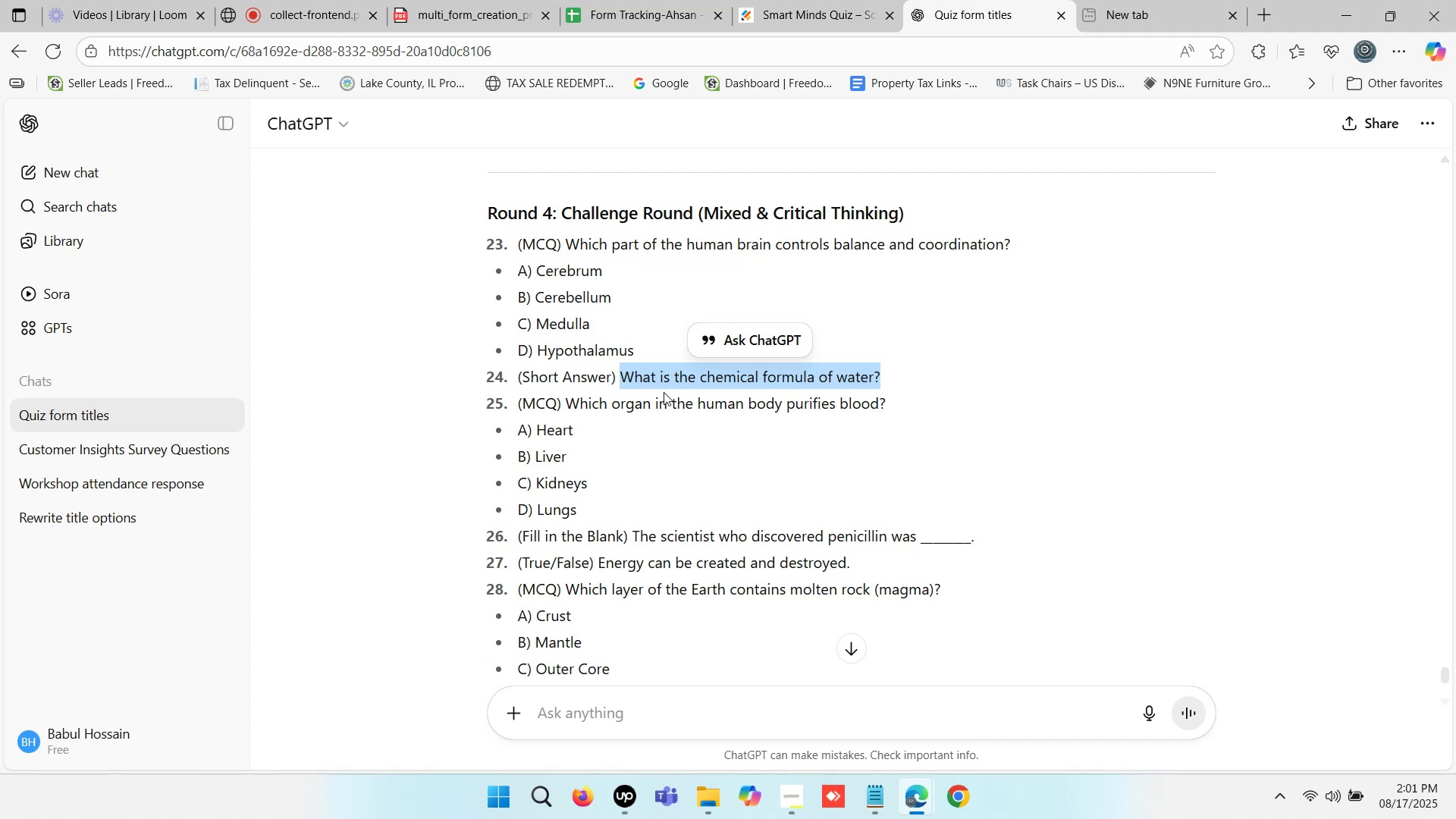 
left_click([1030, 243])
 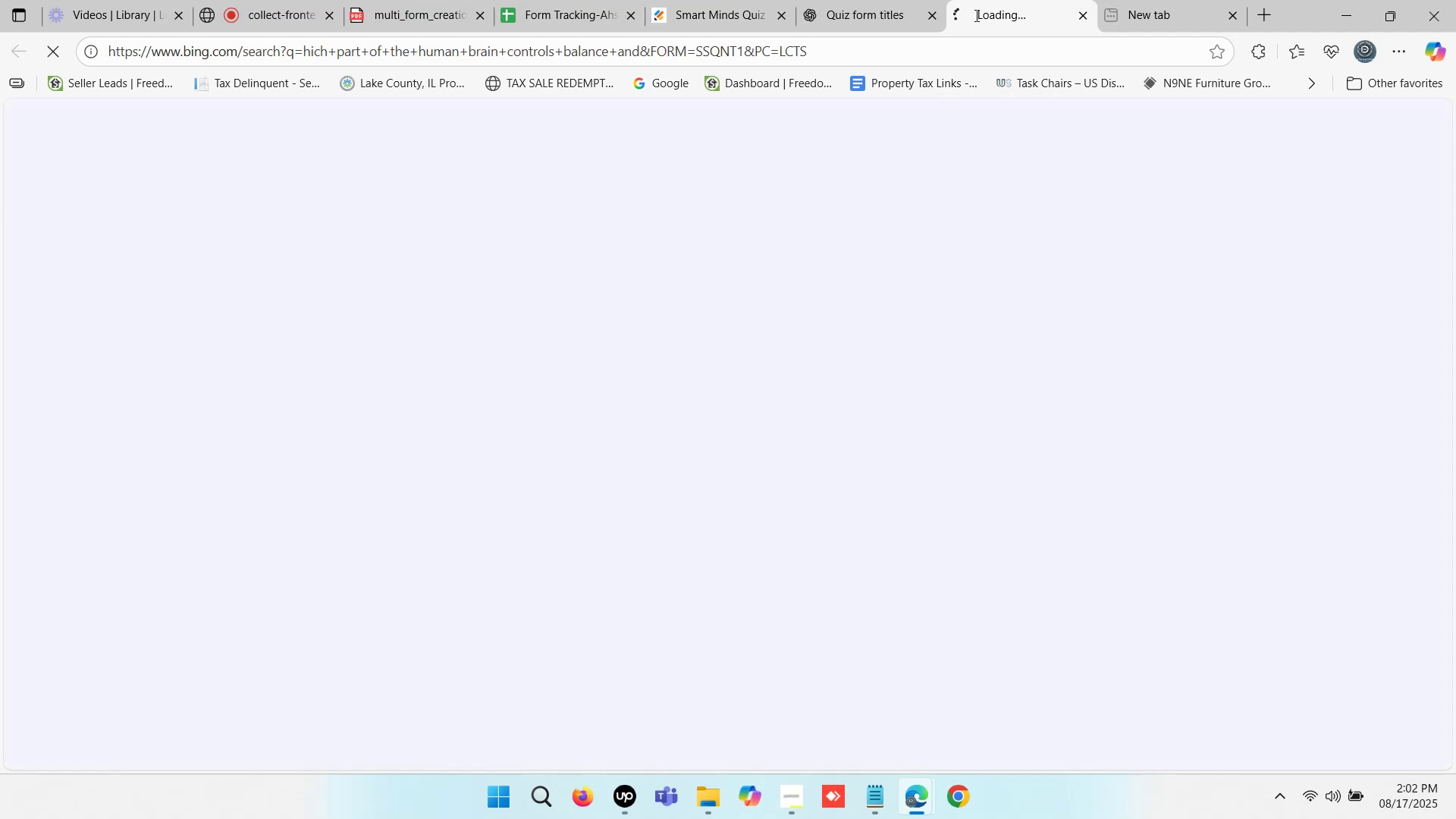 
left_click([904, 0])
 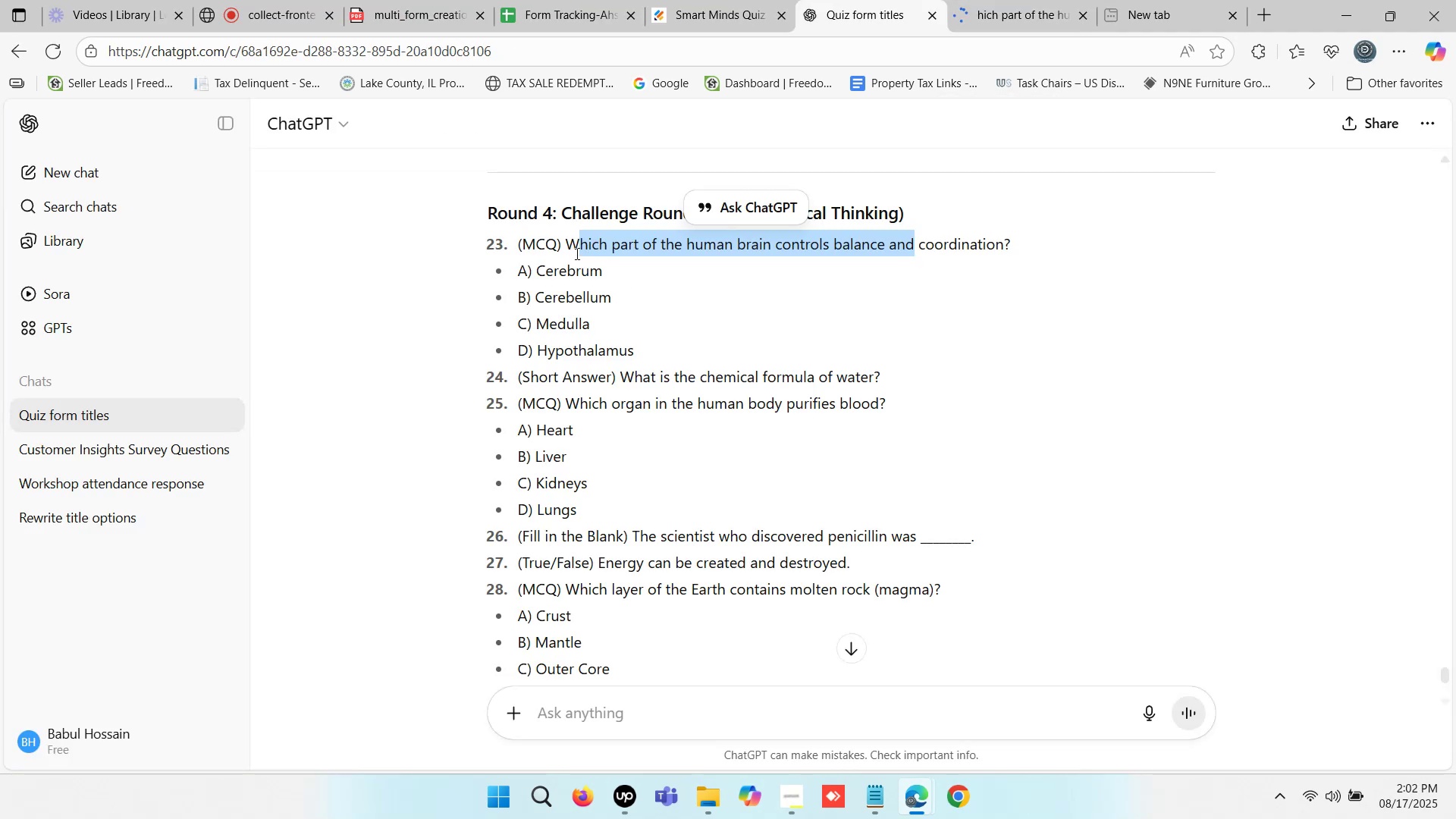 
left_click([570, 249])
 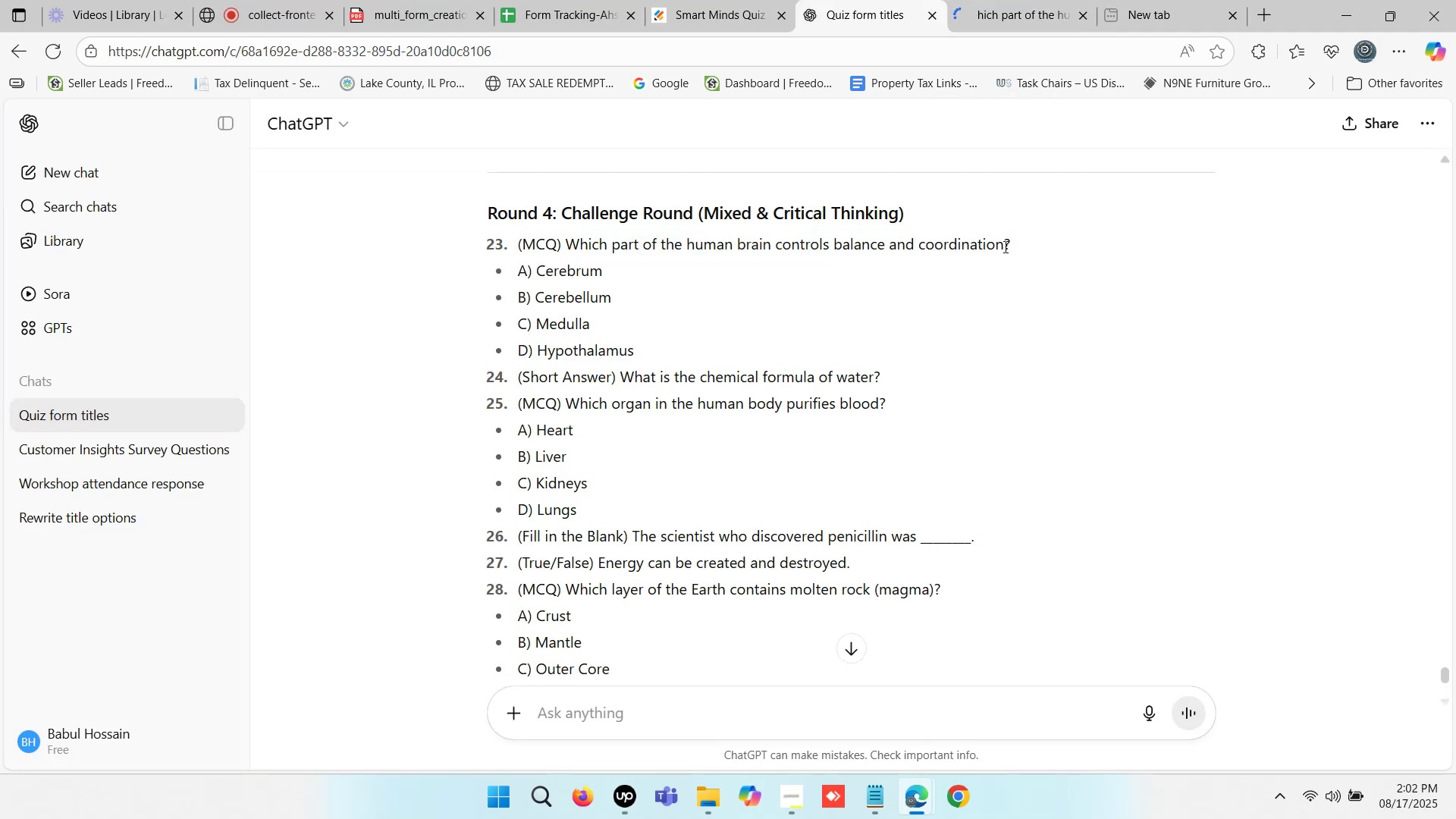 
key(Control+C)
 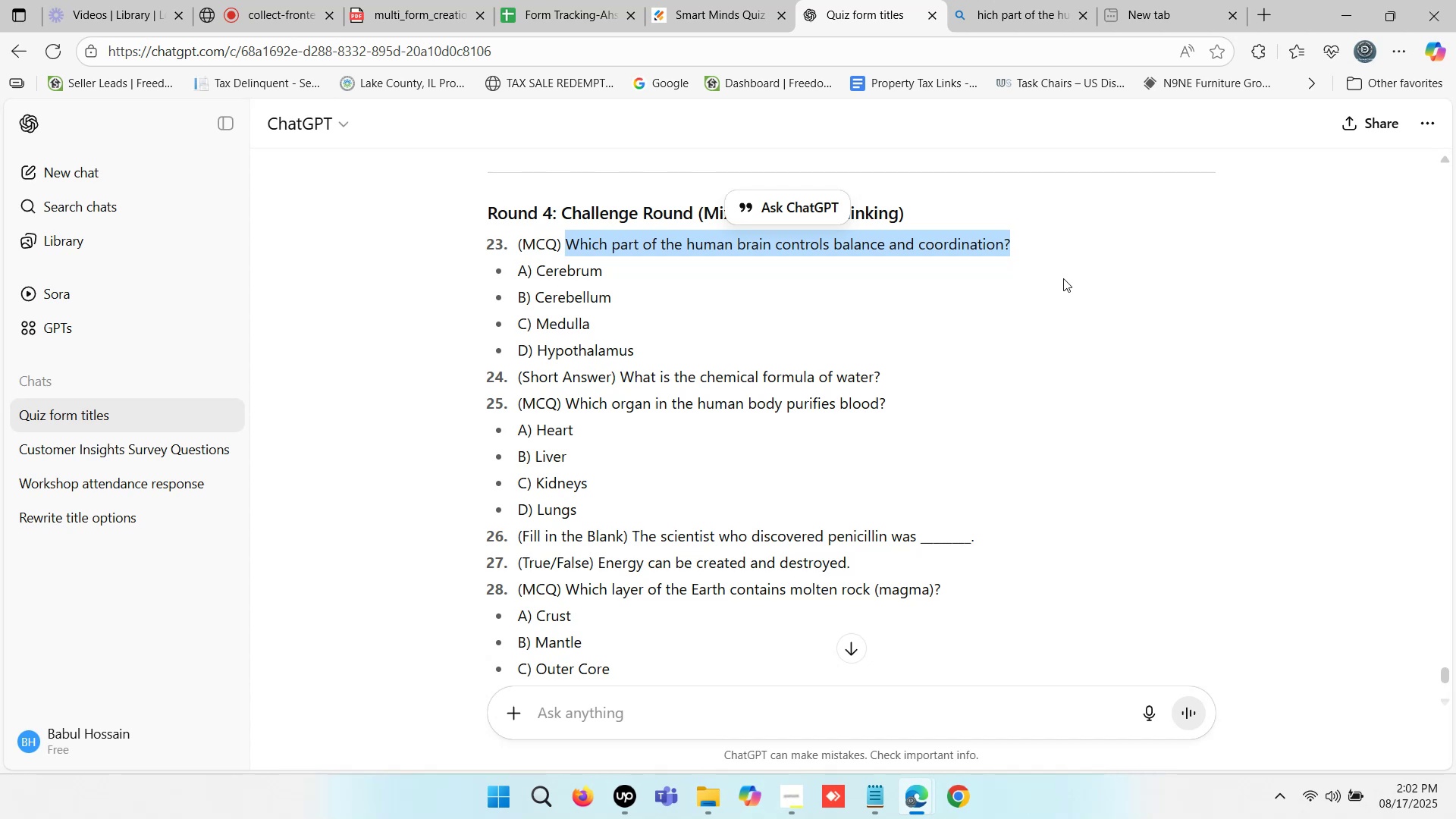 
key(Control+C)
 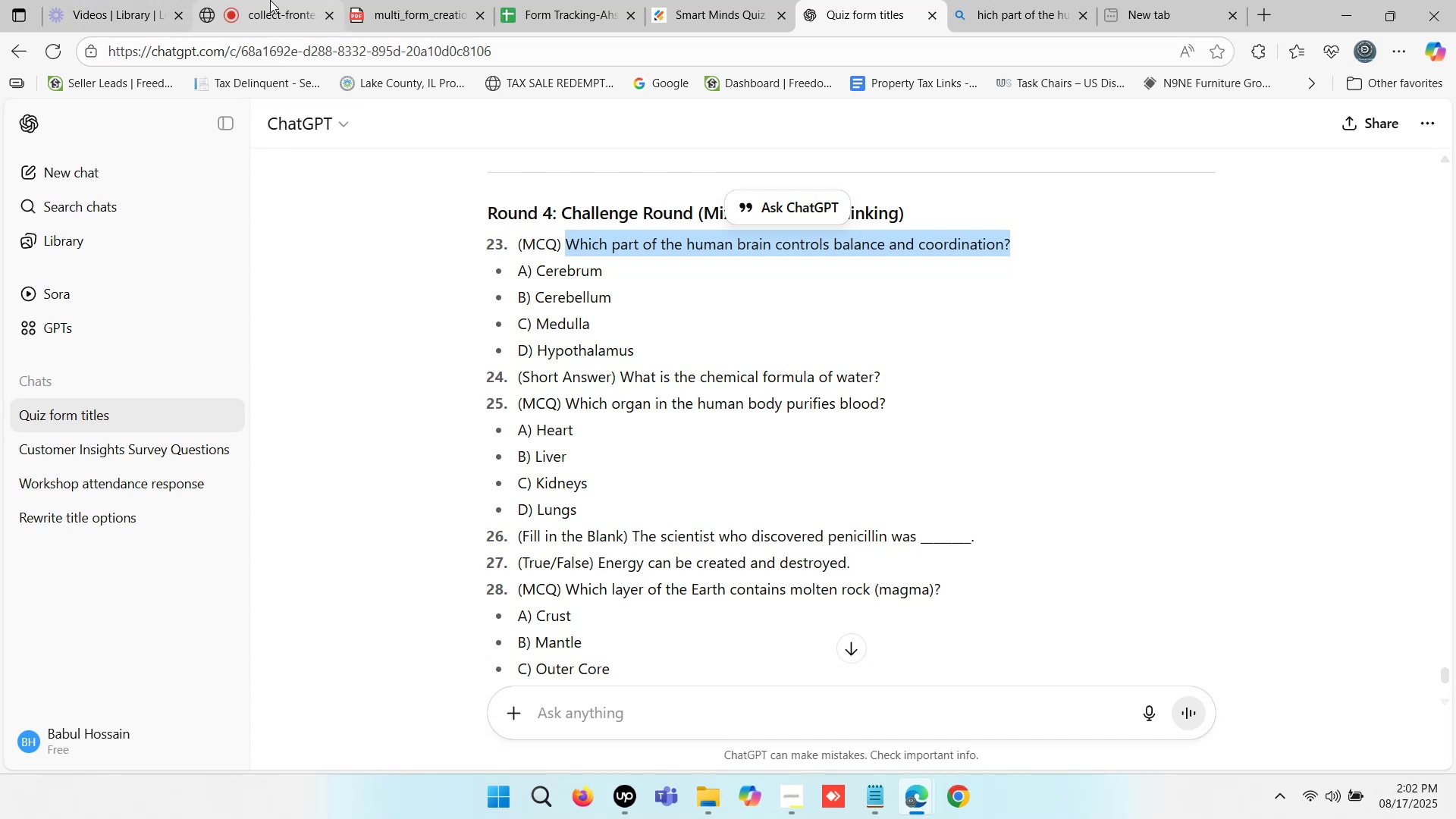 
left_click([692, 4])
 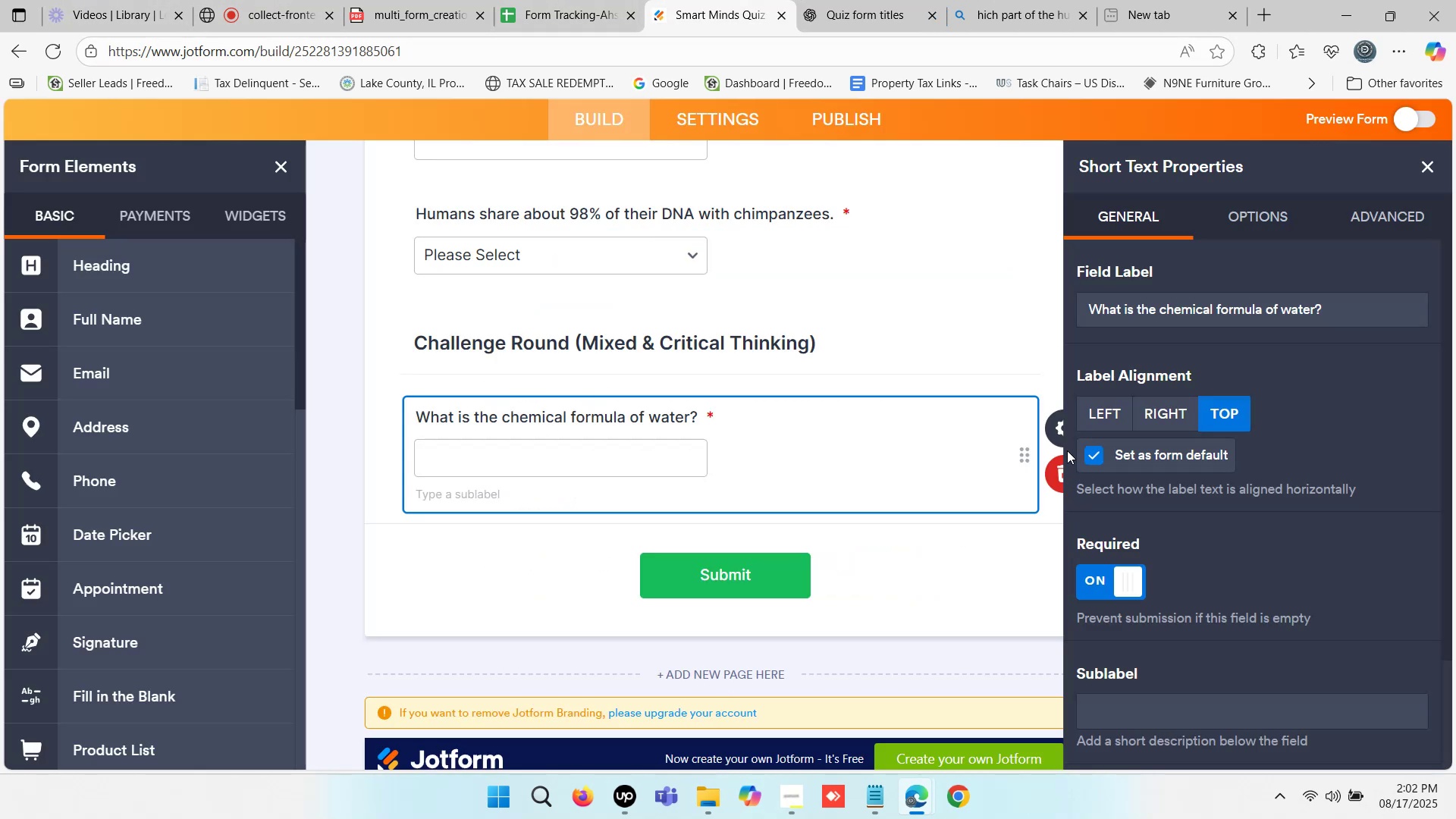 
left_click([959, 581])
 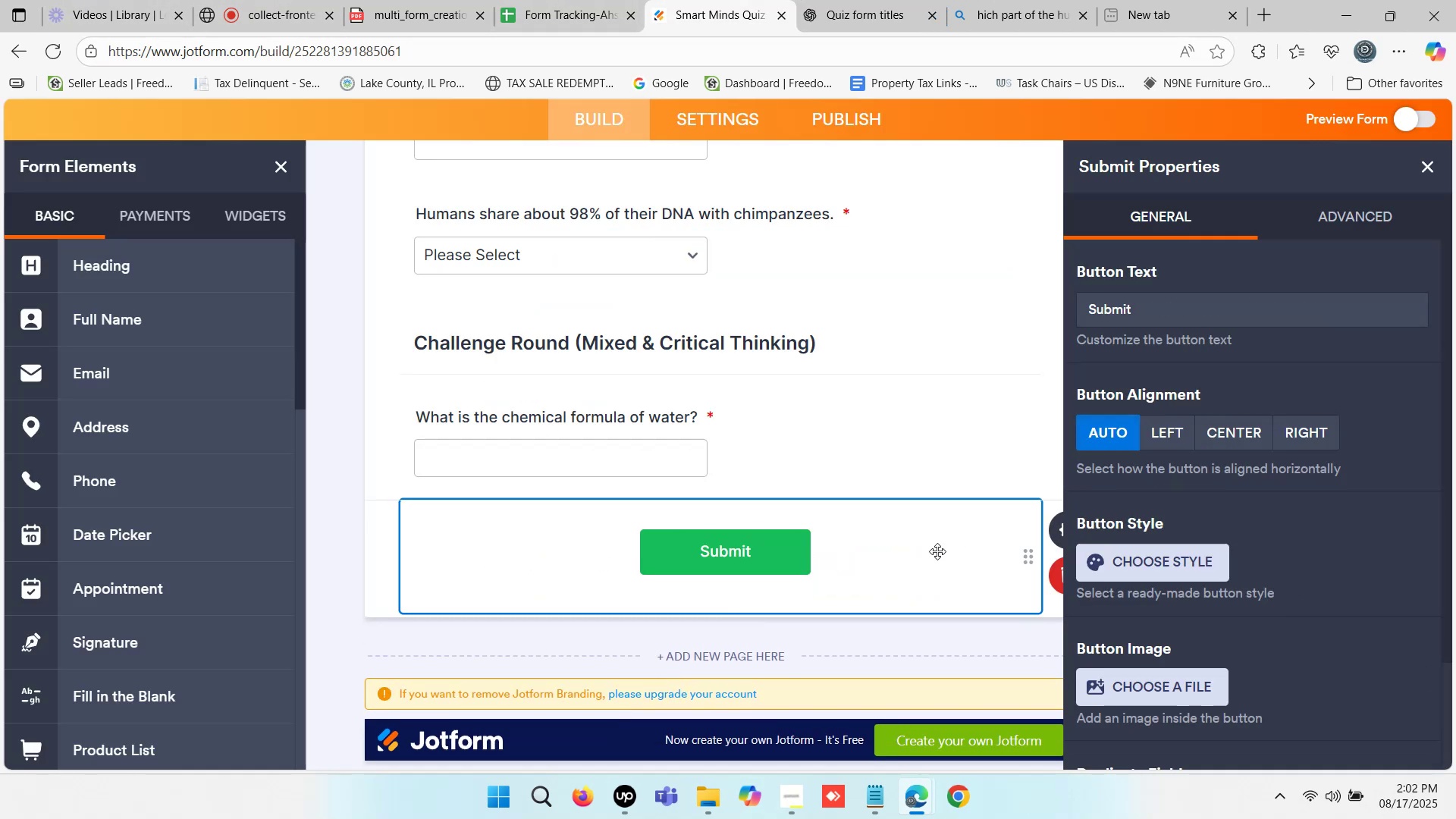 
scroll: coordinate [937, 550], scroll_direction: down, amount: 1.0
 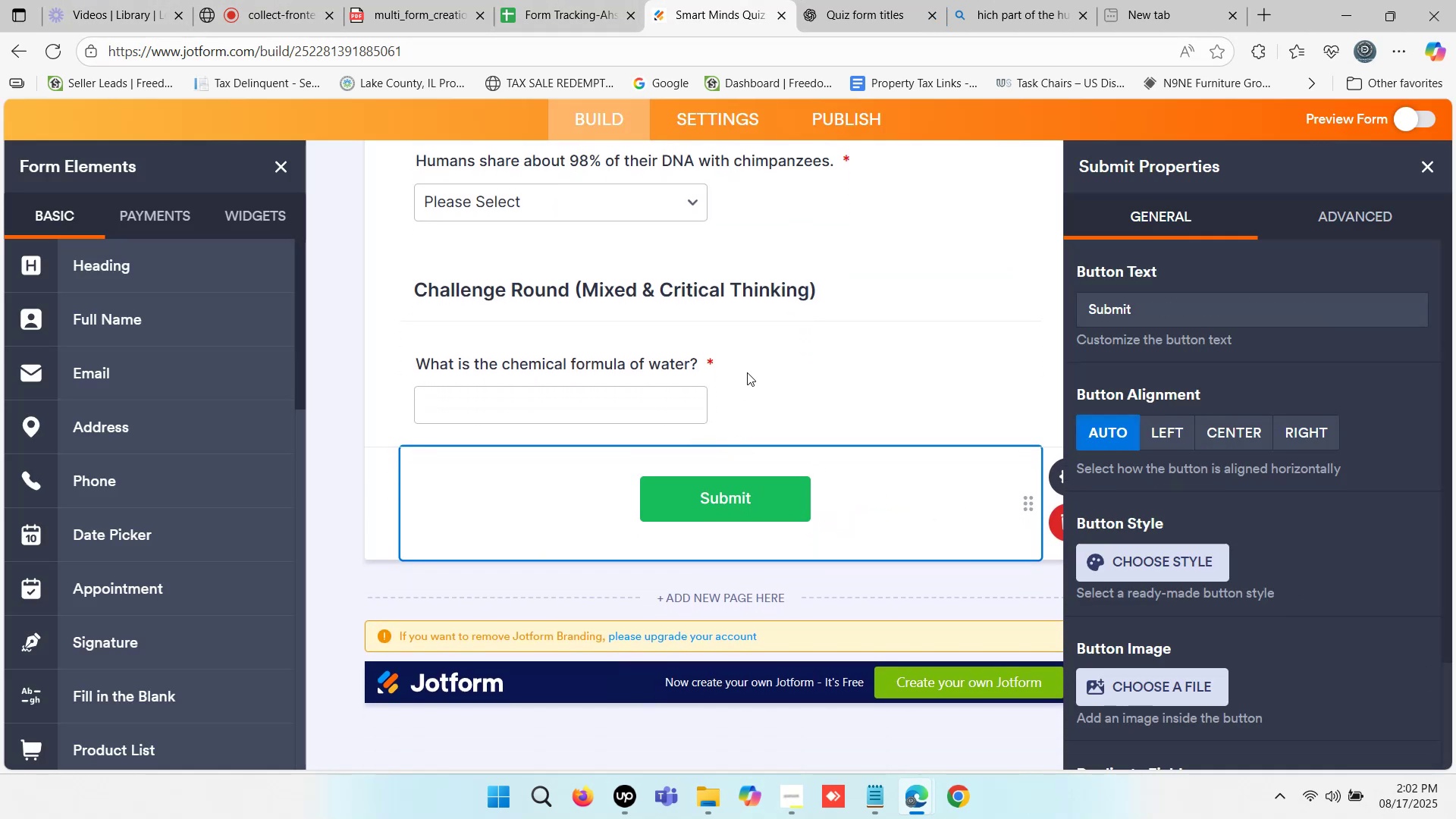 
left_click([752, 367])
 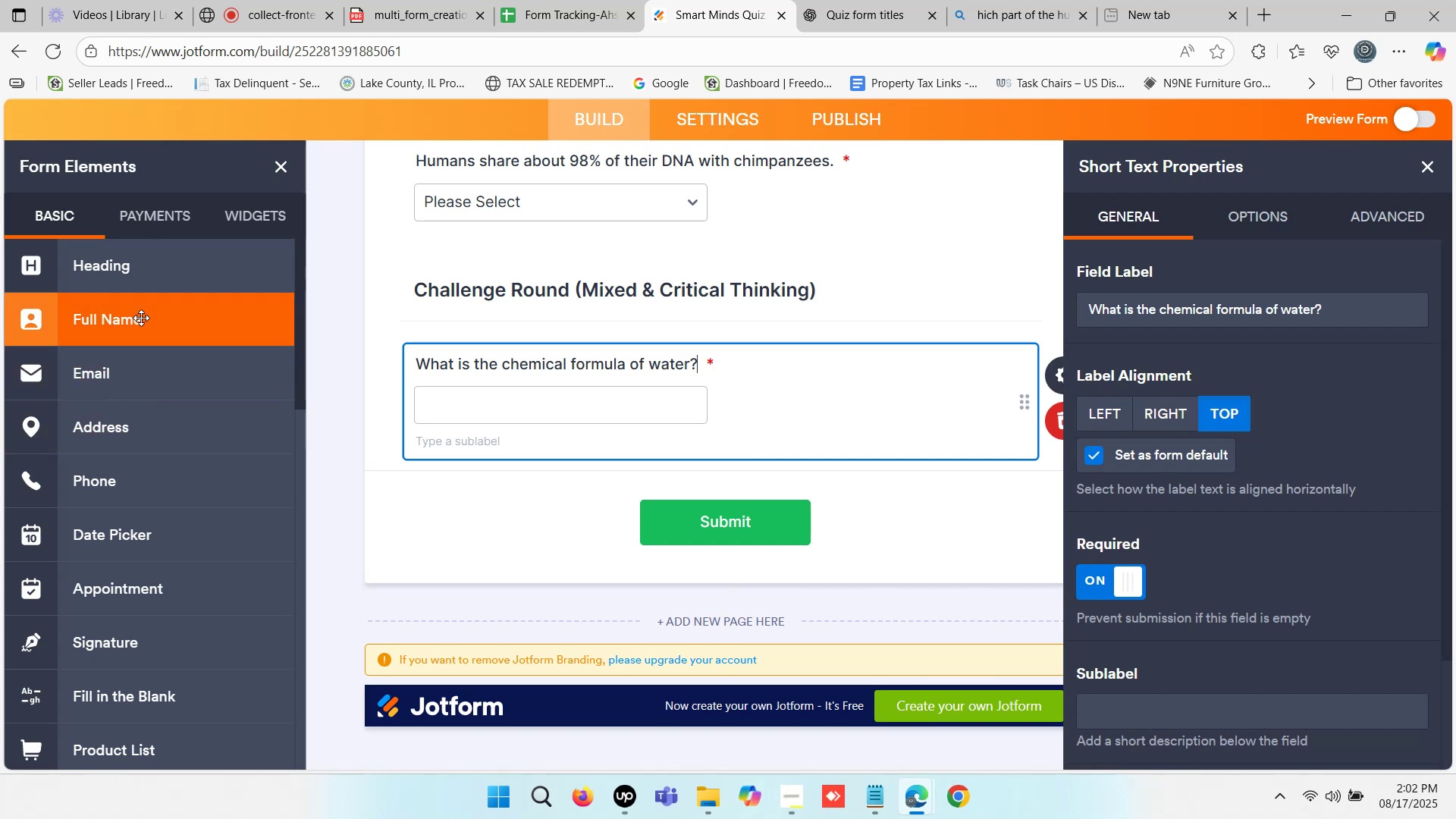 
wait(7.65)
 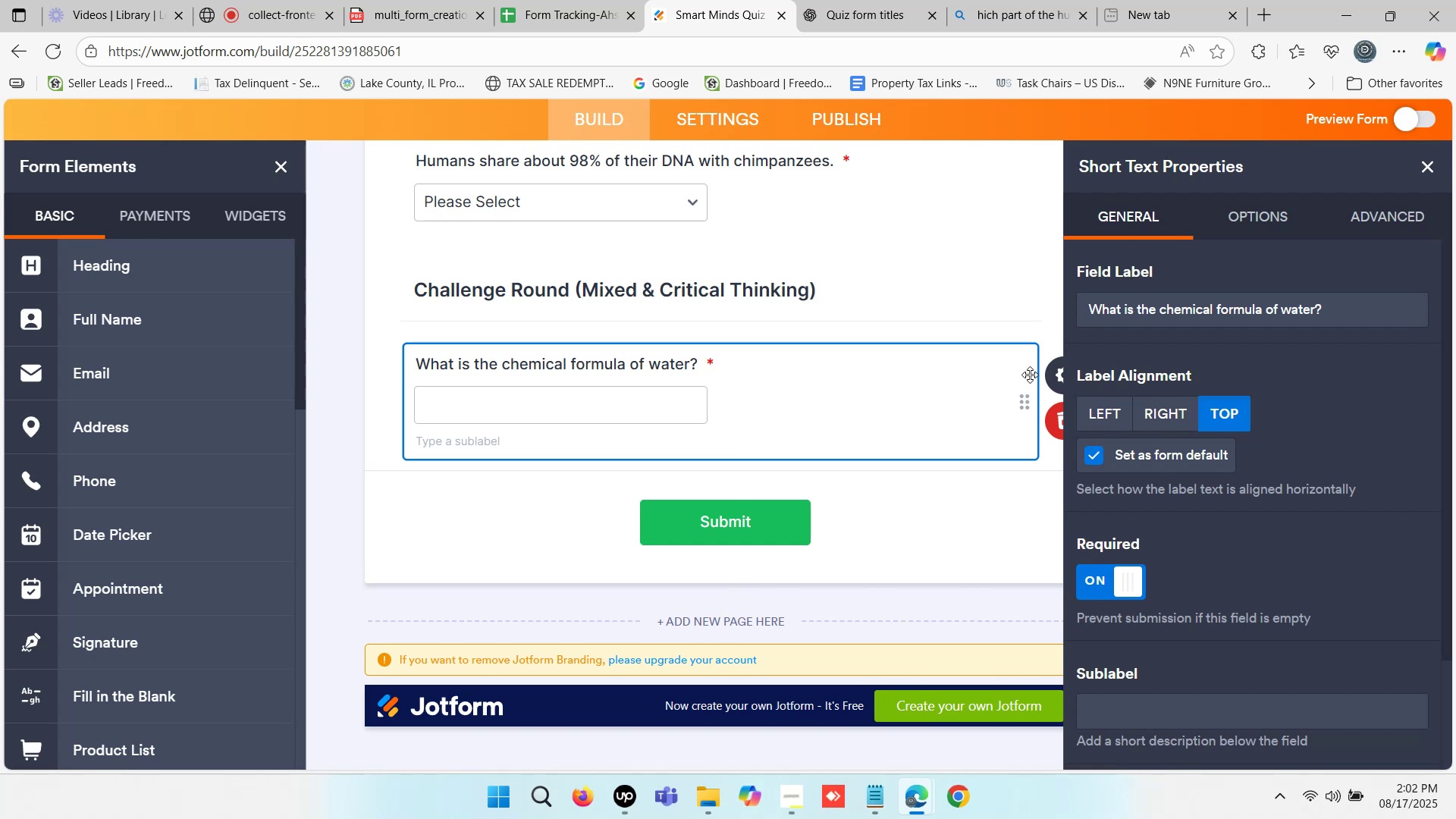 
scroll: coordinate [131, 630], scroll_direction: down, amount: 3.0
 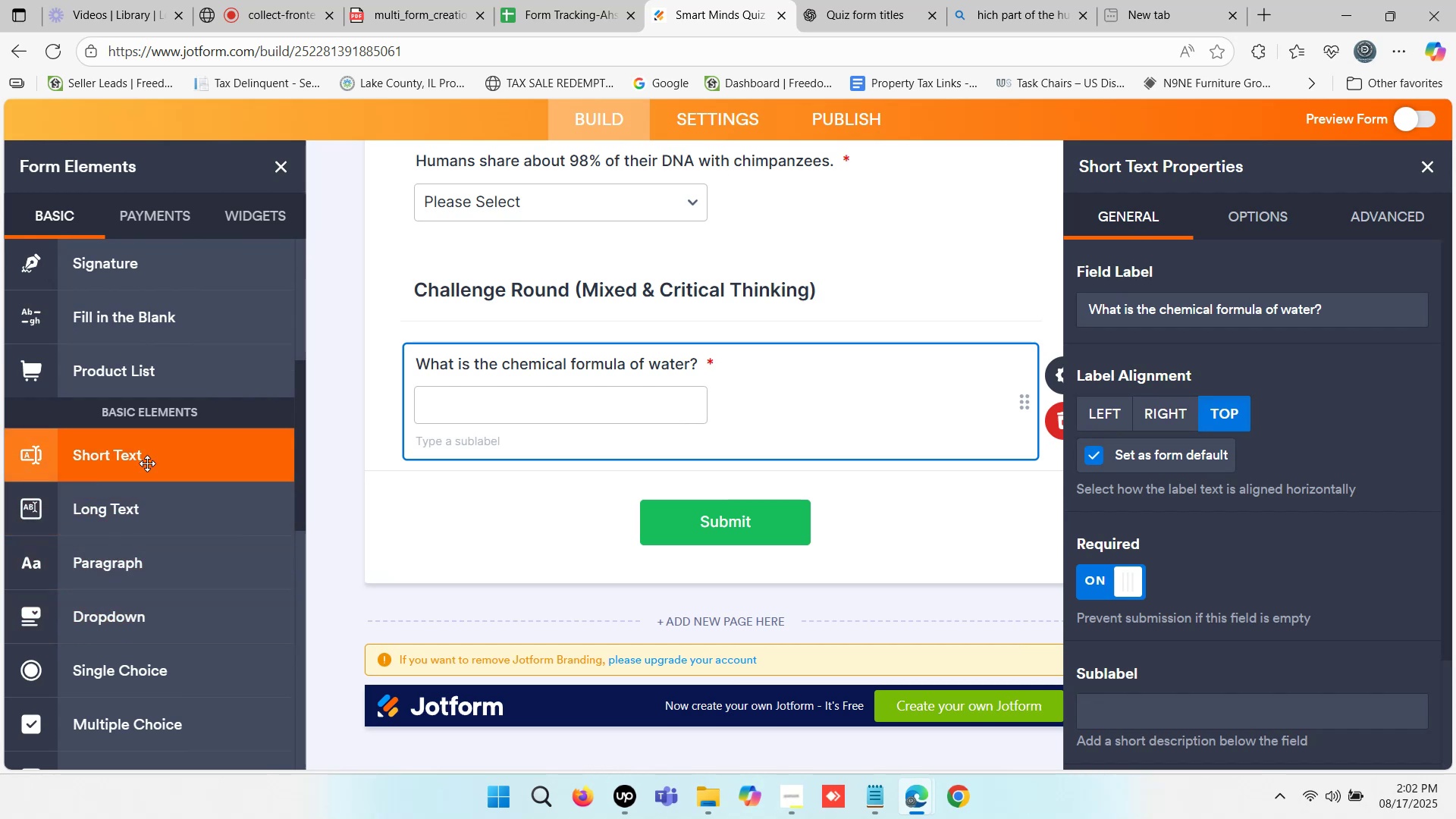 
wait(9.94)
 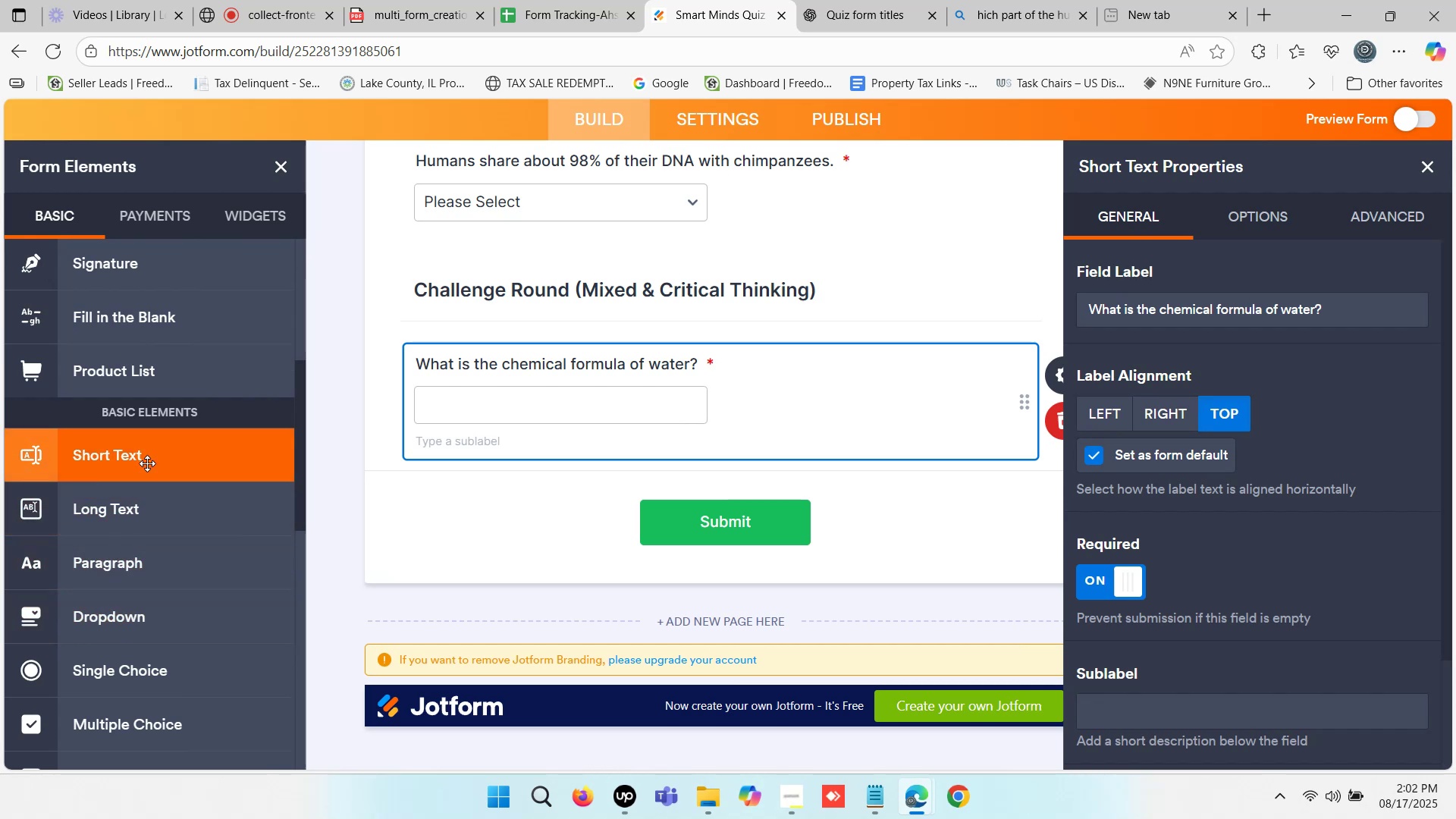 
left_click([132, 726])
 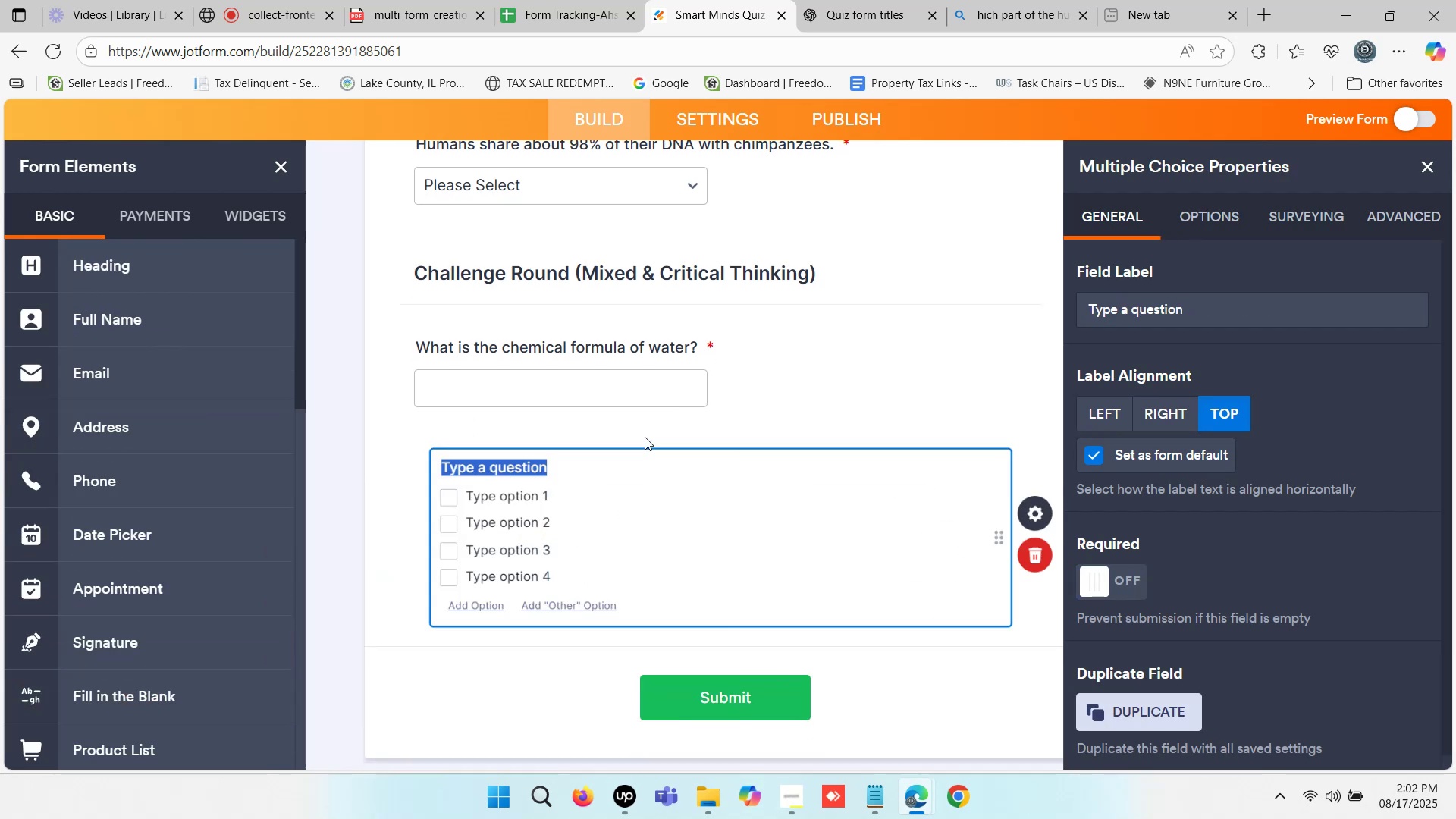 
key(Control+V)
 